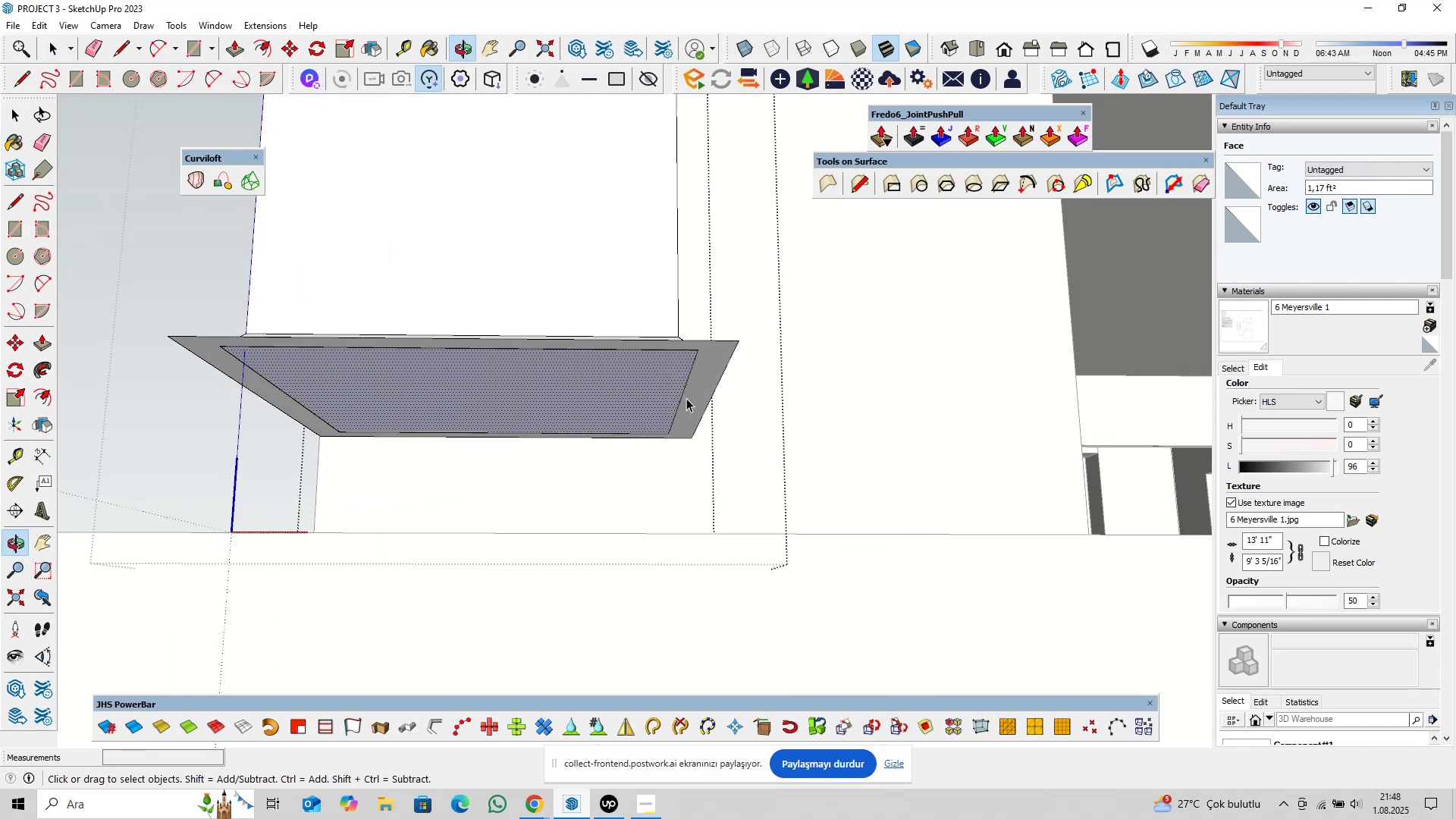 
left_click([693, 394])
 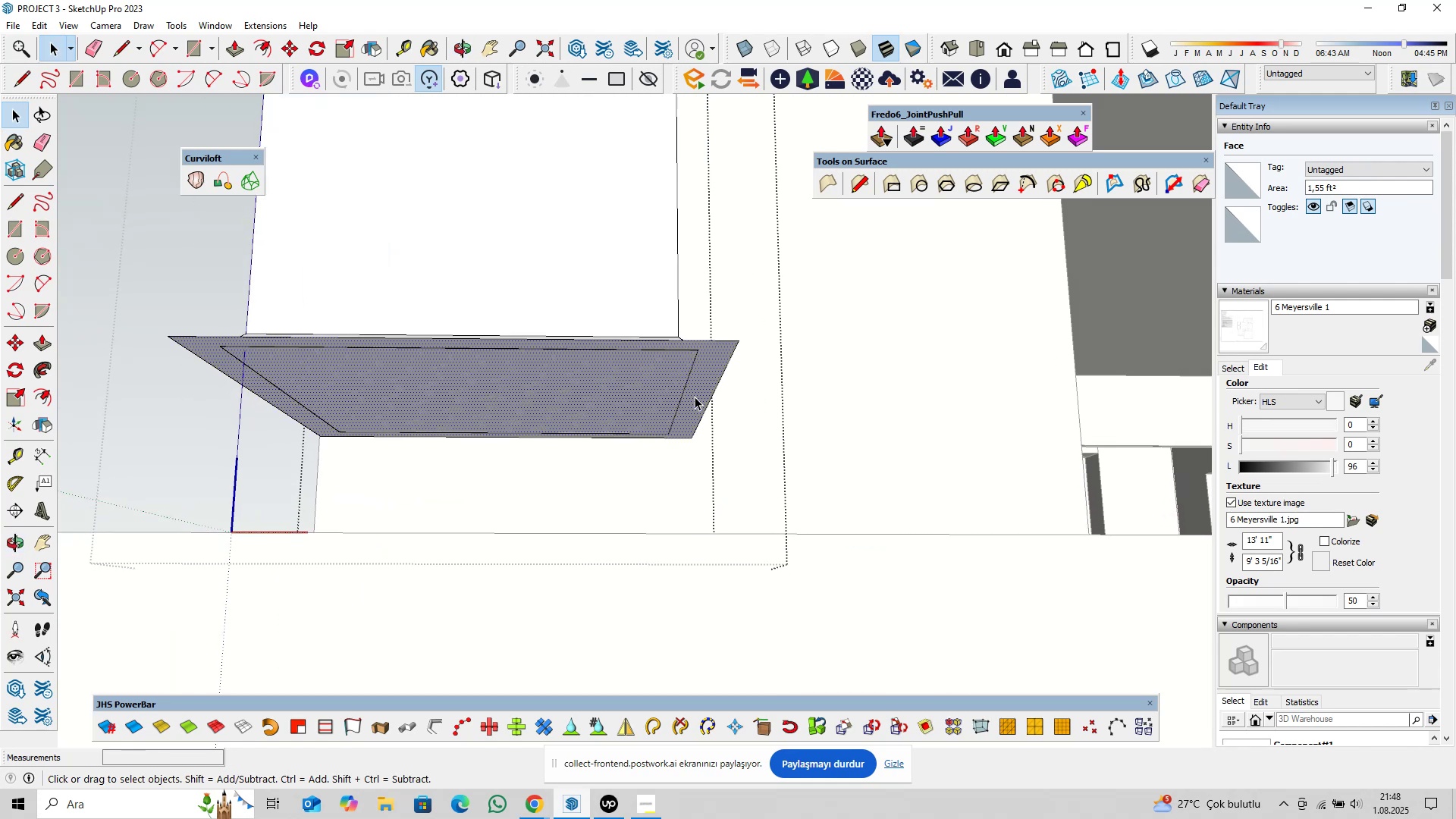 
key(P)
 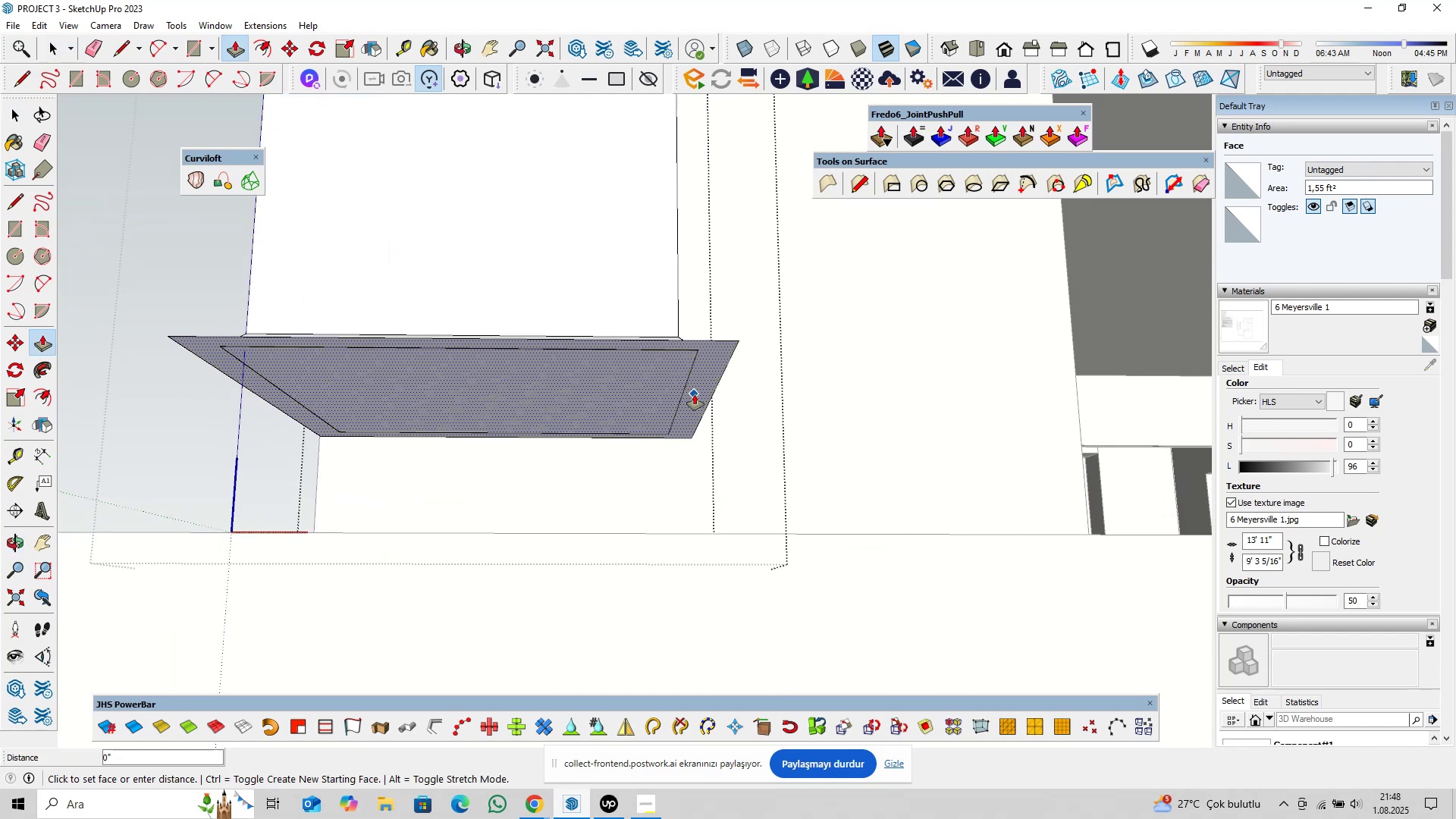 
left_click([695, 394])
 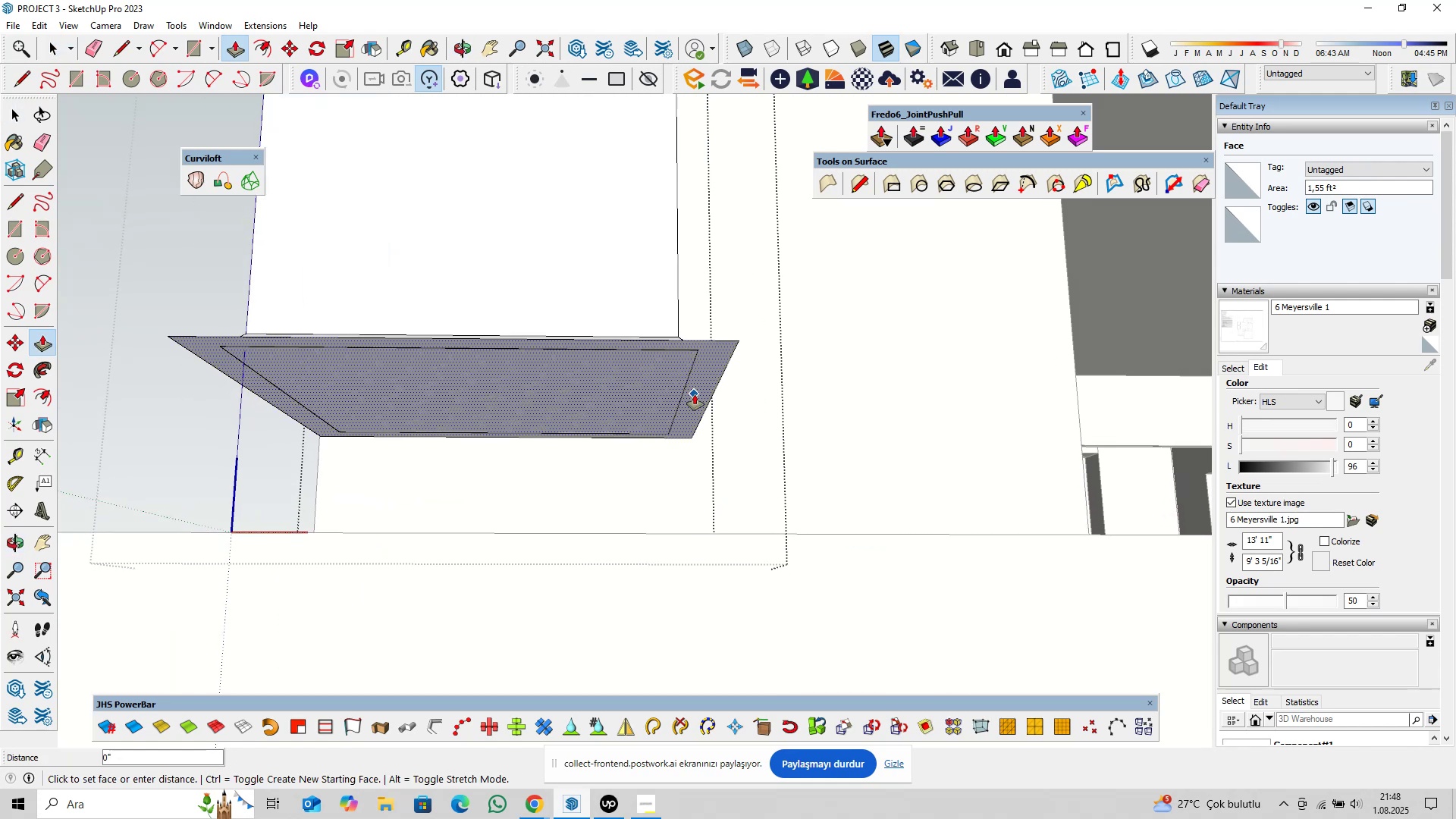 
key(Control+ControlLeft)
 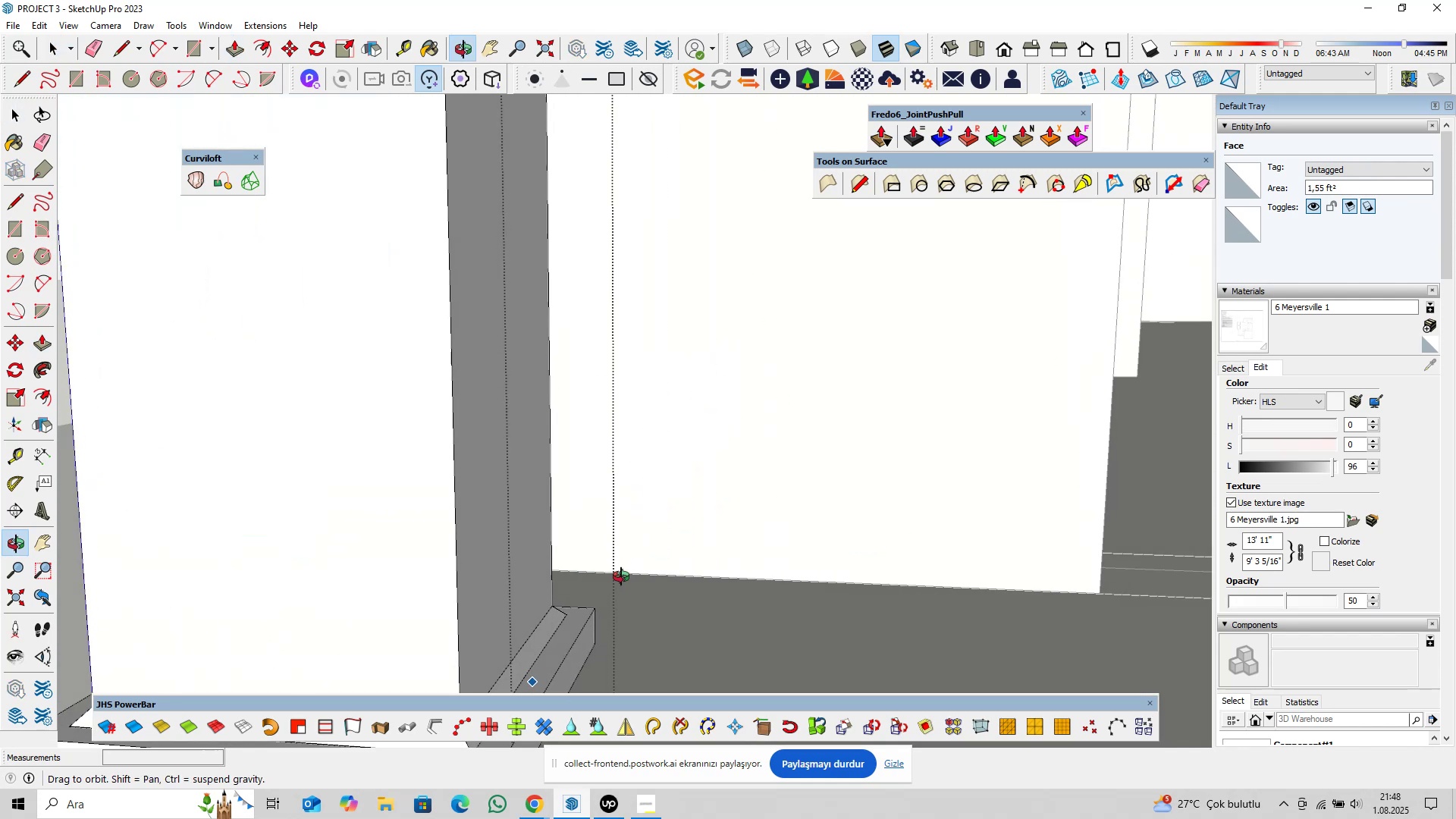 
scroll: coordinate [645, 633], scroll_direction: down, amount: 5.0
 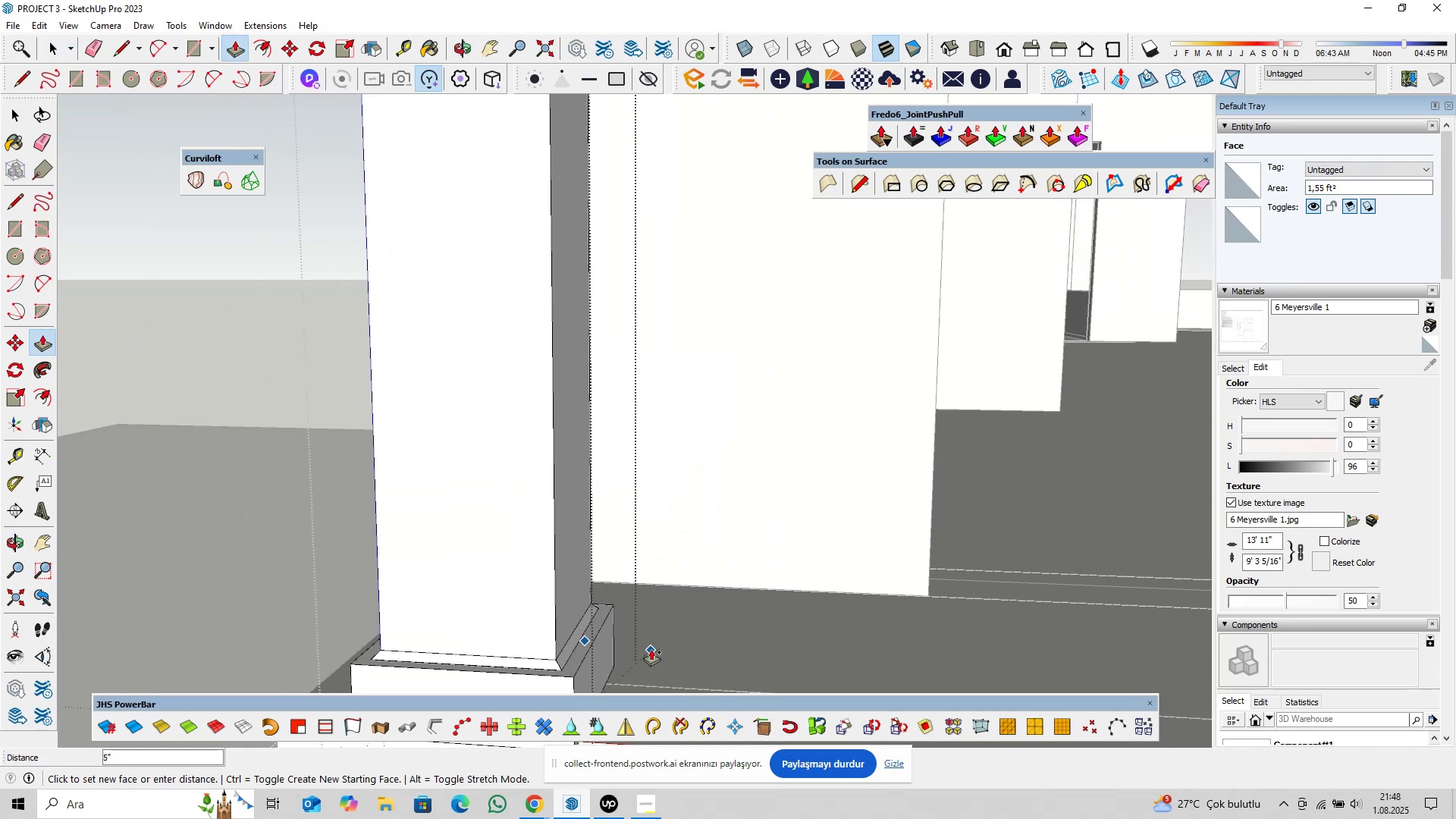 
hold_key(key=ShiftLeft, duration=0.35)
 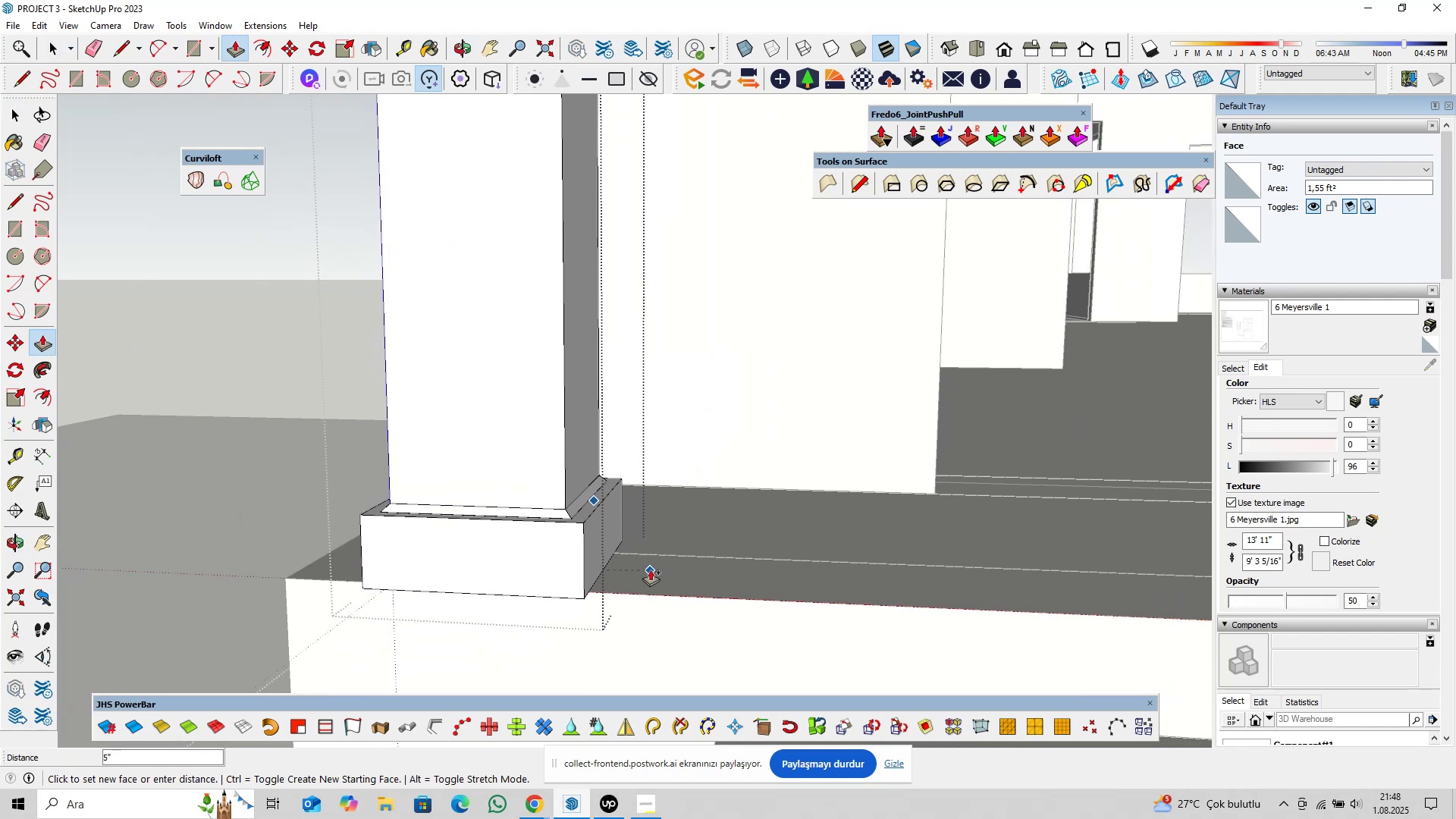 
left_click([650, 571])
 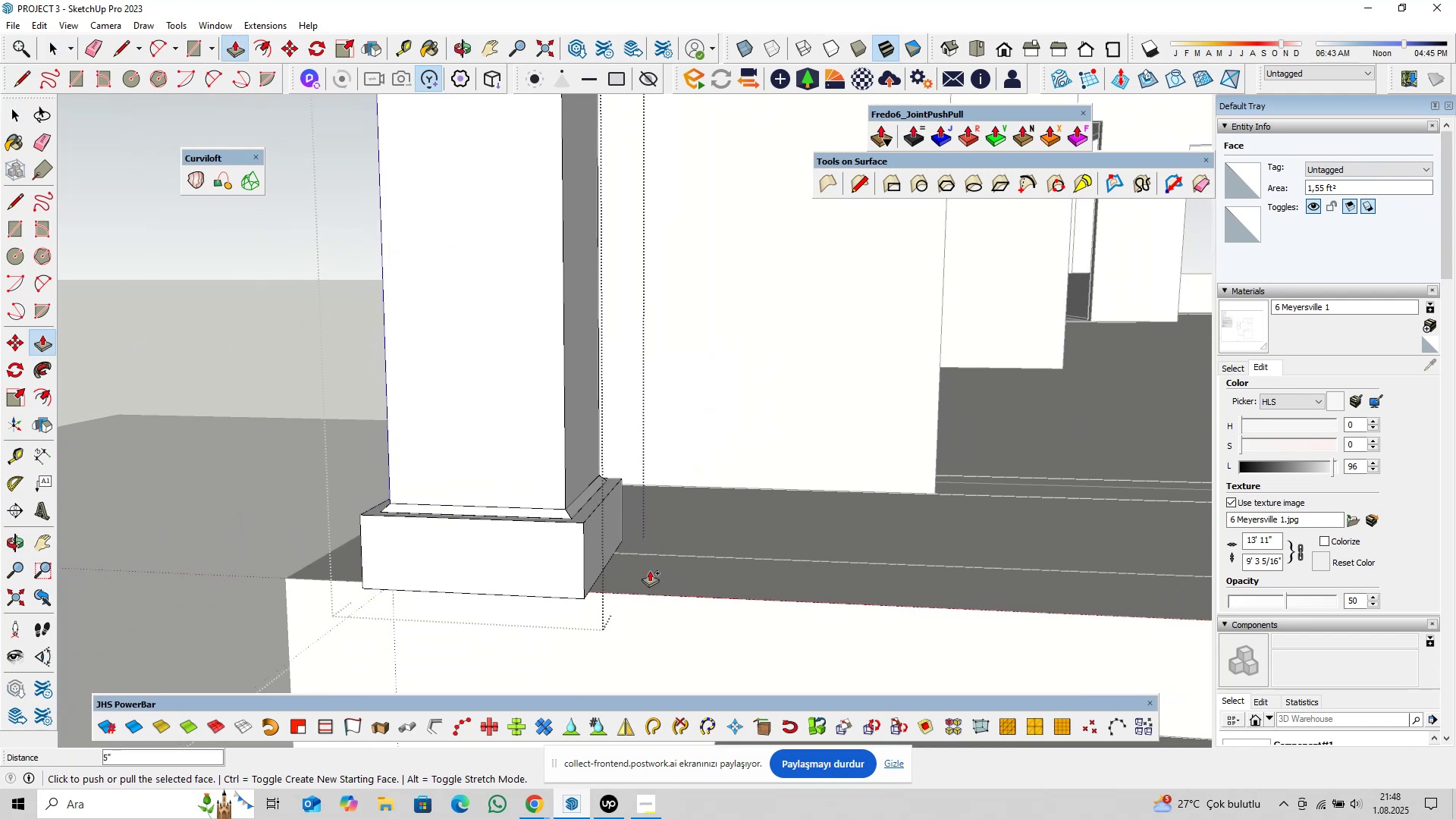 
key(Space)
 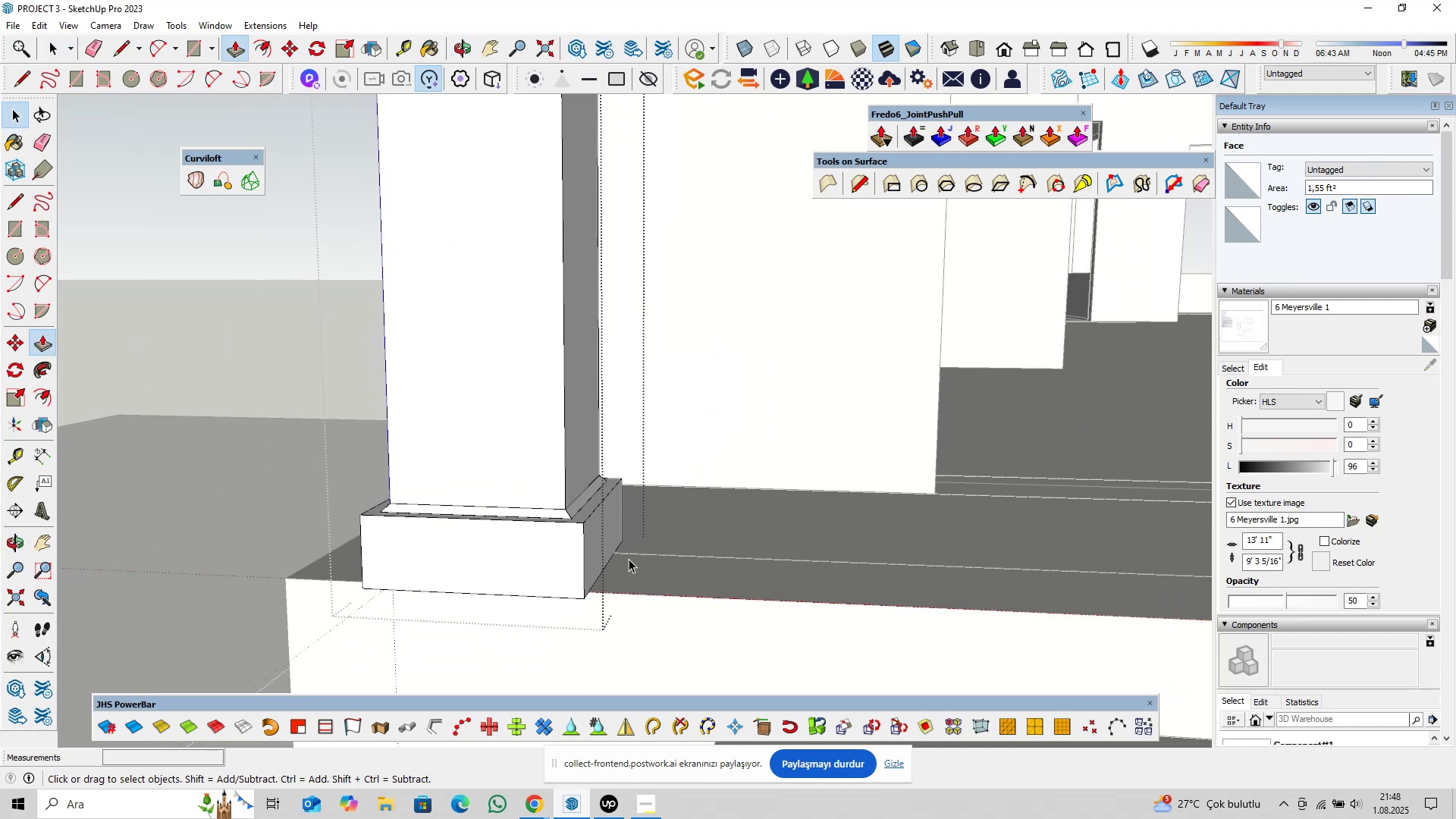 
scroll: coordinate [576, 547], scroll_direction: down, amount: 5.0
 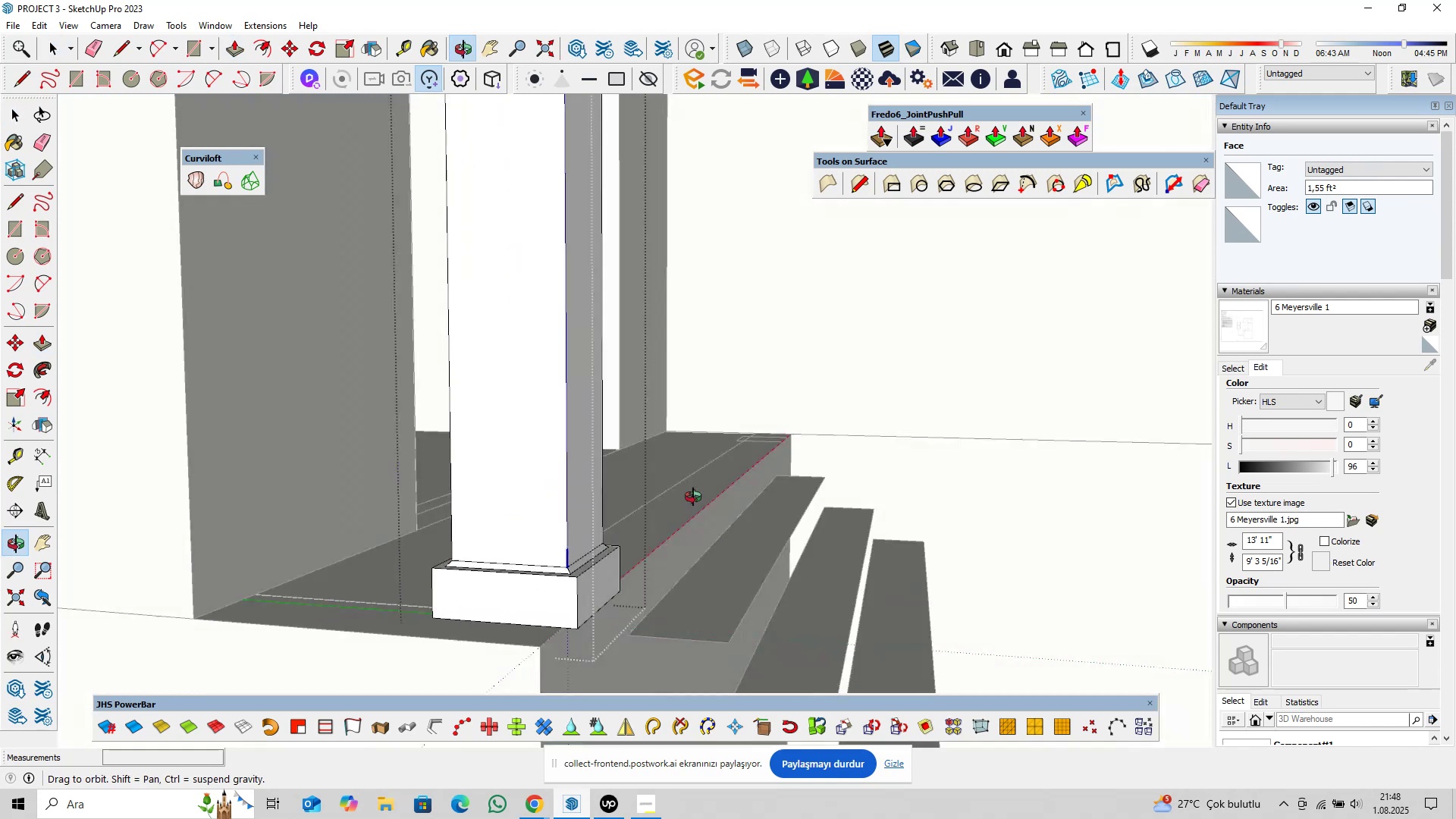 
hold_key(key=ShiftLeft, duration=0.31)
 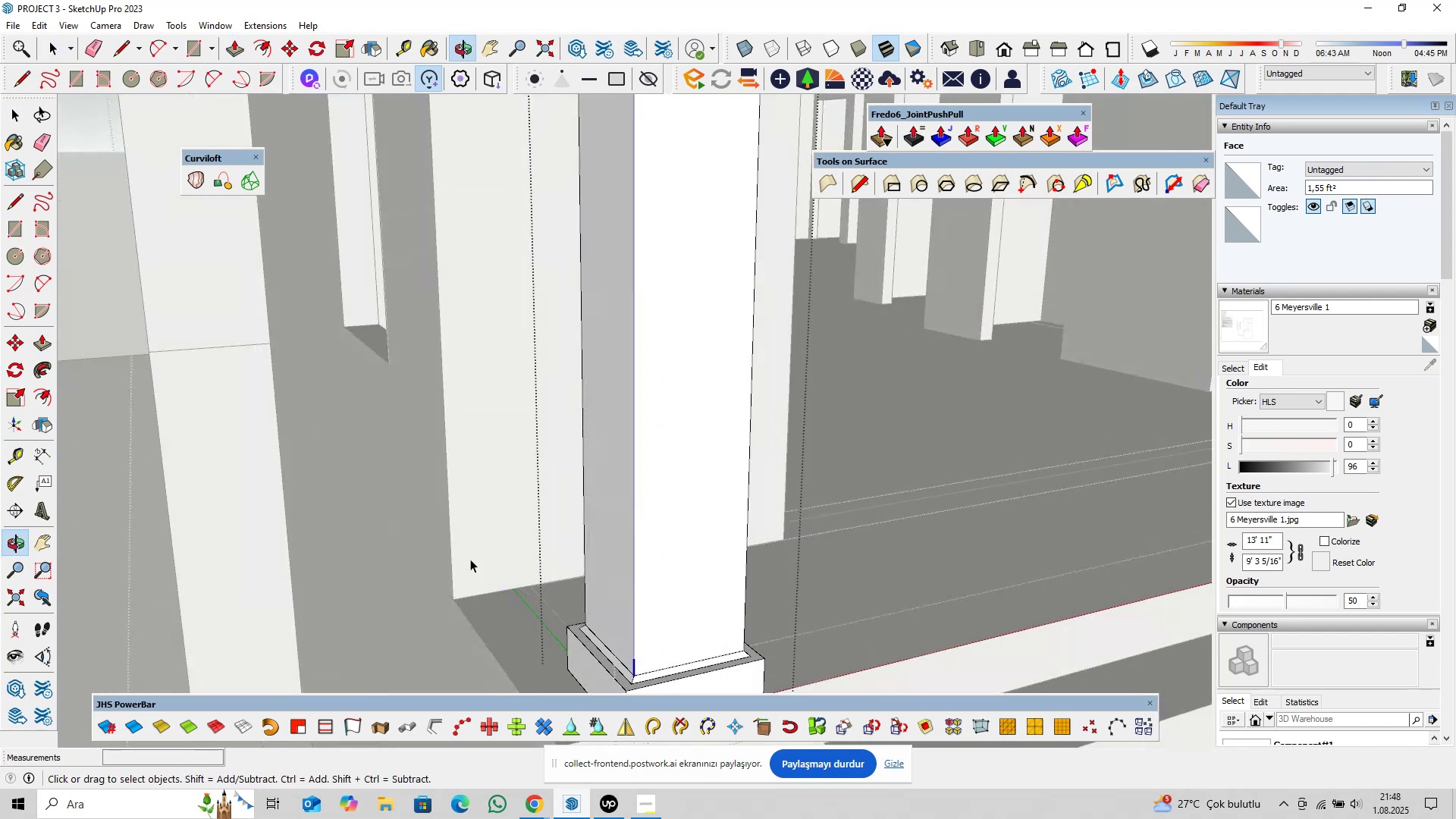 
scroll: coordinate [494, 563], scroll_direction: down, amount: 5.0
 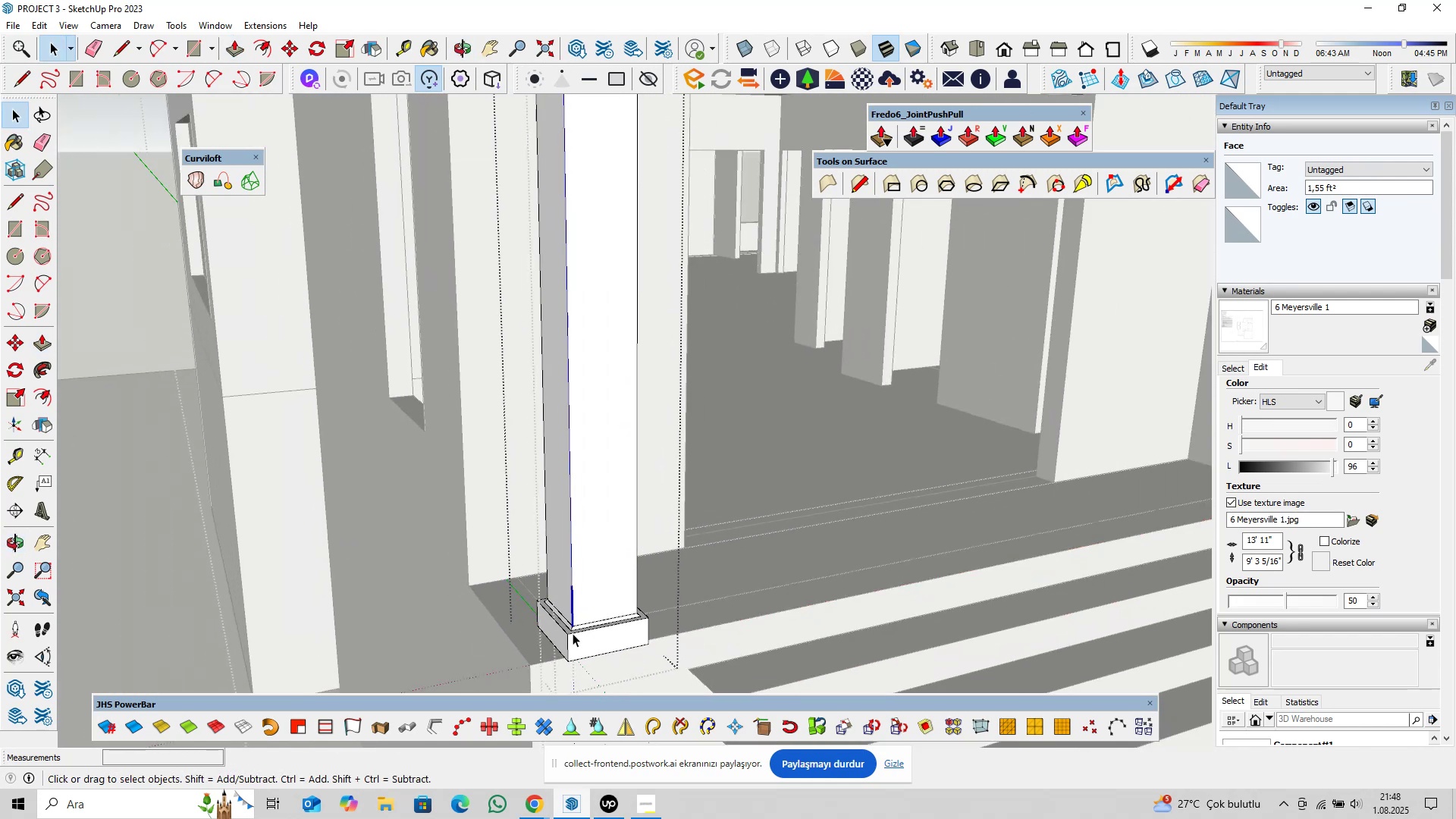 
scroll: coordinate [573, 642], scroll_direction: up, amount: 10.0
 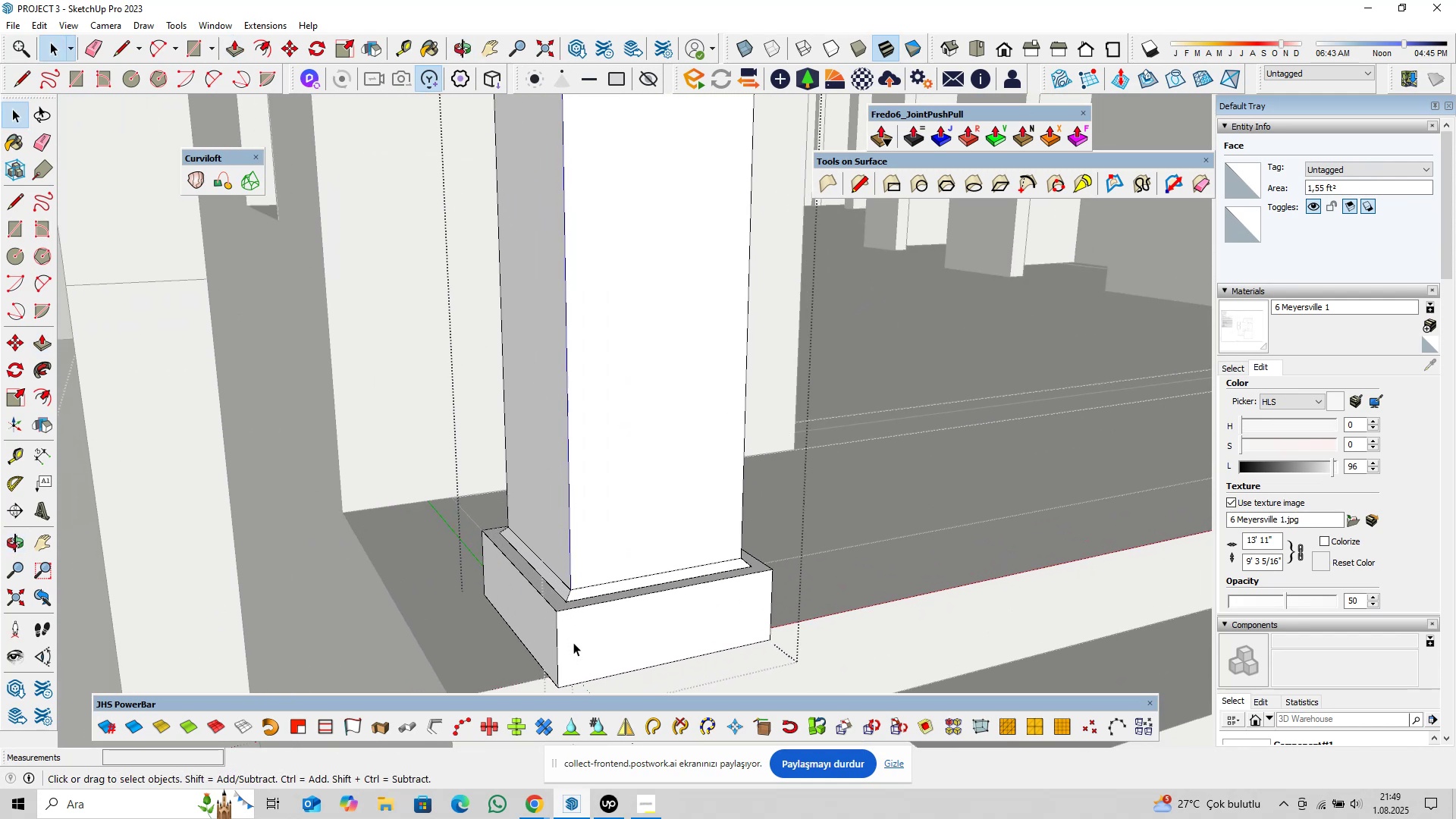 
type(pl)
 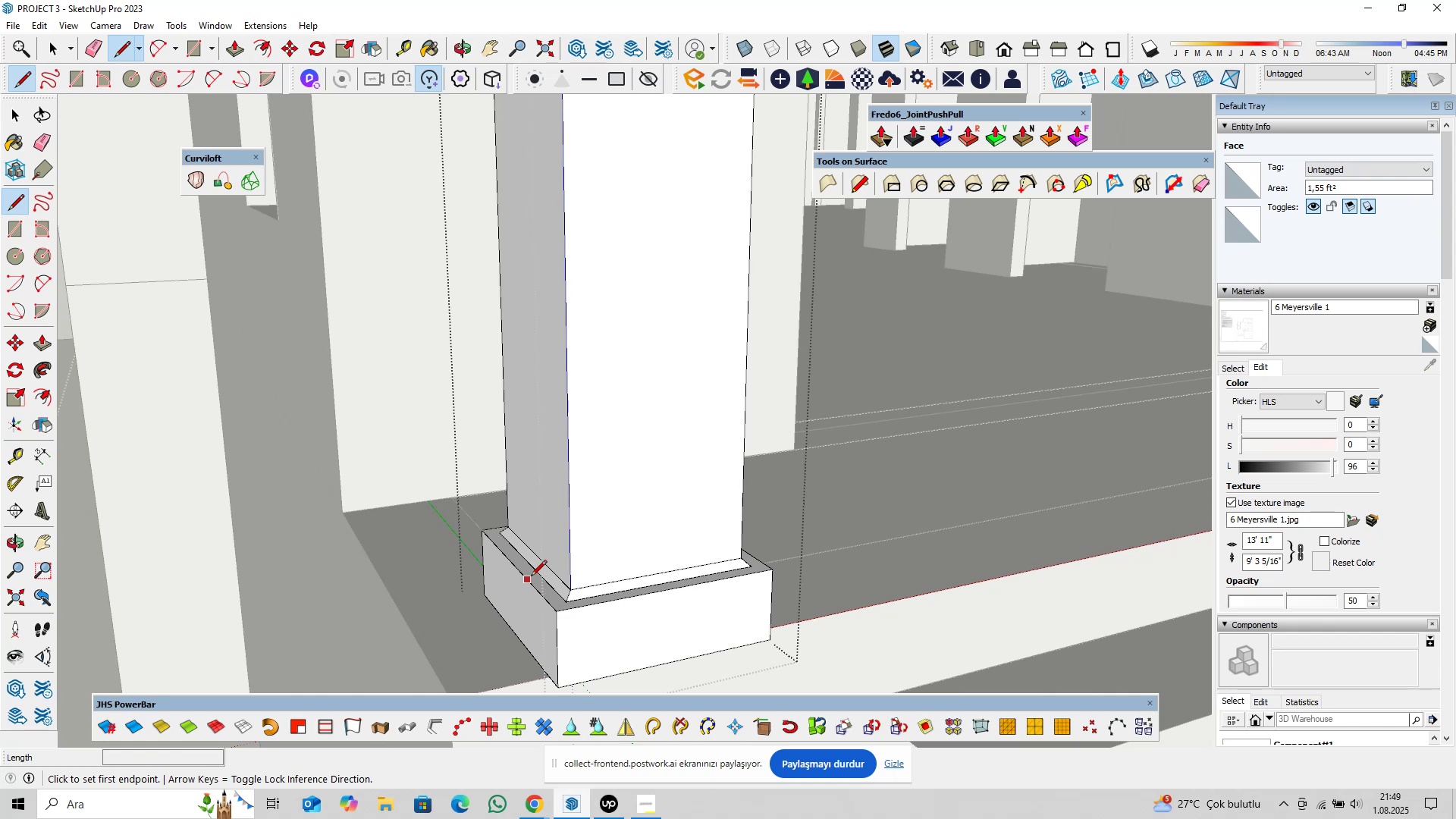 
left_click([531, 577])
 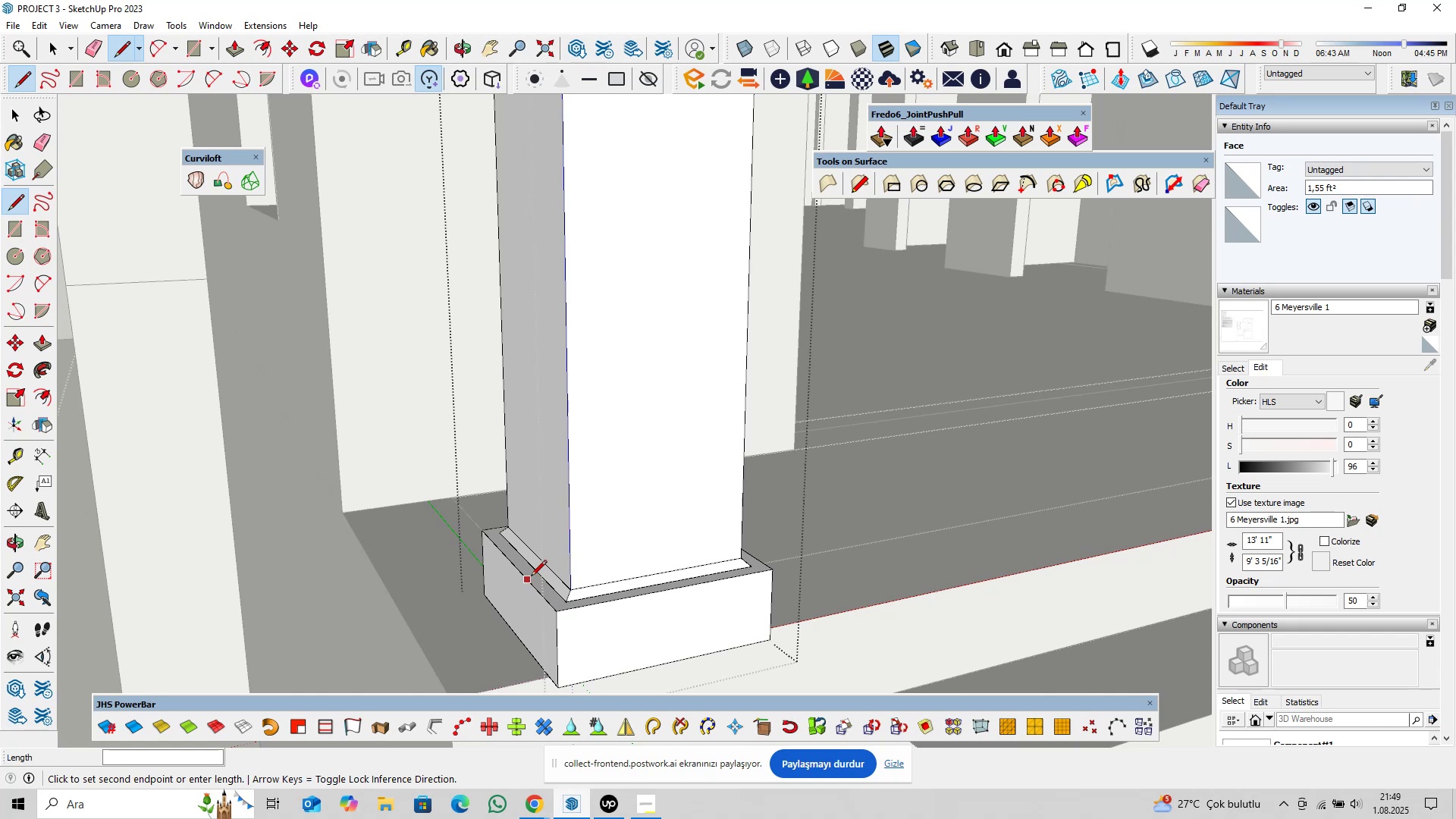 
key(ArrowLeft)
 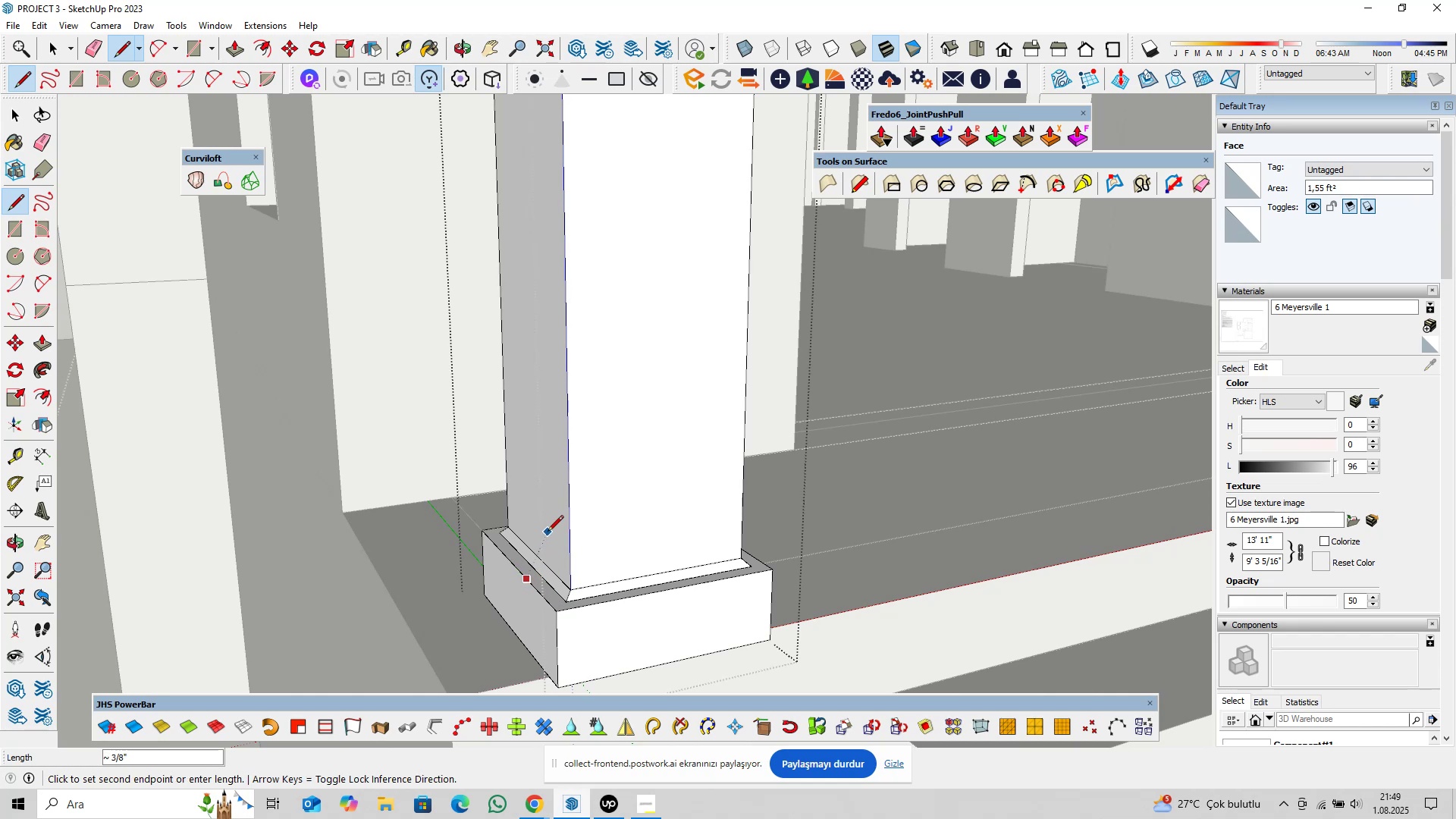 
key(ArrowRight)
 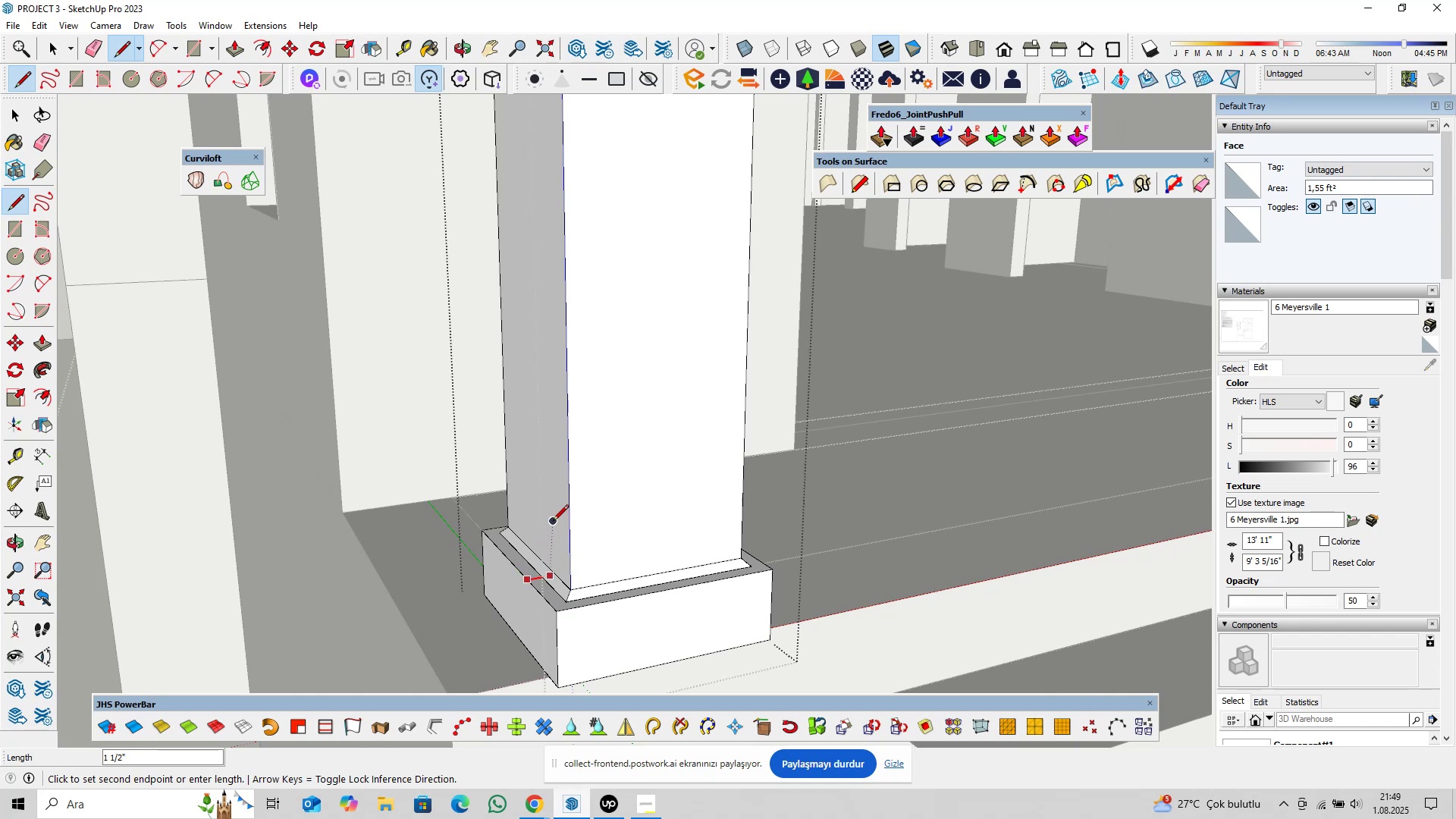 
scroll: coordinate [553, 522], scroll_direction: down, amount: 1.0
 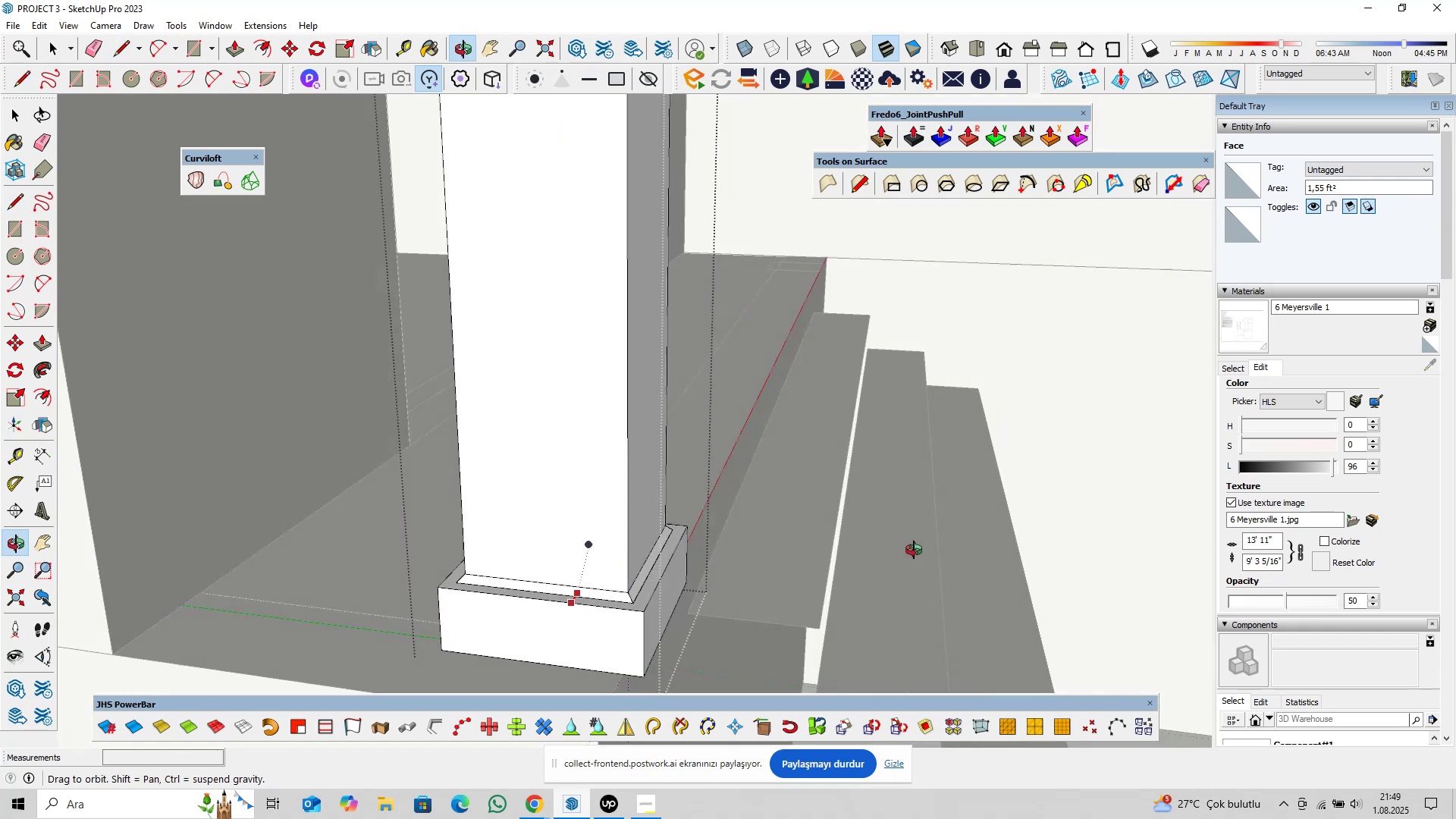 
type( )
key(Escape)
key(Escape)
key(Escape)
type(pl)
 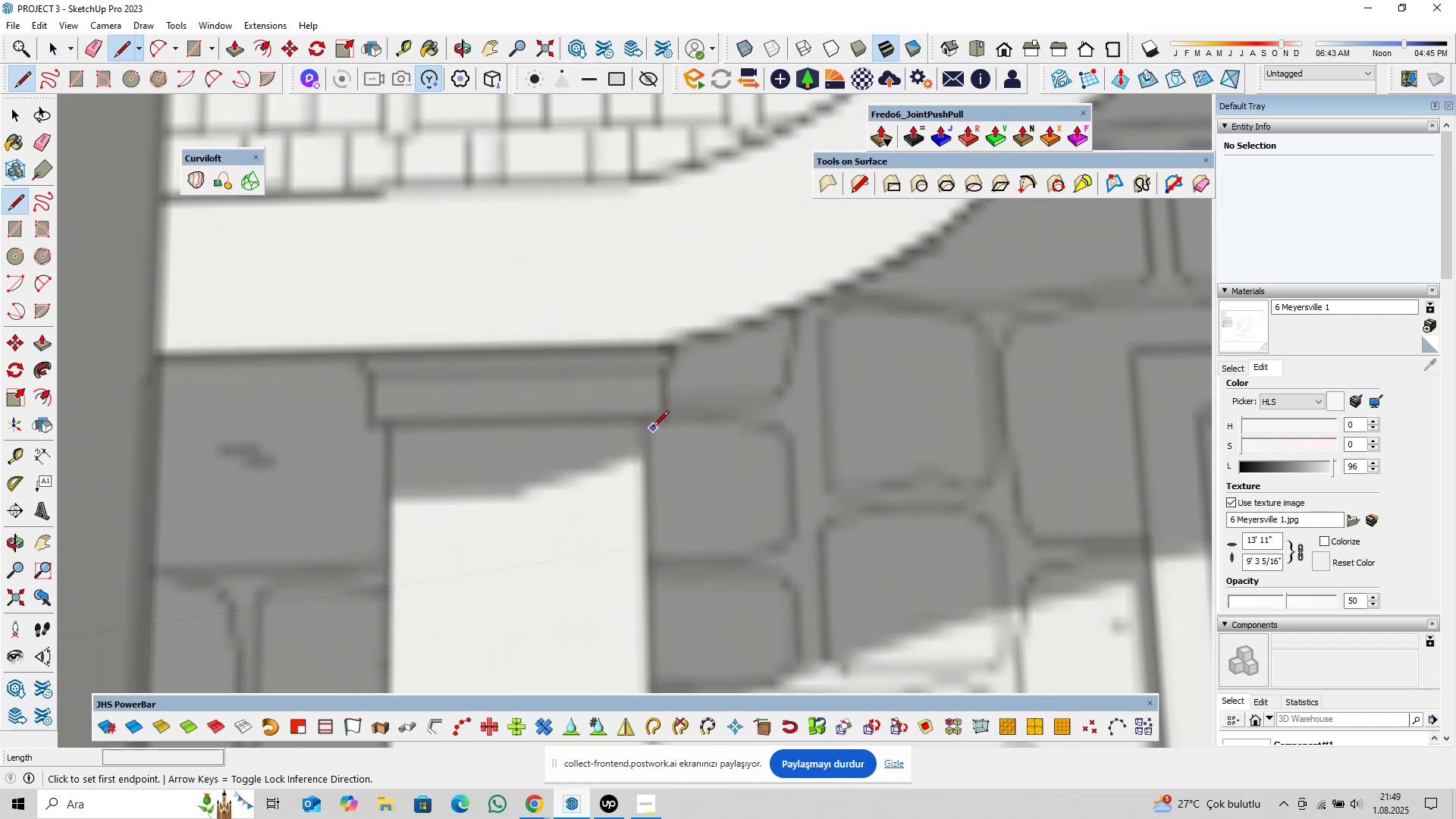 
scroll: coordinate [648, 582], scroll_direction: down, amount: 38.0
 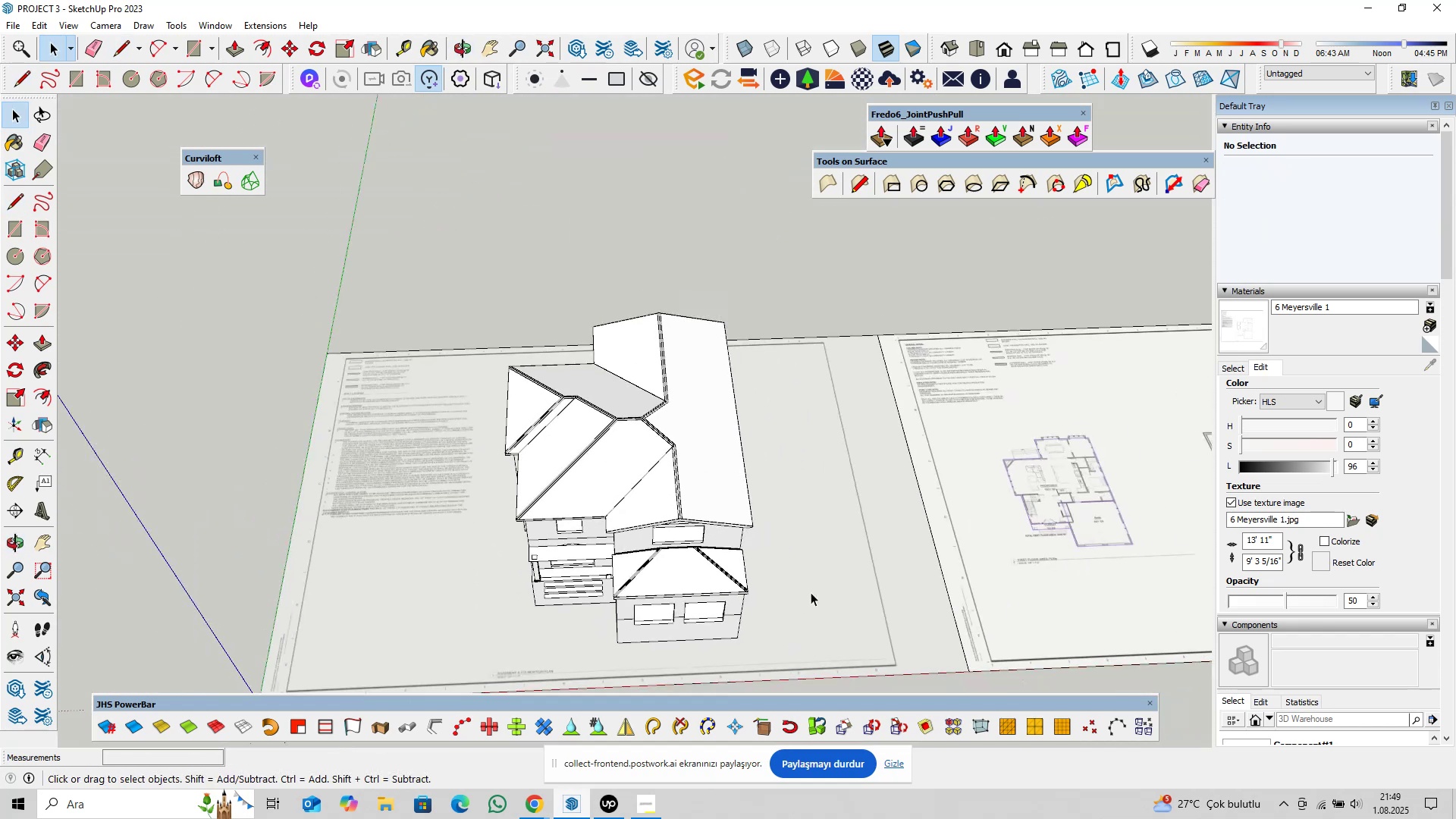 
scroll: coordinate [653, 429], scroll_direction: up, amount: 39.0
 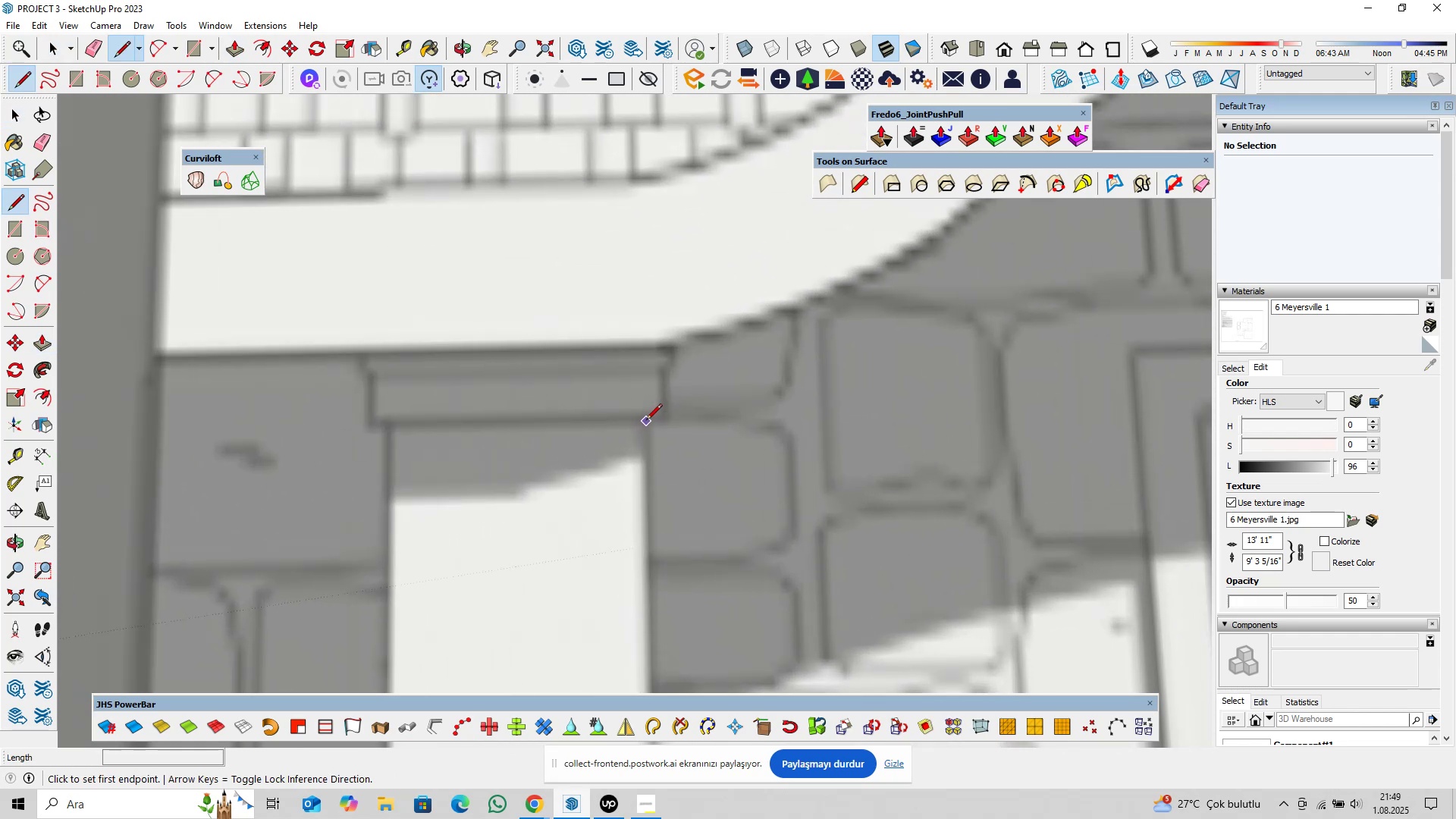 
left_click([646, 421])
 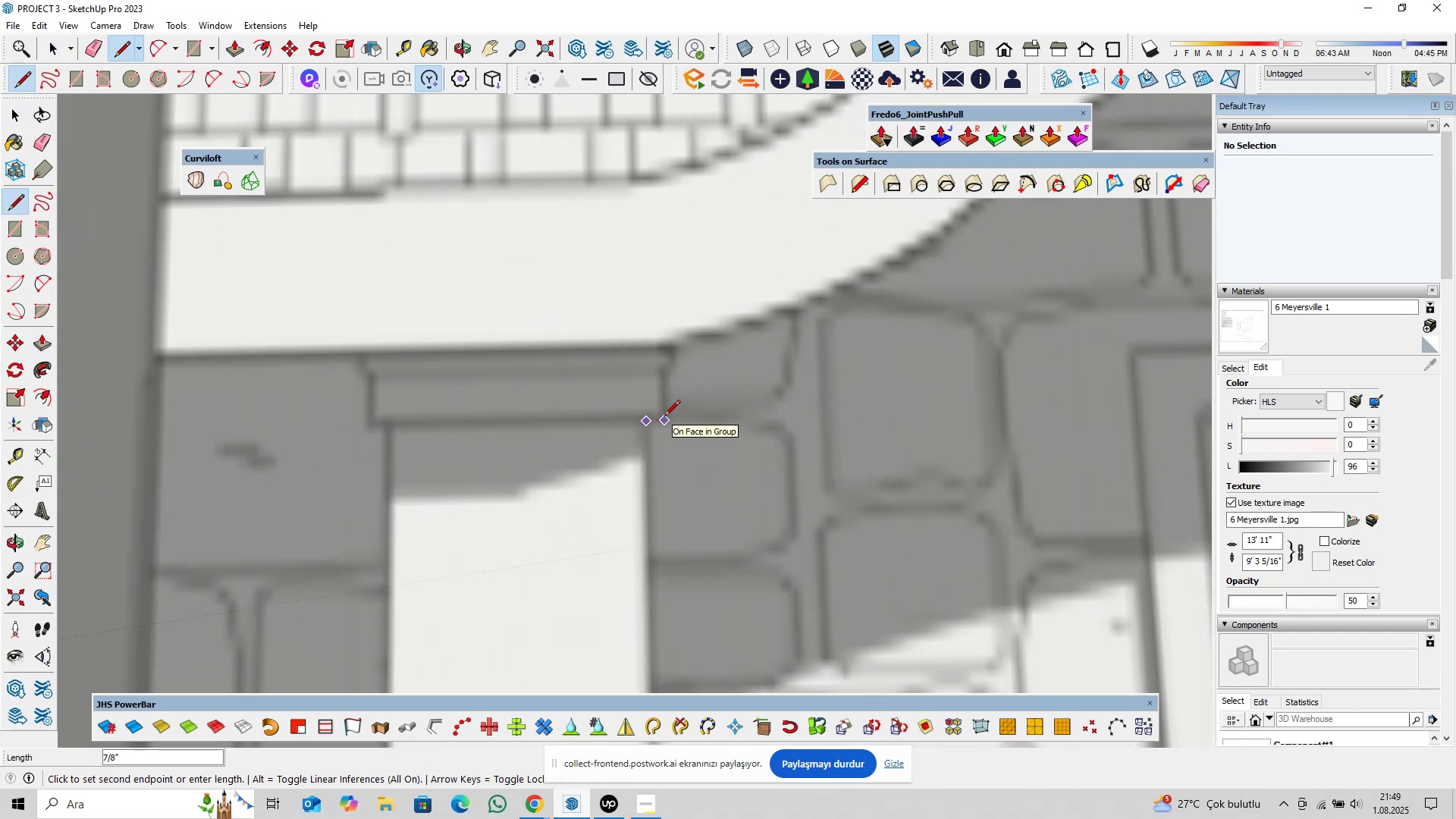 
scroll: coordinate [664, 417], scroll_direction: up, amount: 2.0
 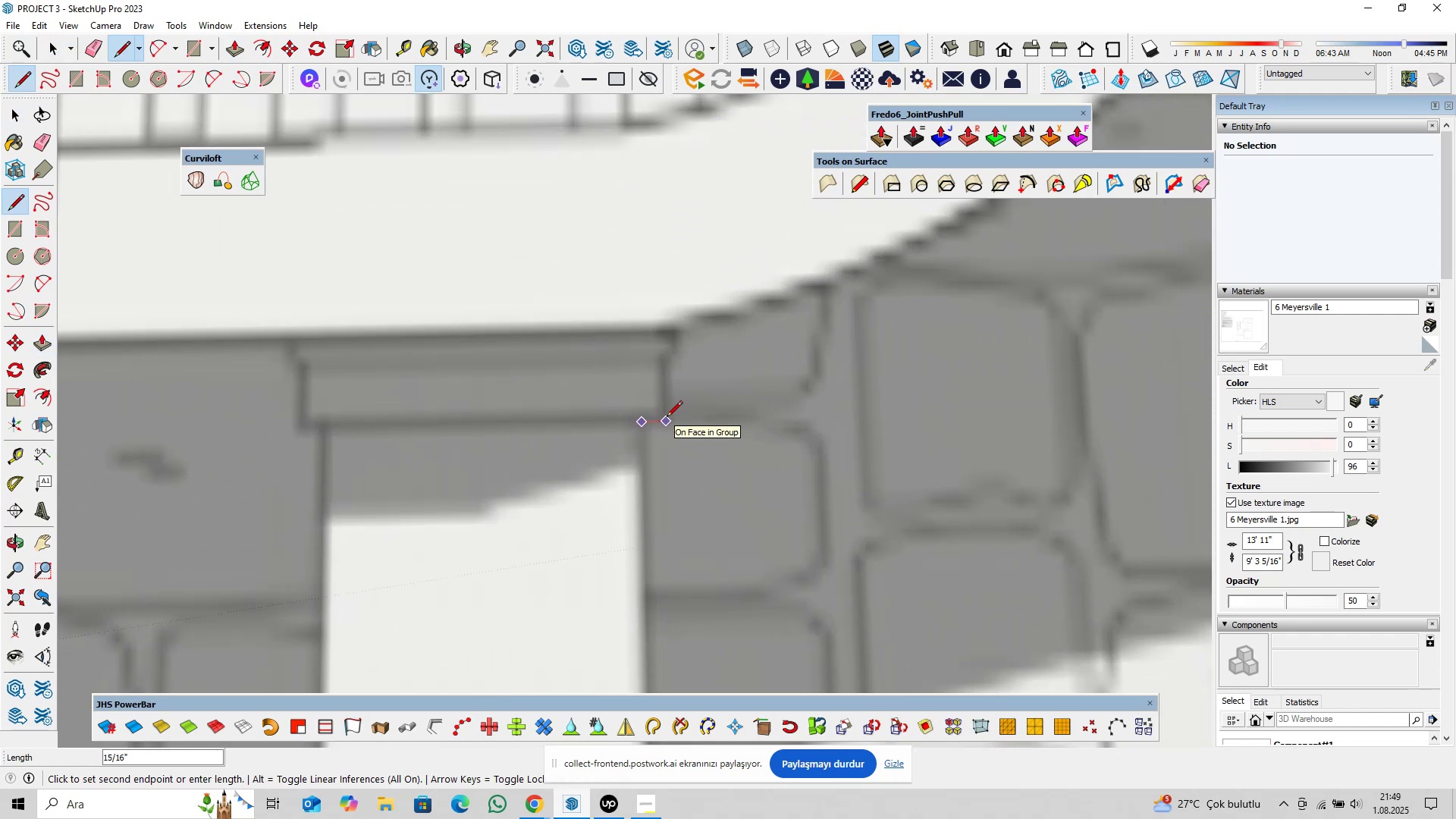 
key(Escape)
 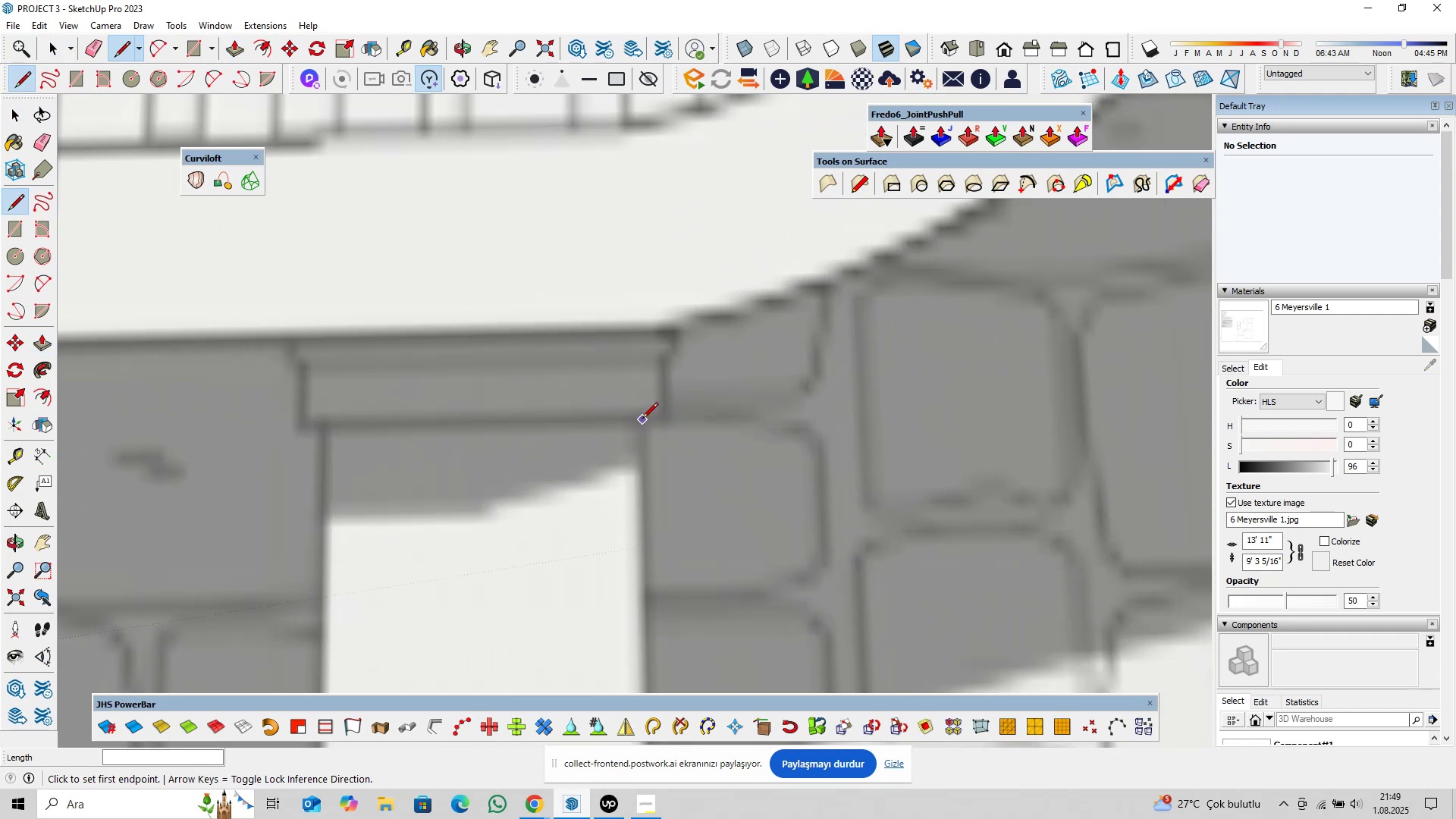 
left_click([642, 419])
 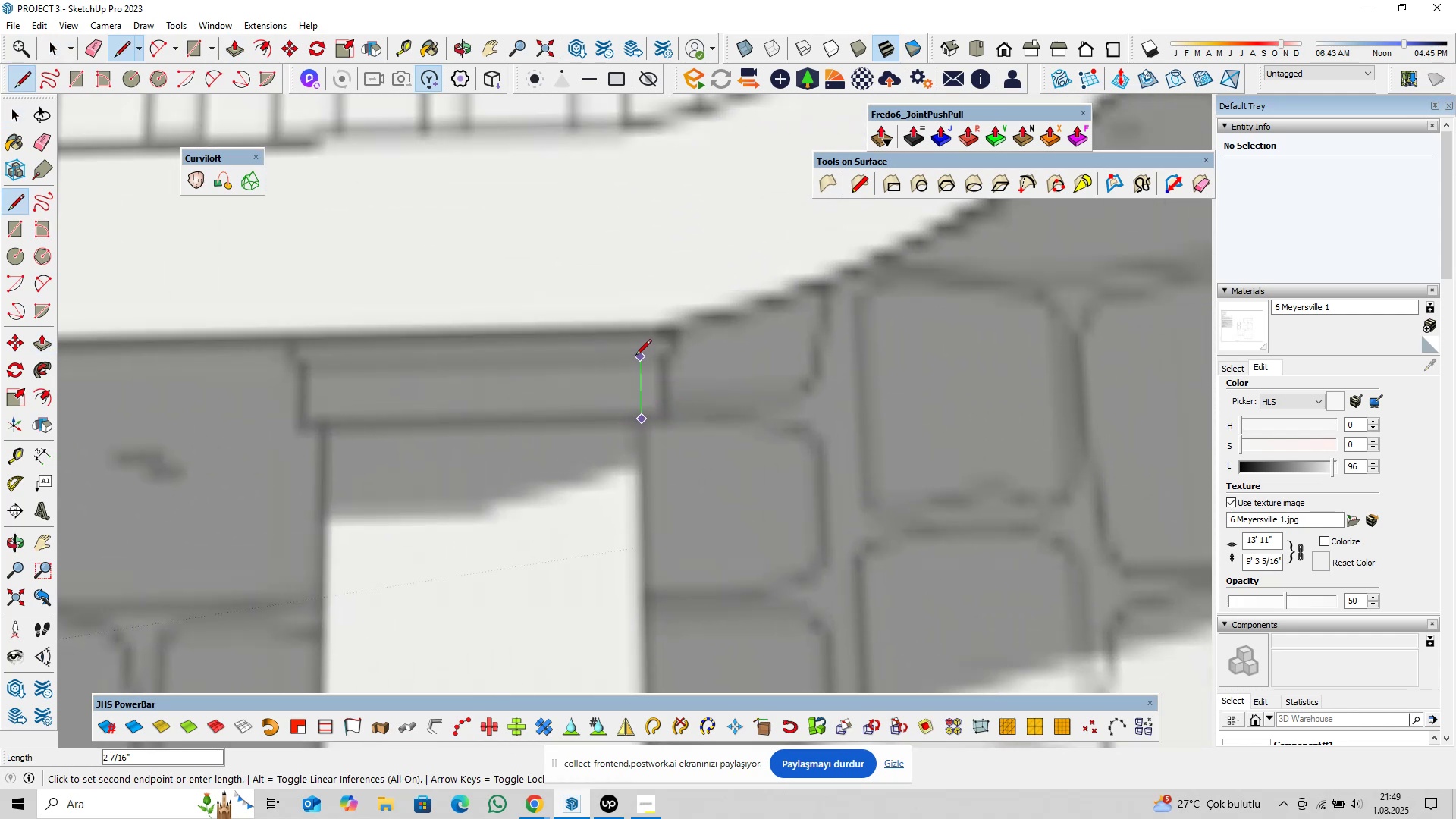 
key(Escape)
 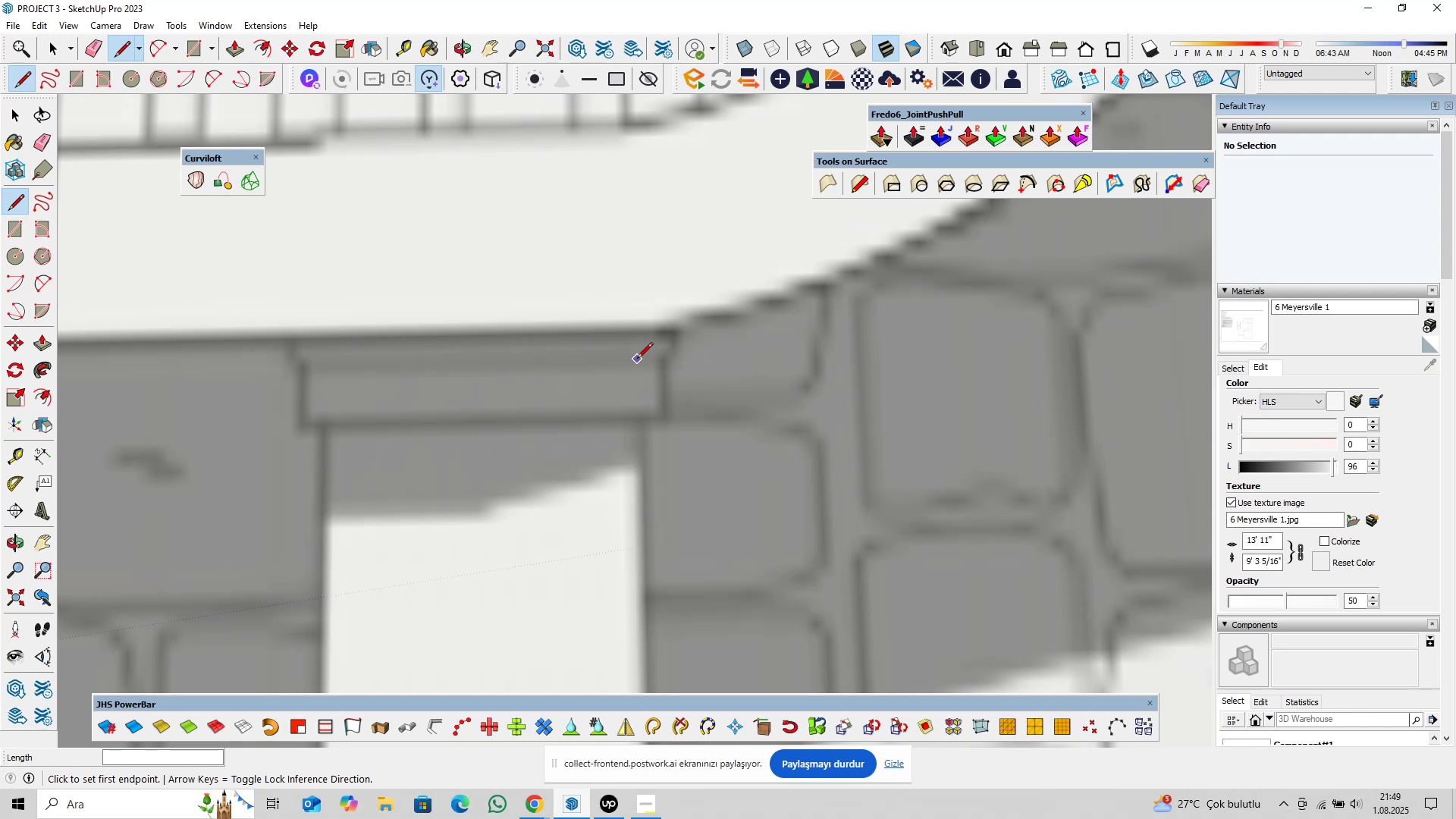 
left_click([637, 359])
 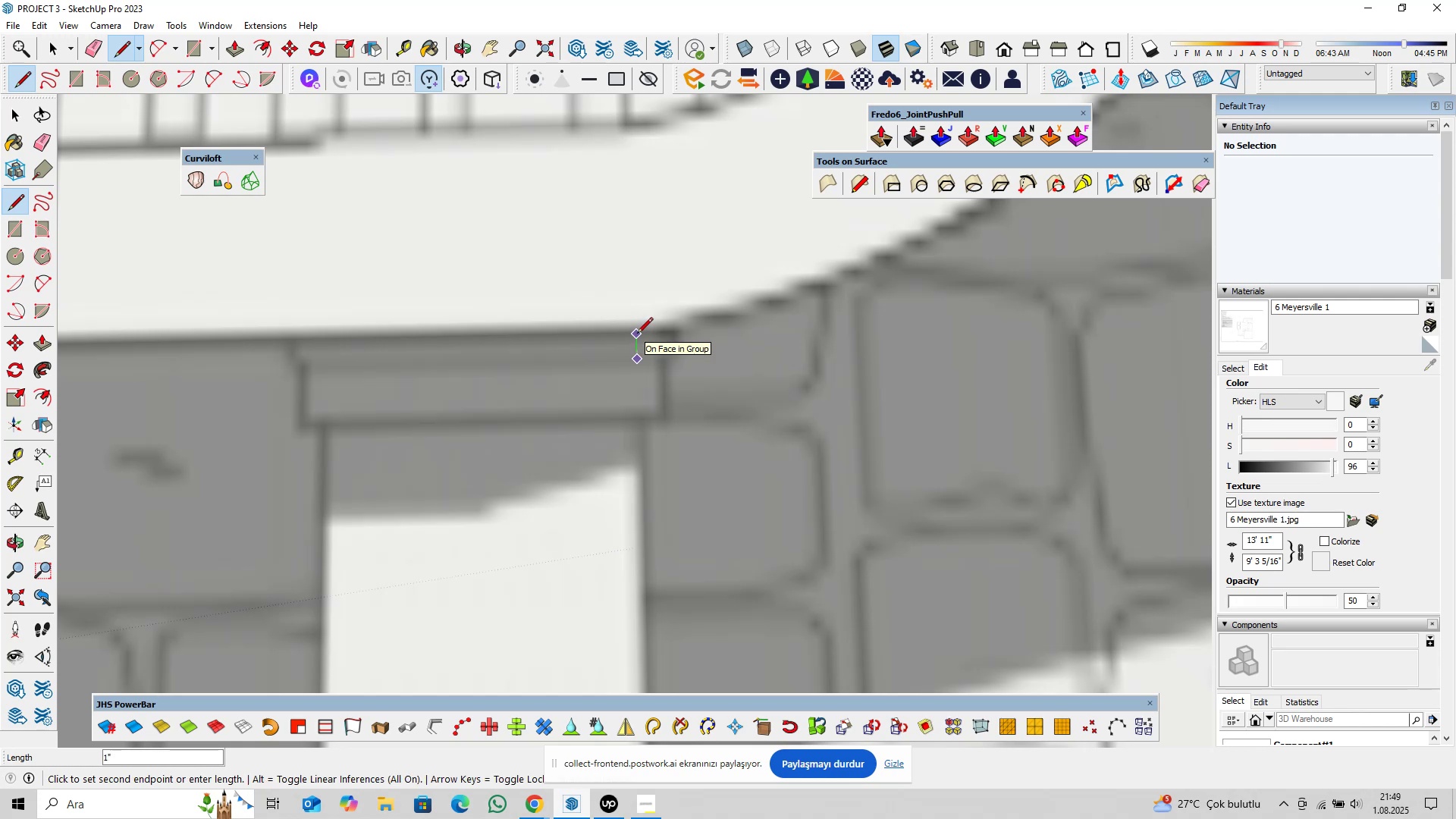 
key(Space)
 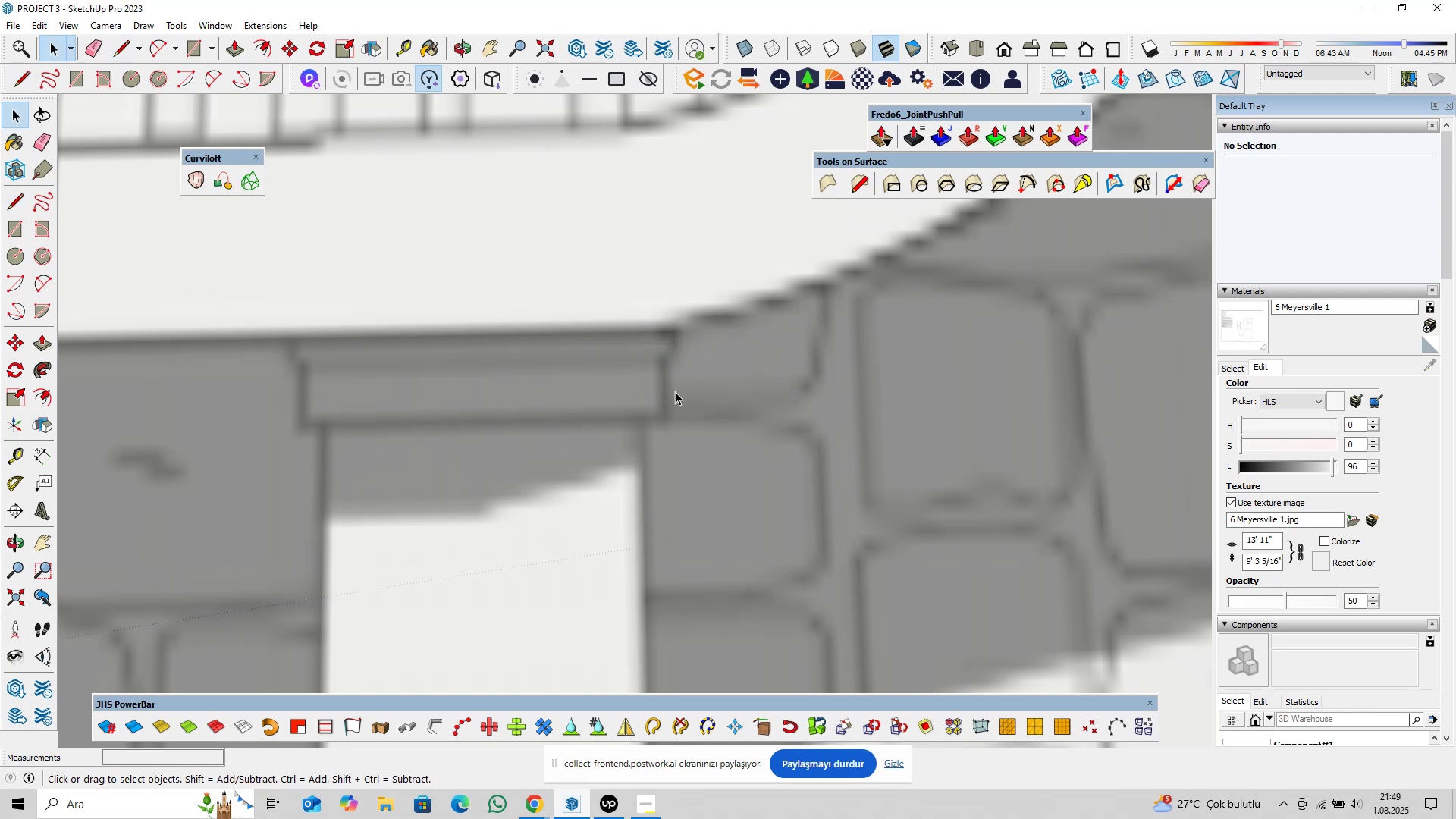 
scroll: coordinate [430, 494], scroll_direction: down, amount: 56.0
 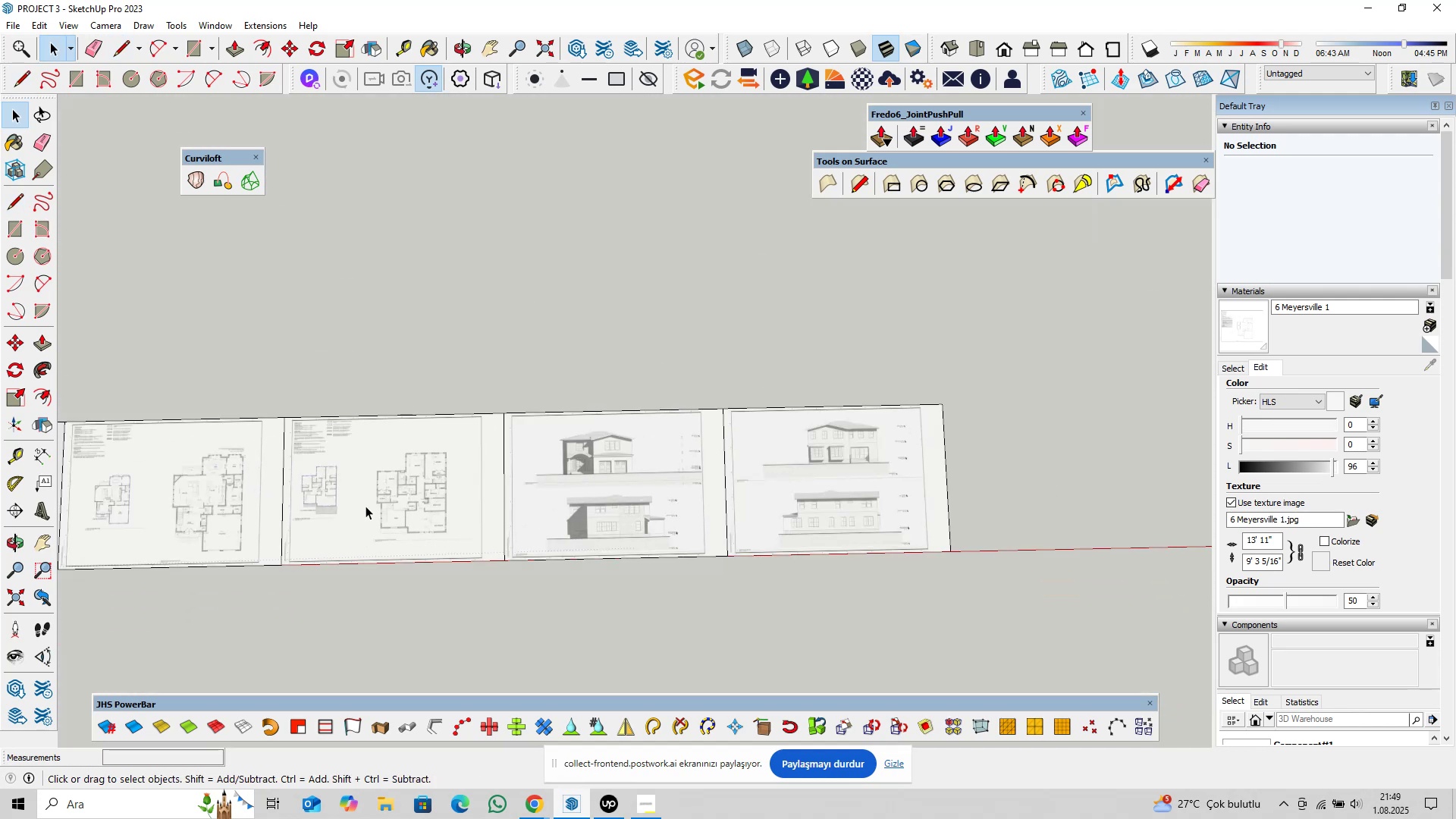 
hold_key(key=ShiftLeft, duration=0.32)
 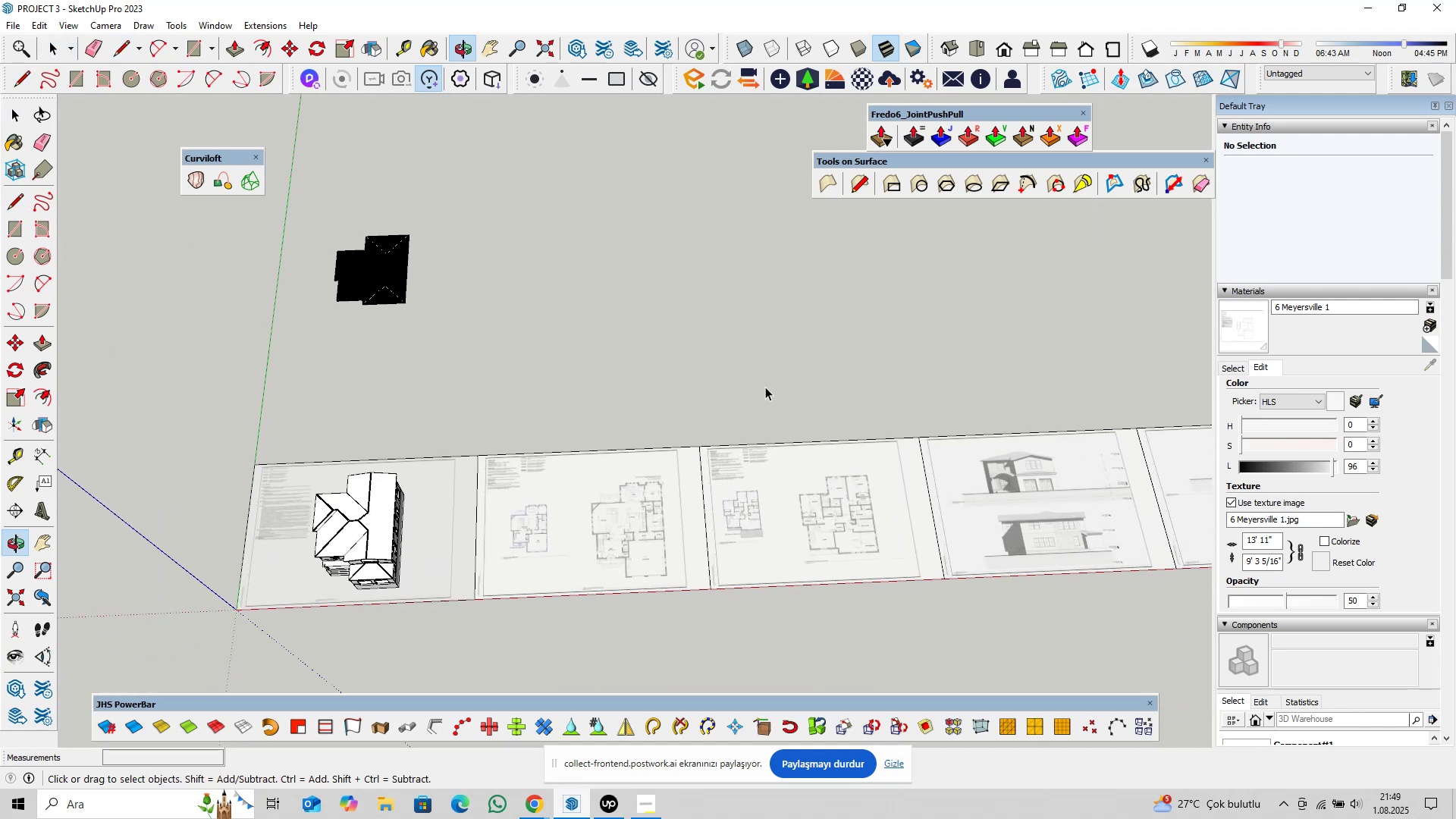 
key(Shift+ShiftLeft)
 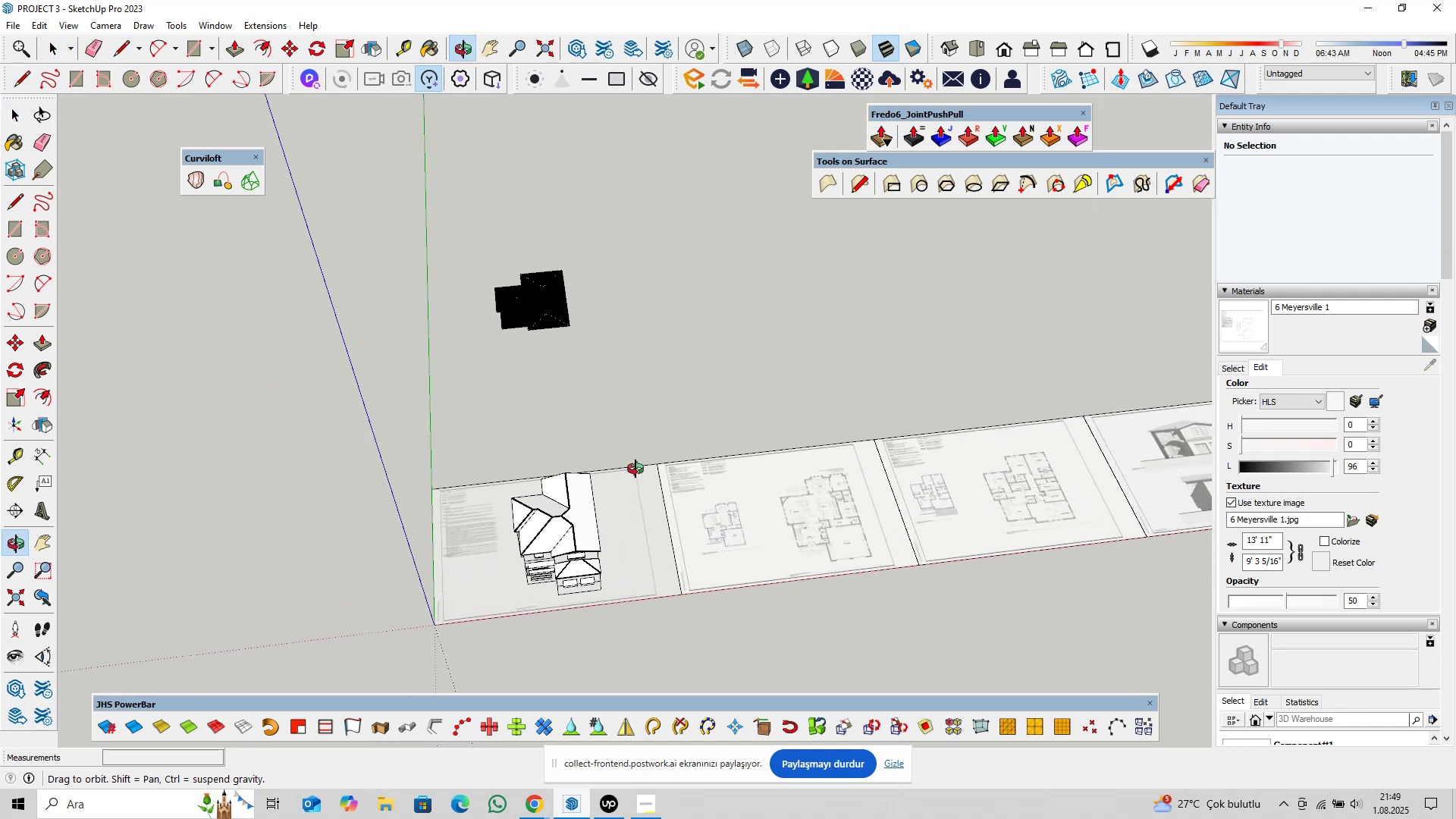 
scroll: coordinate [595, 589], scroll_direction: up, amount: 24.0
 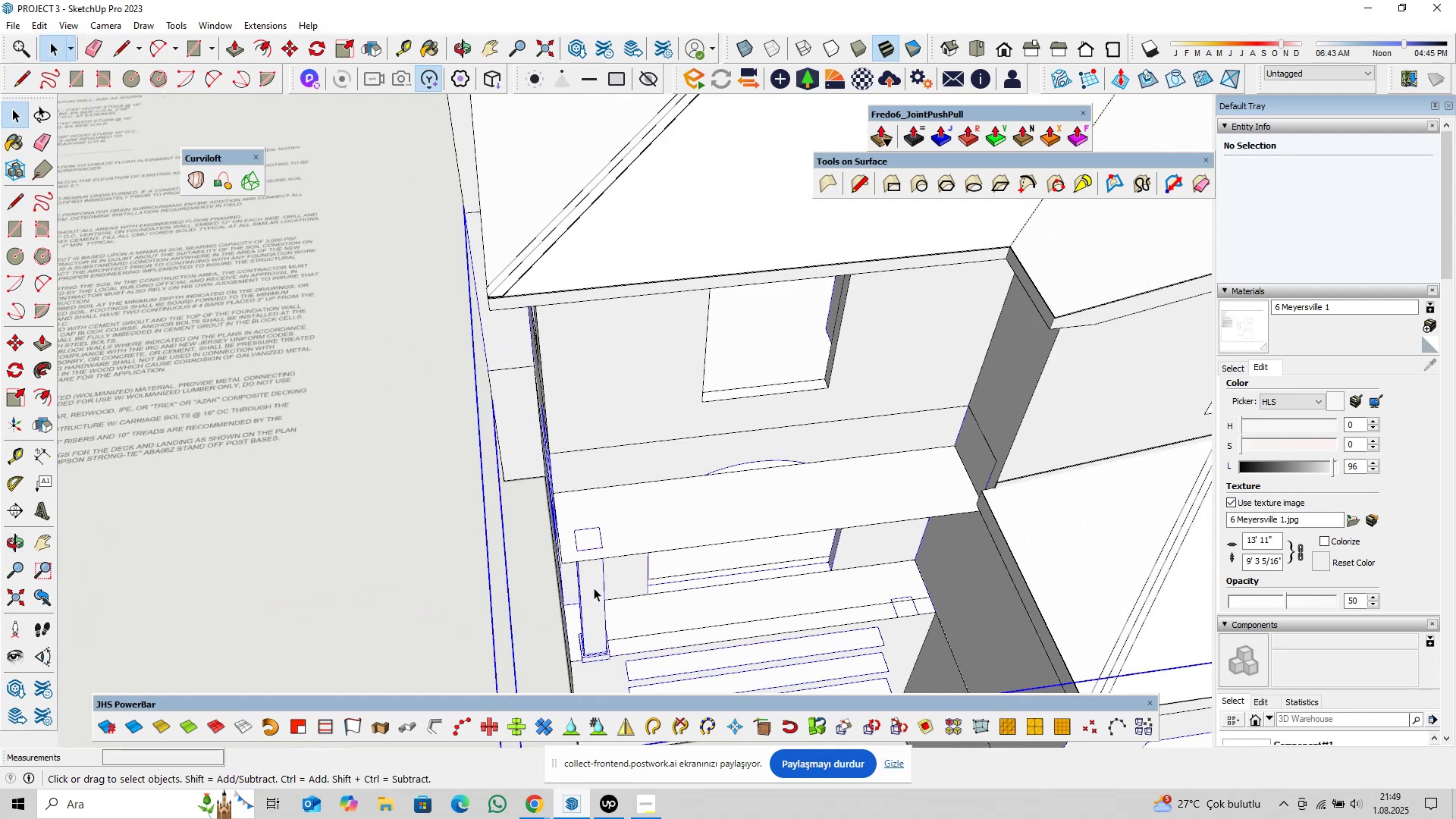 
double_click([594, 588])
 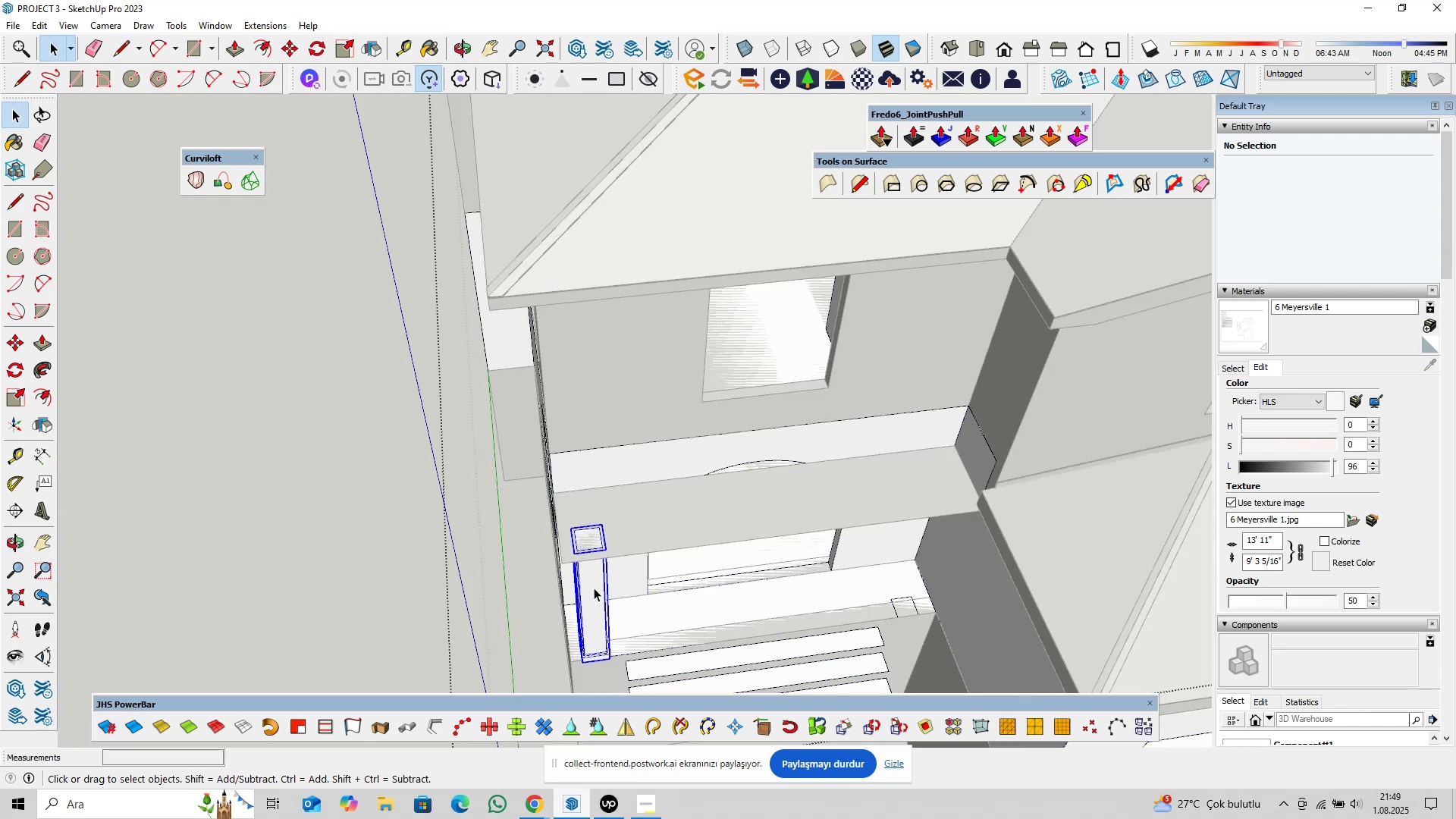 
triple_click([594, 588])
 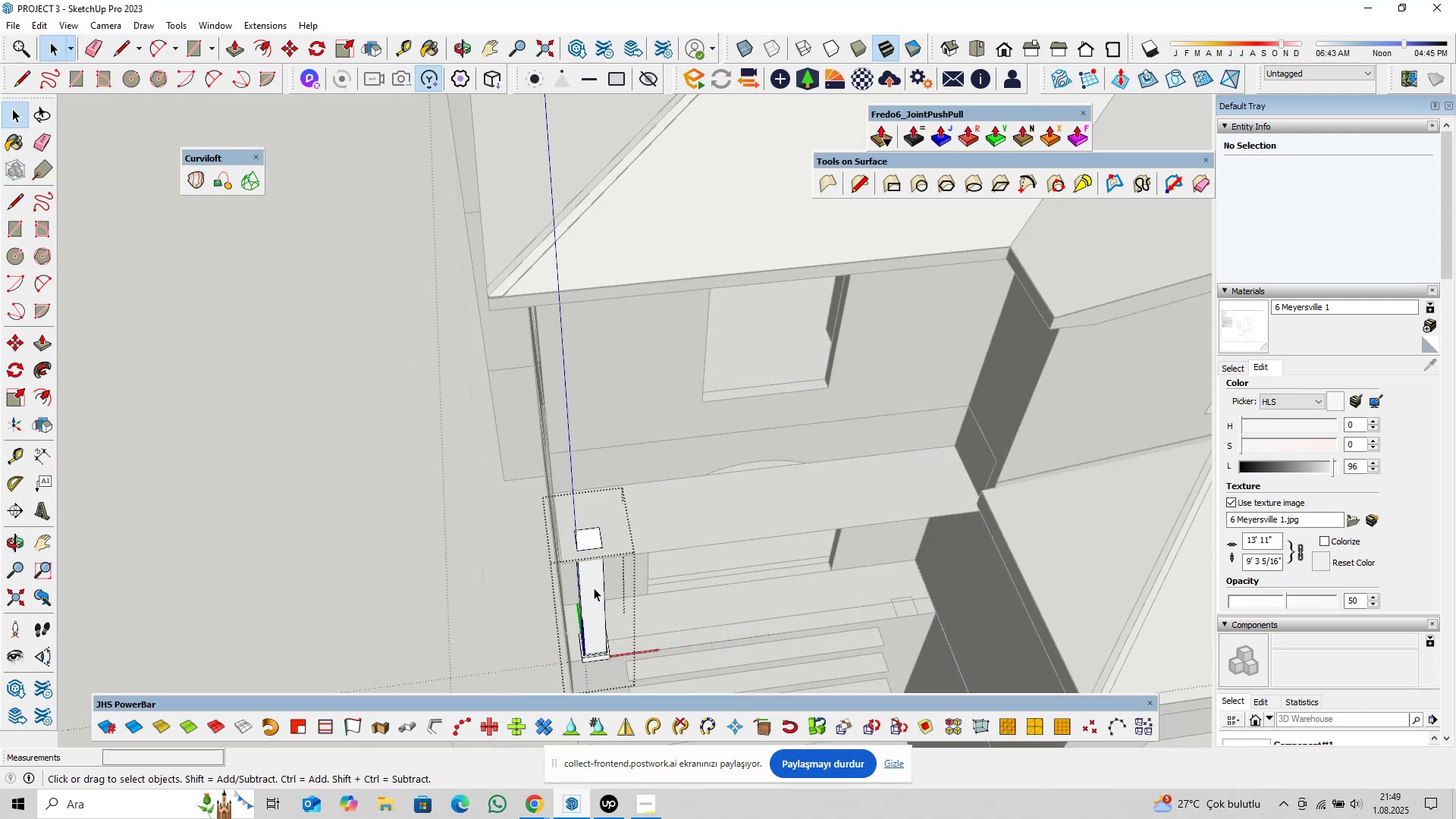 
triple_click([594, 588])
 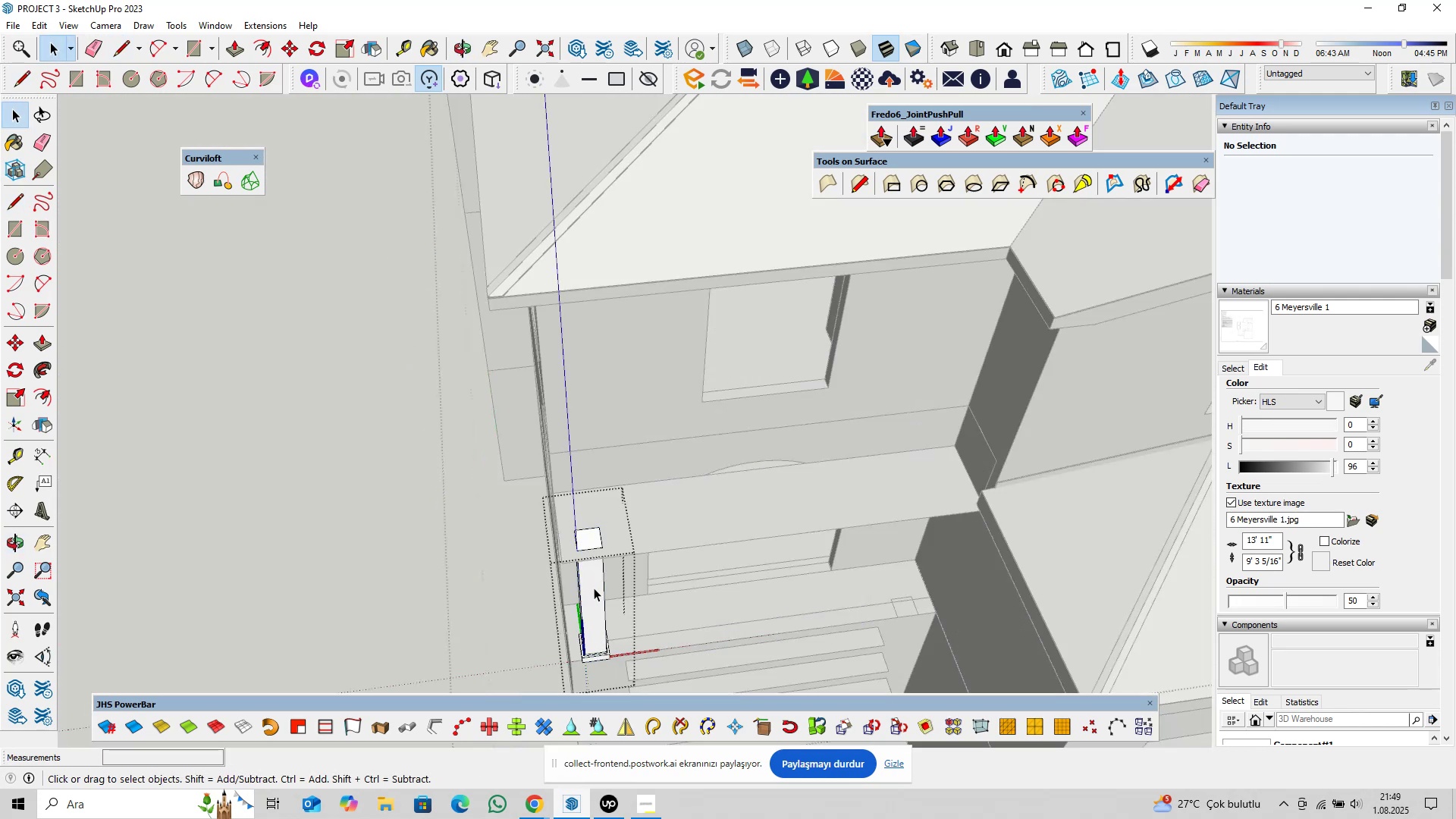 
scroll: coordinate [592, 589], scroll_direction: up, amount: 6.0
 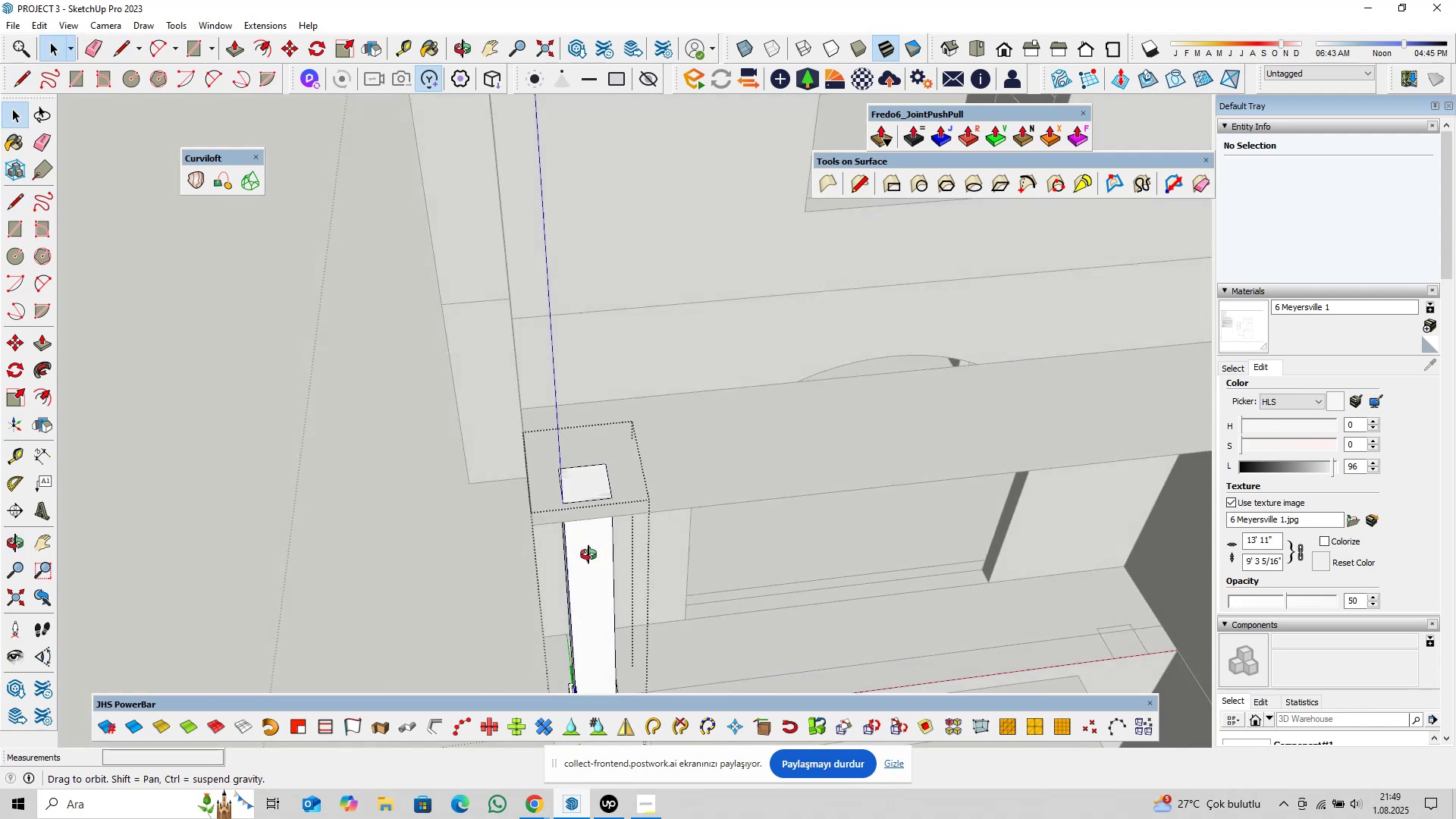 
key(P)
 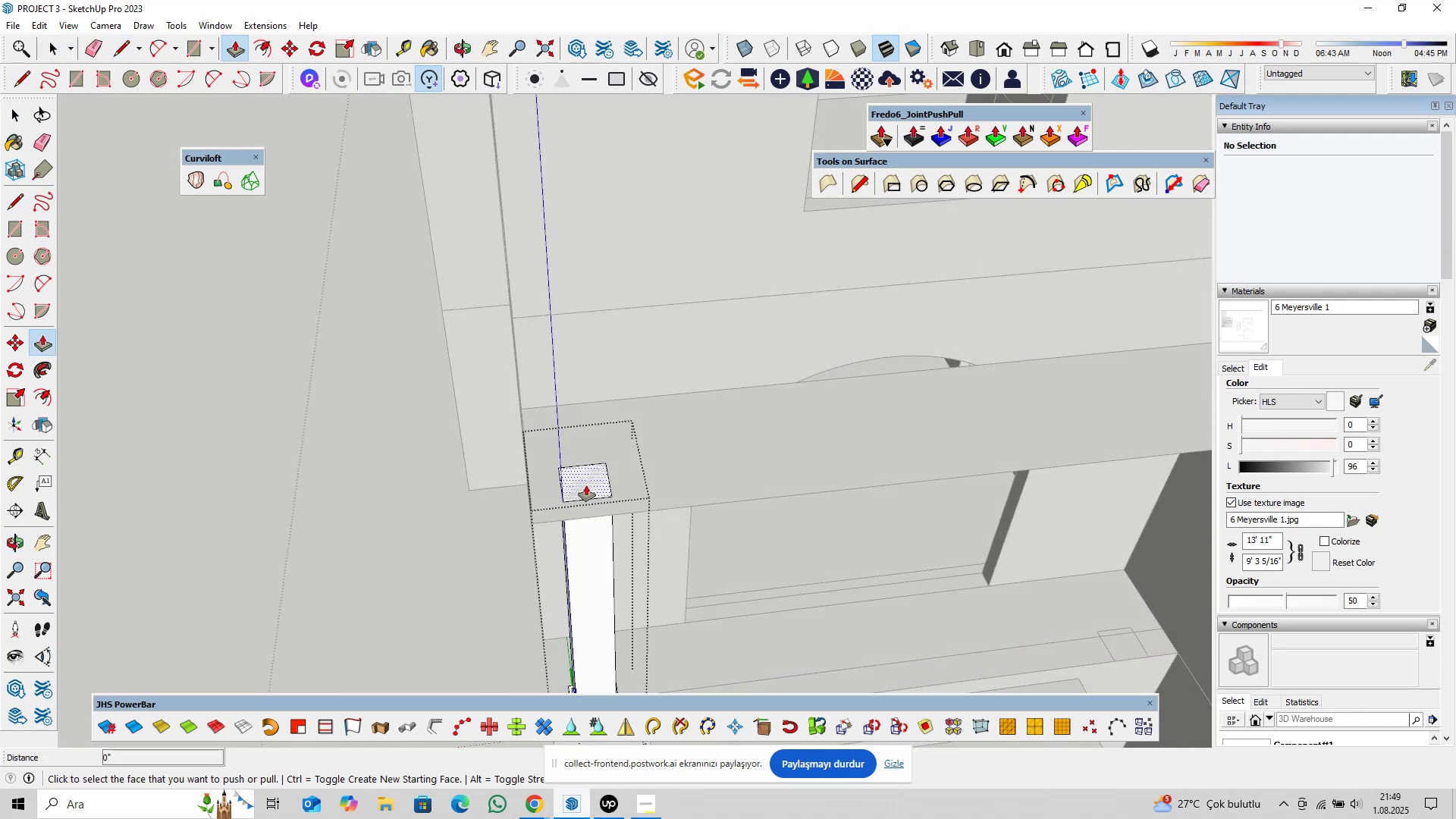 
left_click([586, 485])
 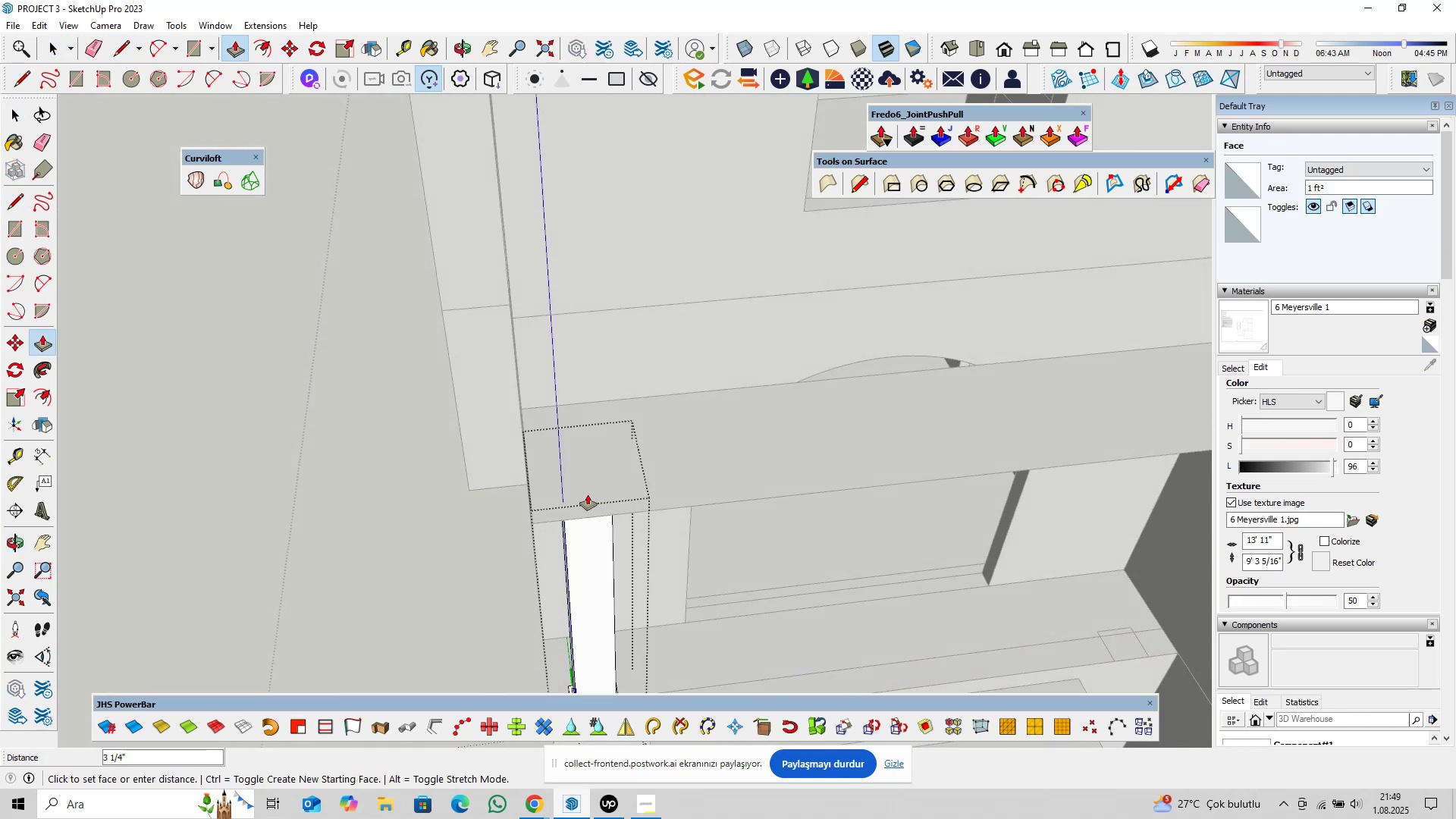 
key(3)
 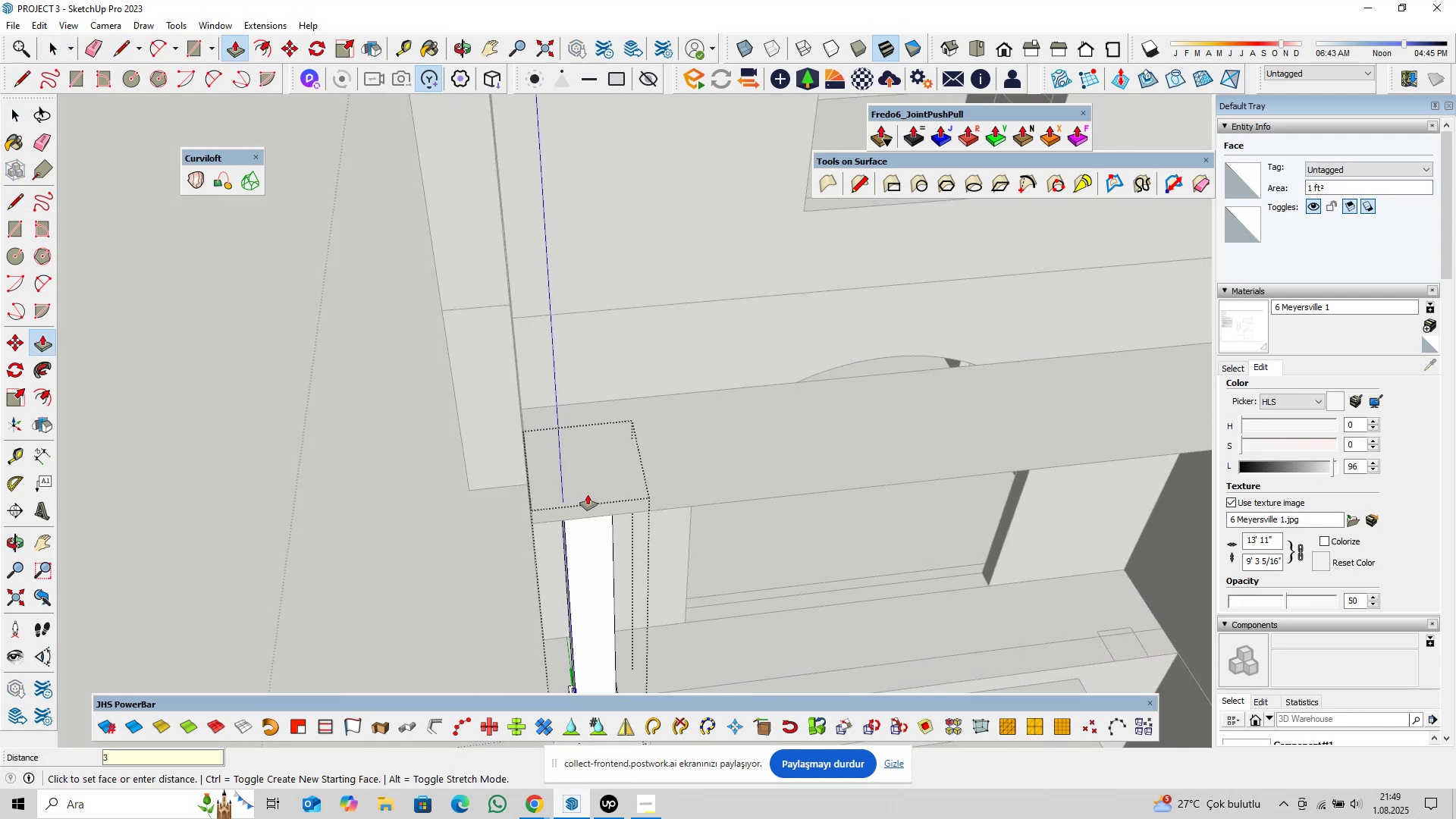 
key(Comma)
 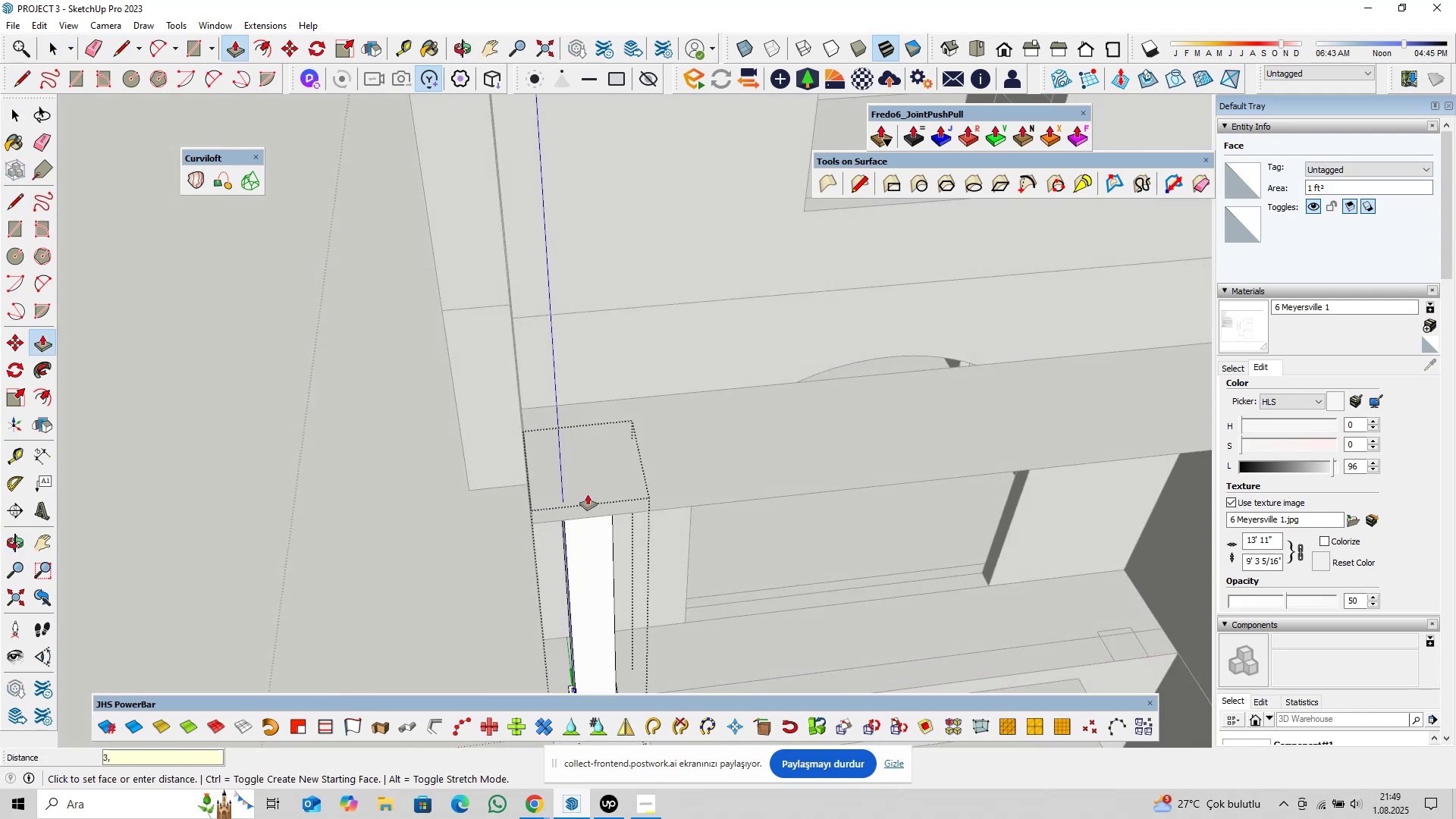 
key(5)
 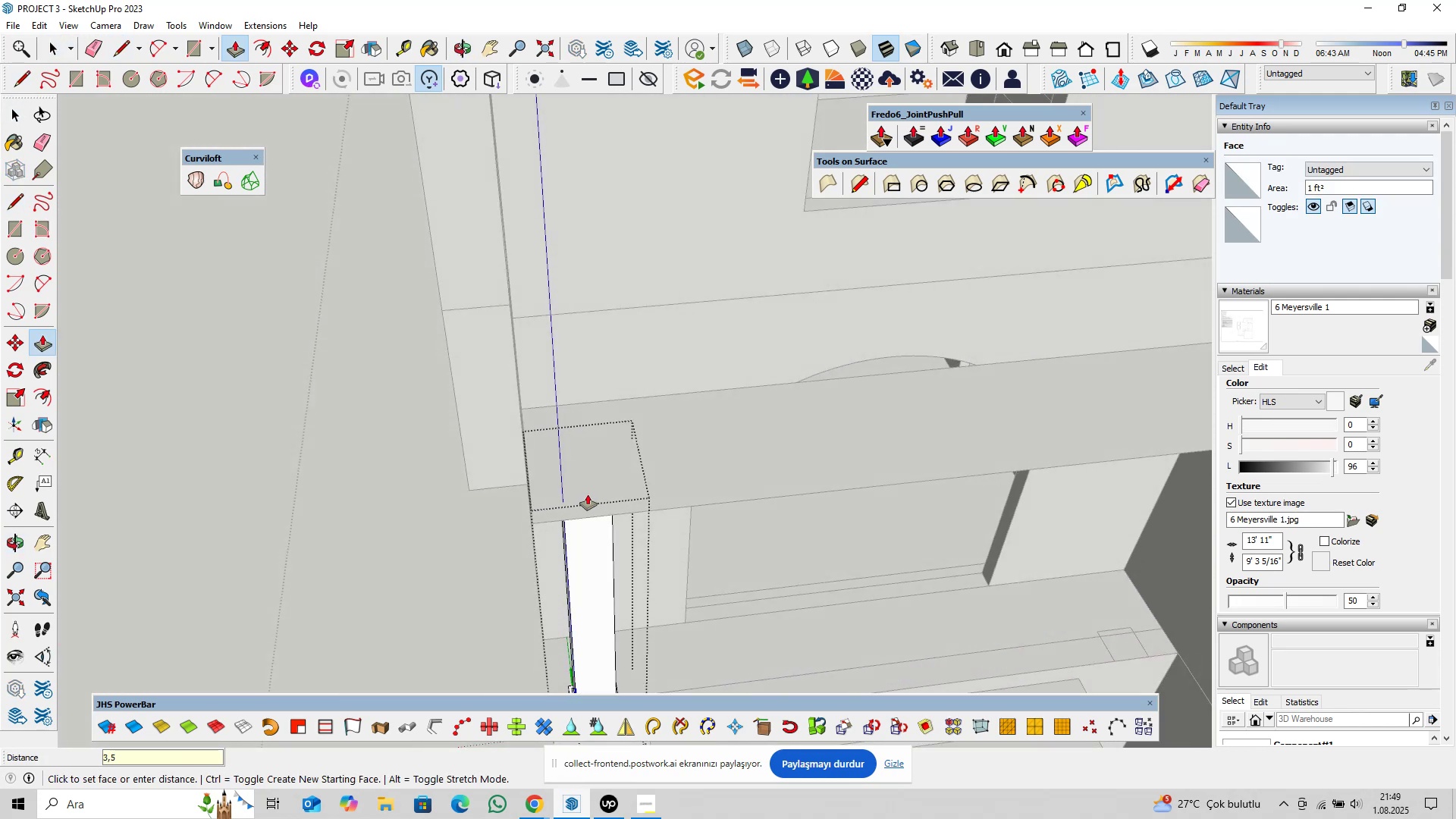 
key(Enter)
 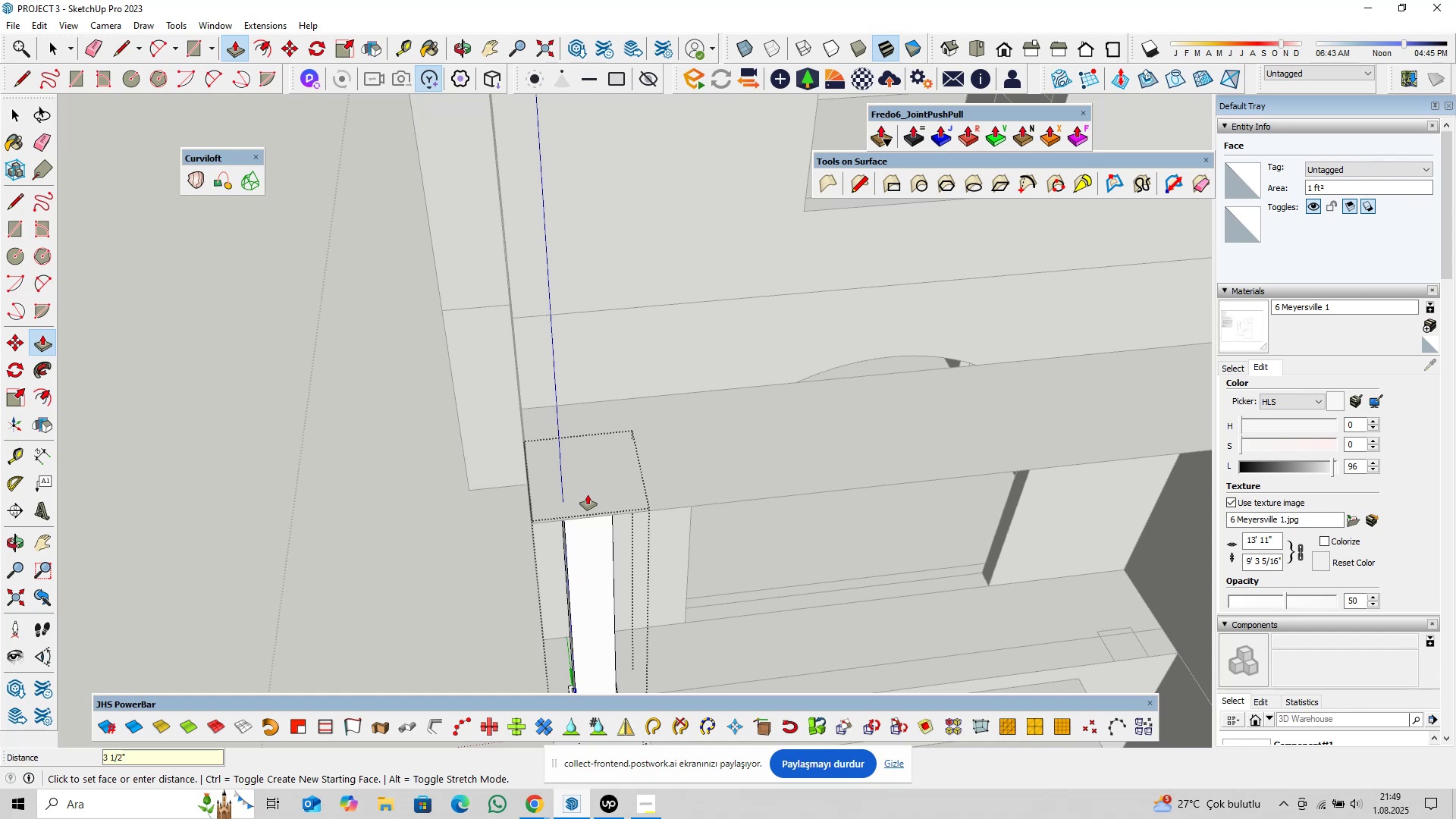 
key(Space)
 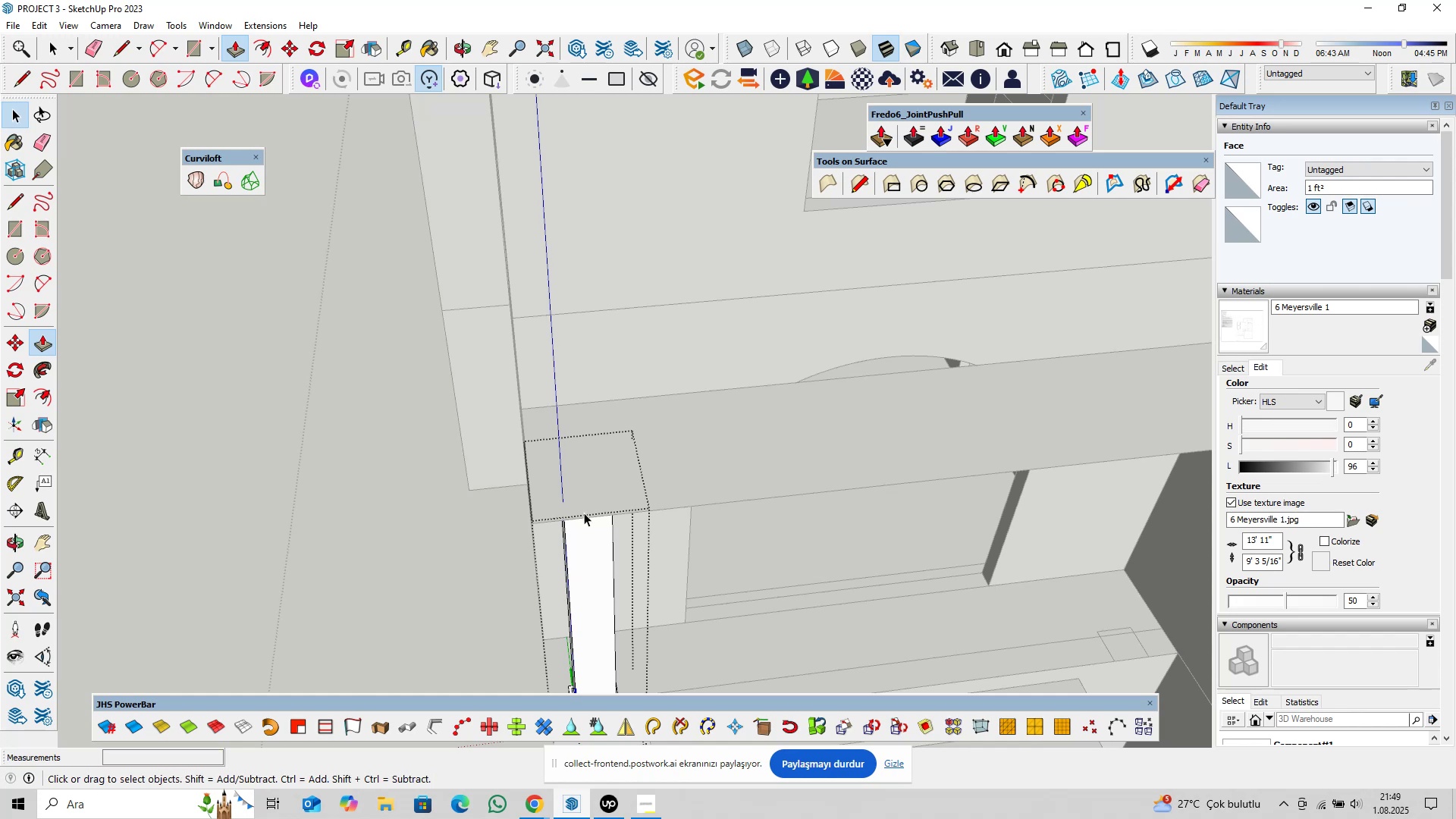 
scroll: coordinate [580, 458], scroll_direction: up, amount: 13.0
 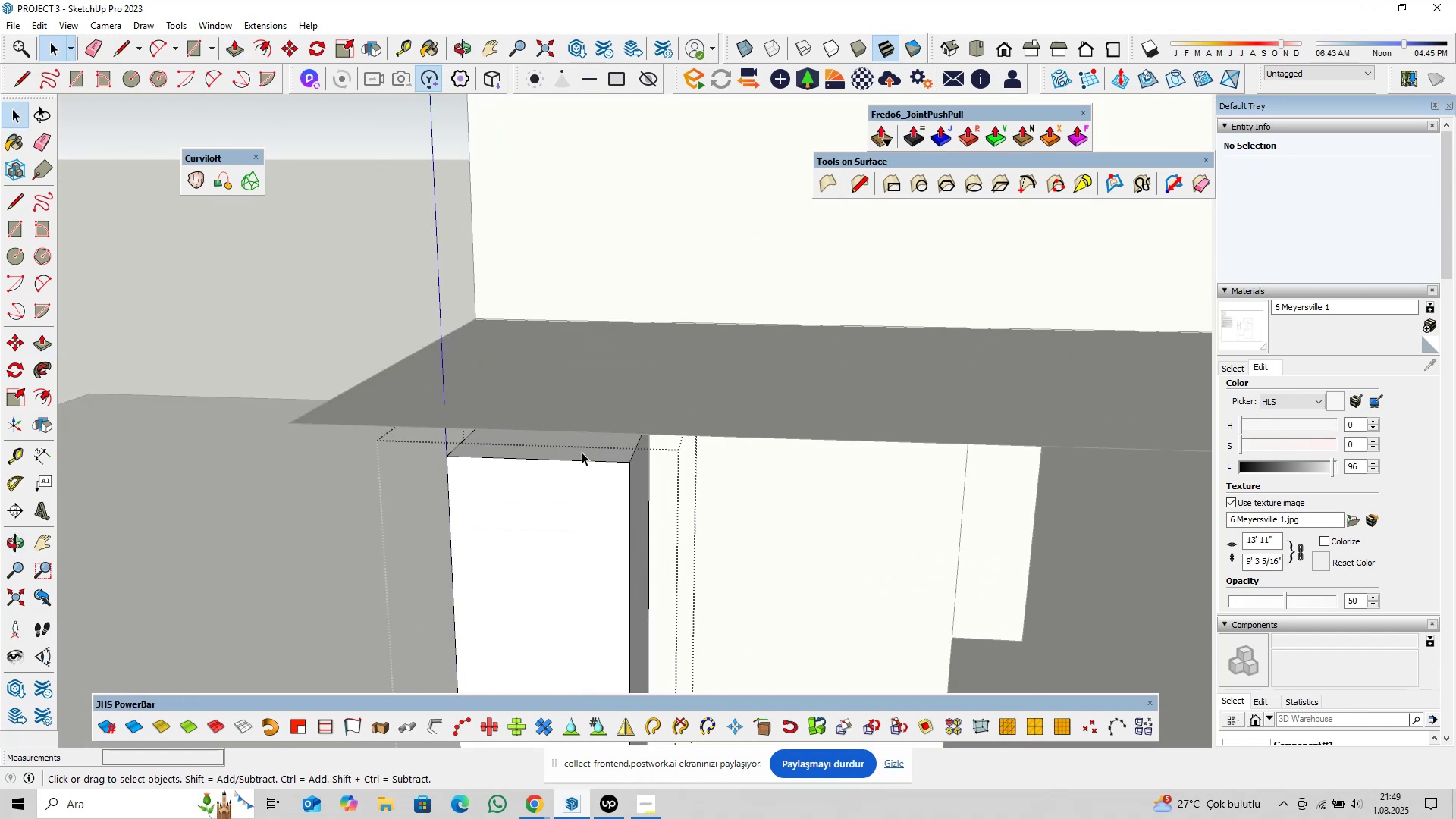 
left_click([583, 448])
 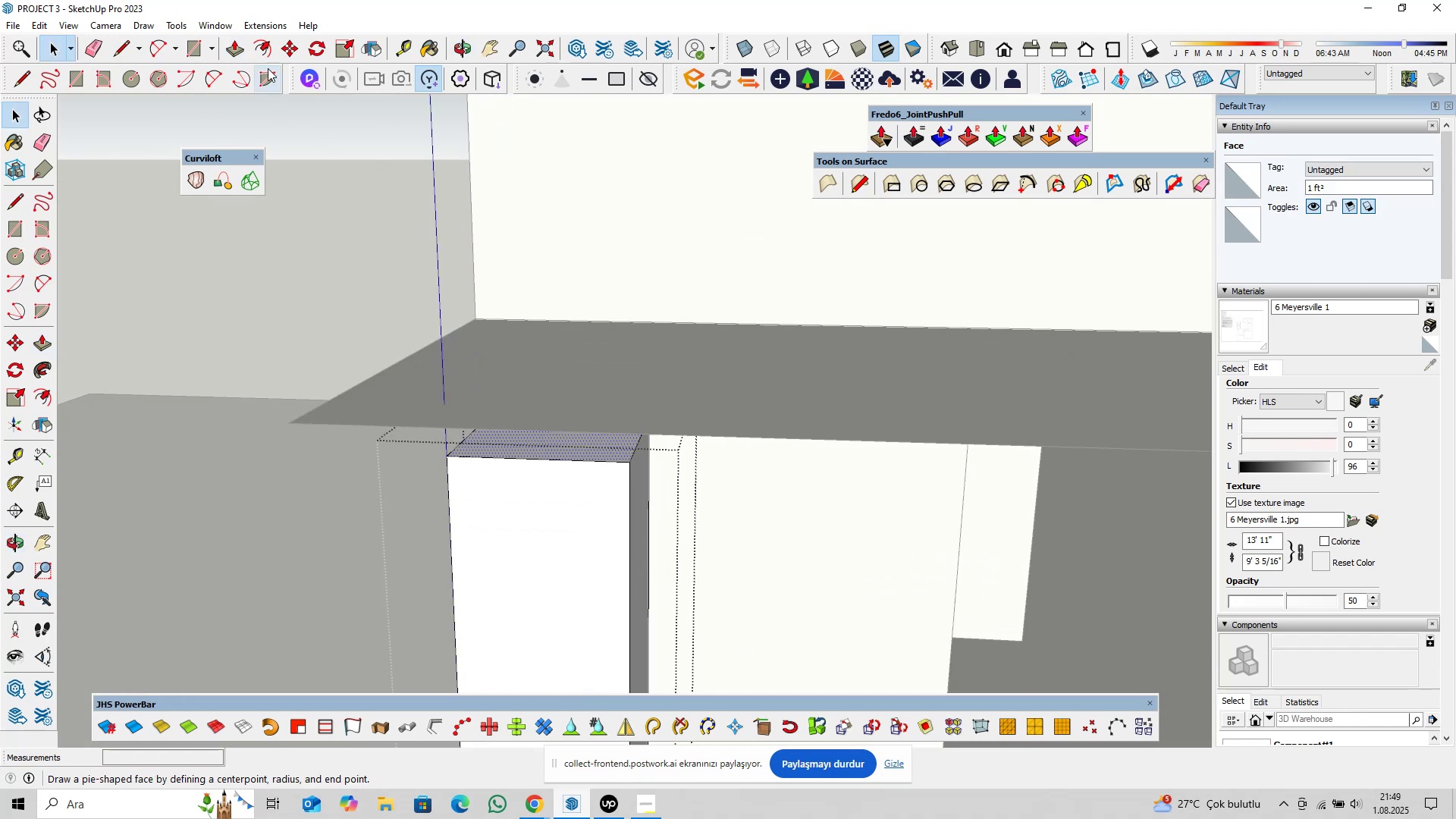 
left_click([264, 59])
 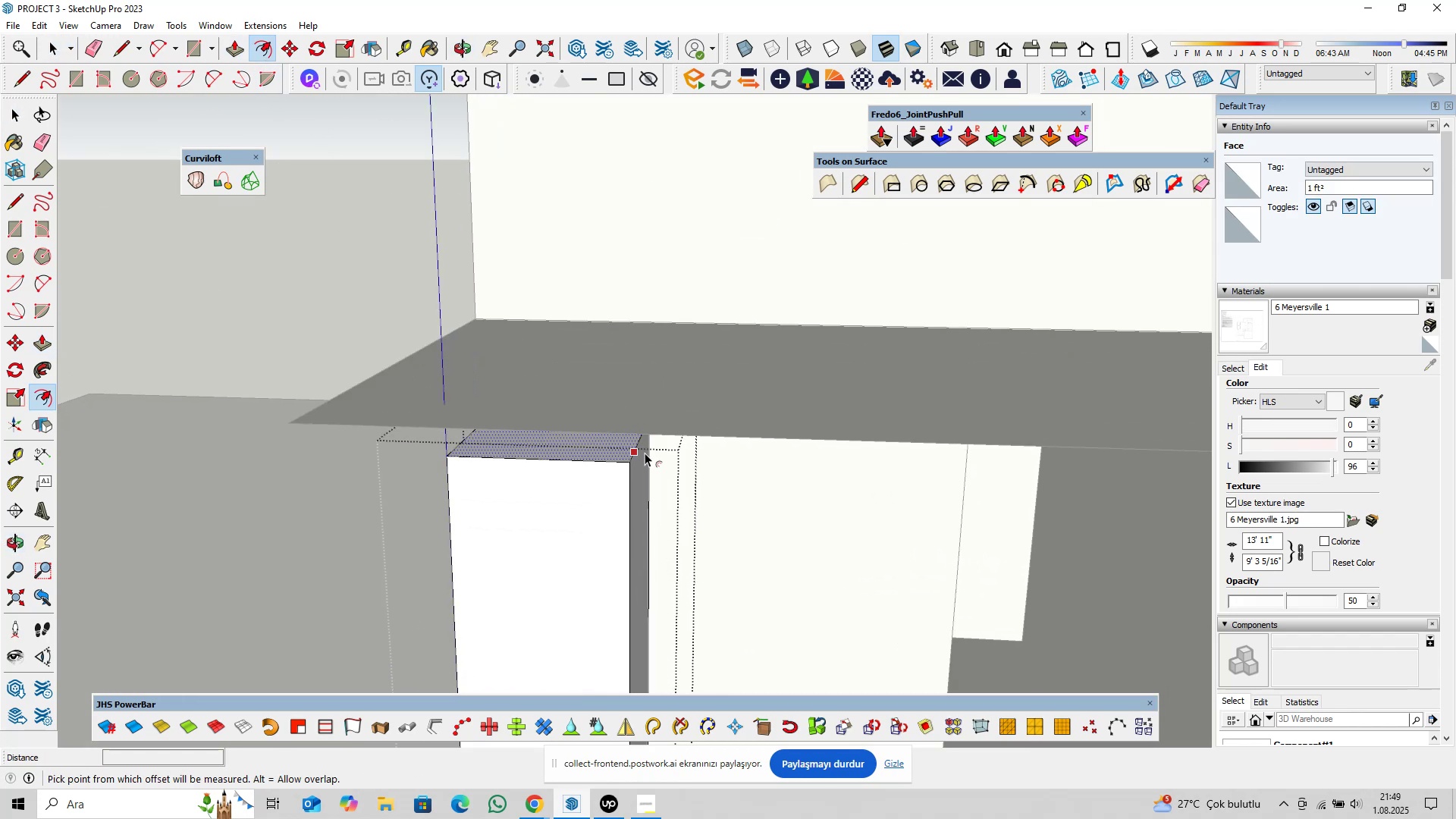 
left_click([645, 453])
 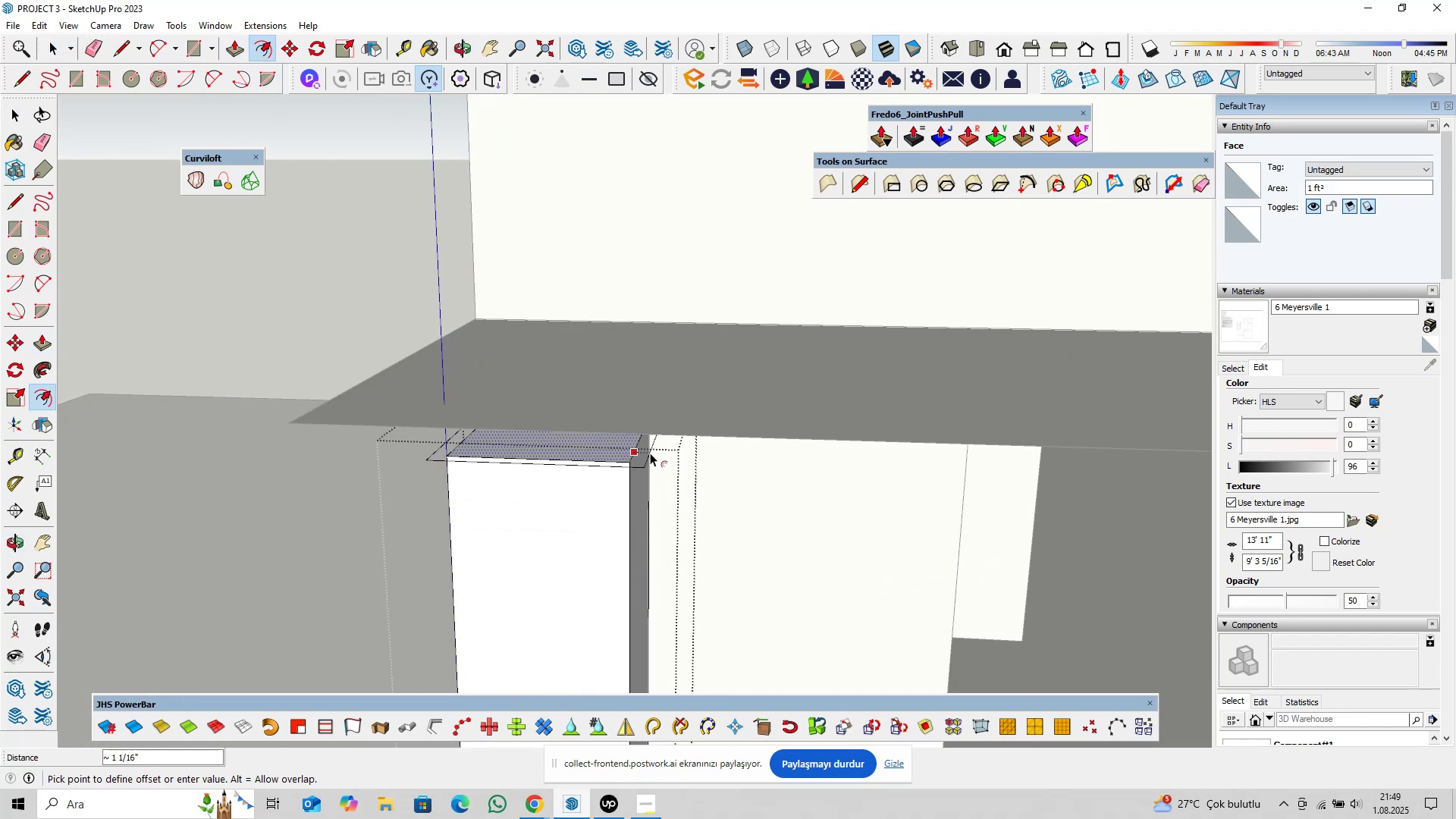 
key(1)
 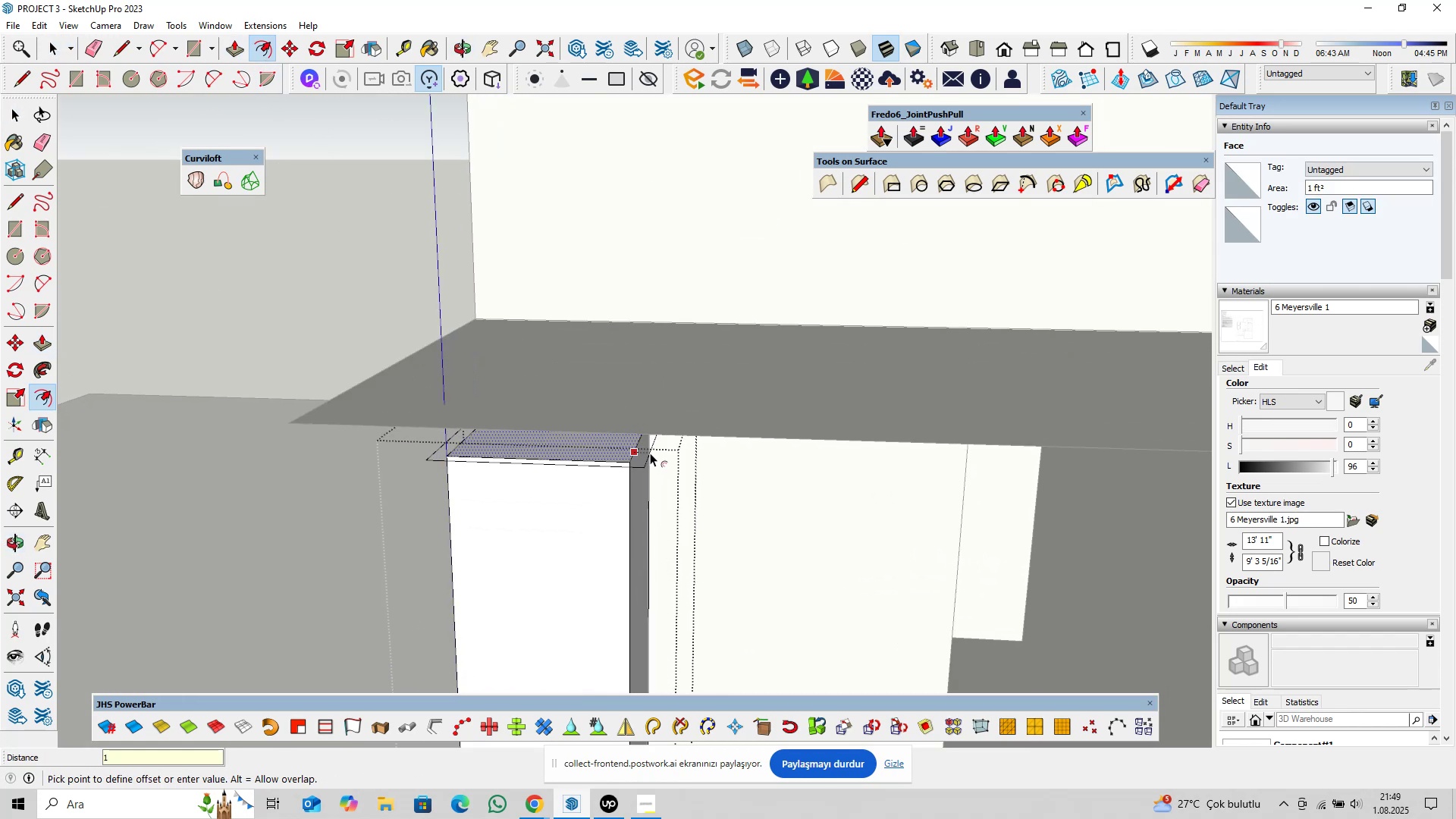 
key(Enter)
 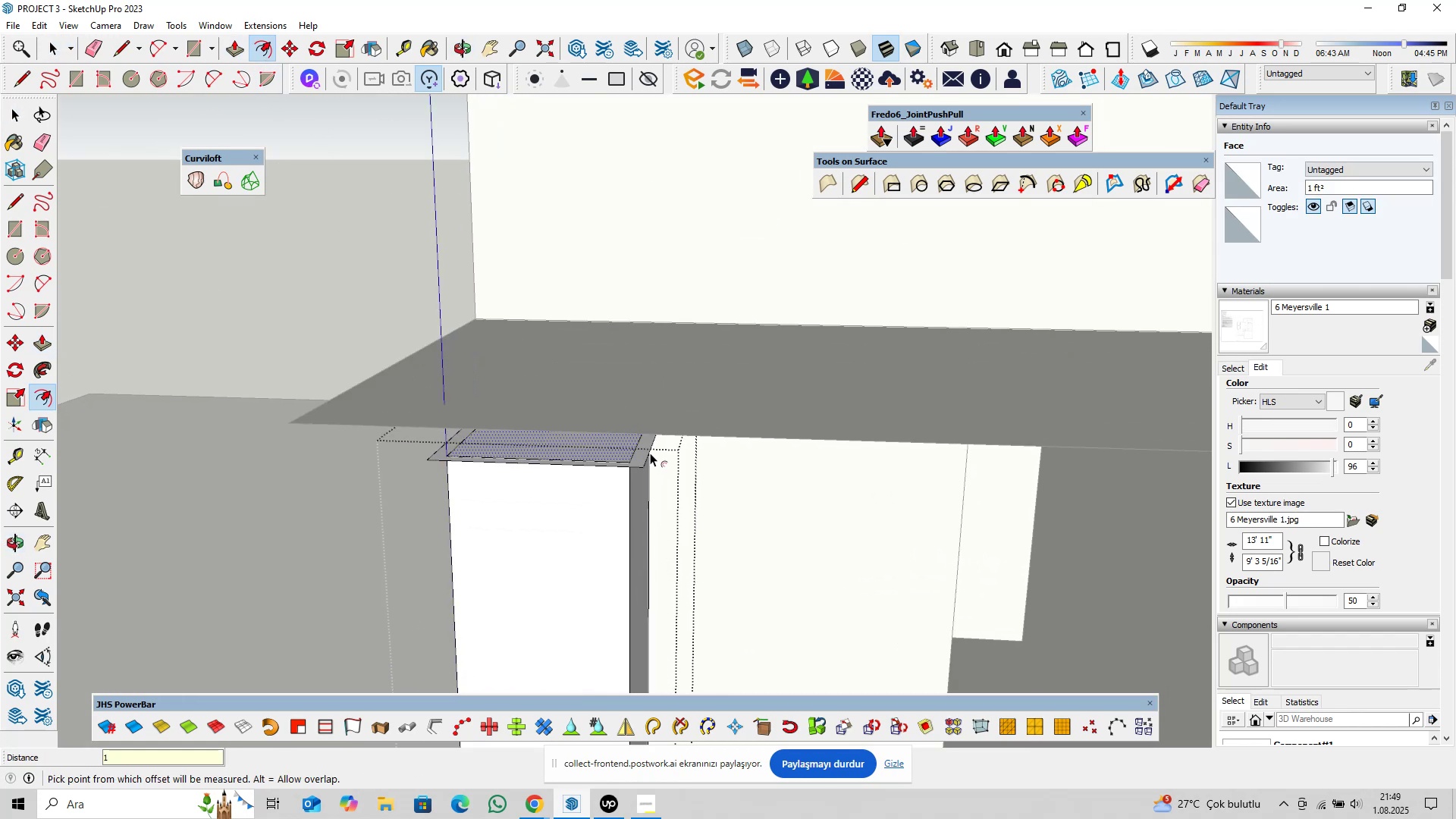 
key(Space)
 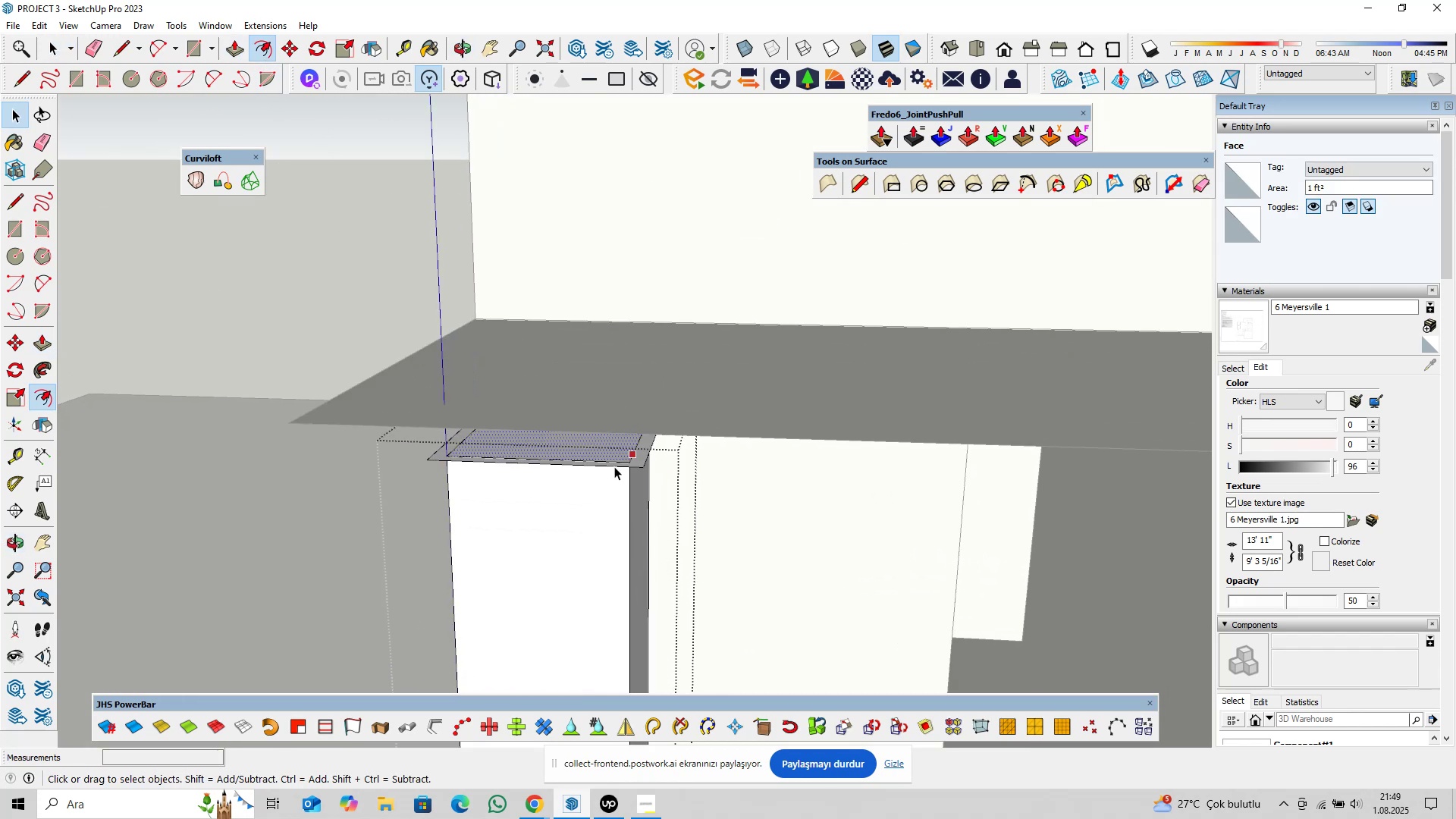 
scroll: coordinate [646, 436], scroll_direction: up, amount: 7.0
 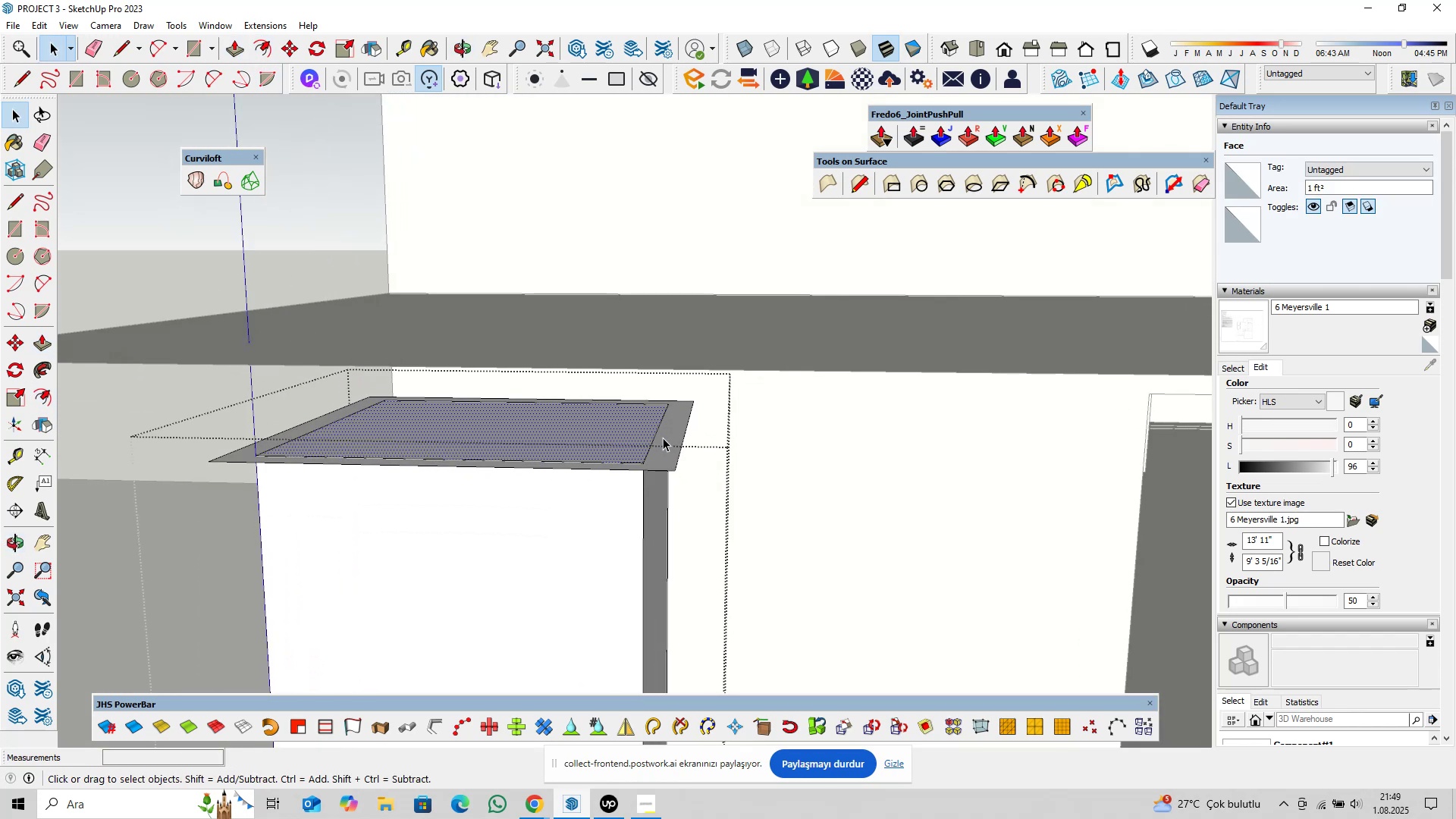 
left_click([663, 438])
 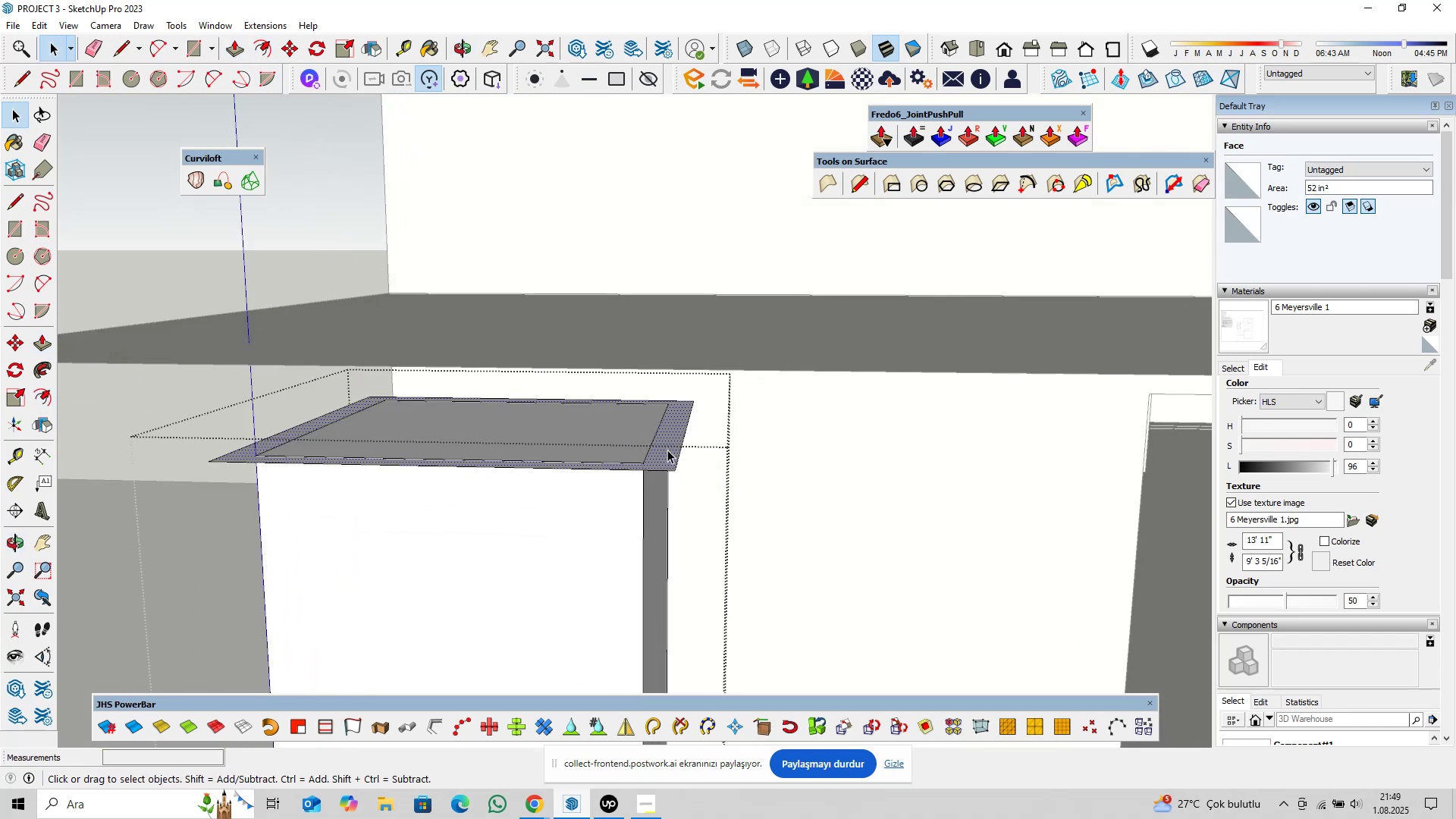 
key(P)
 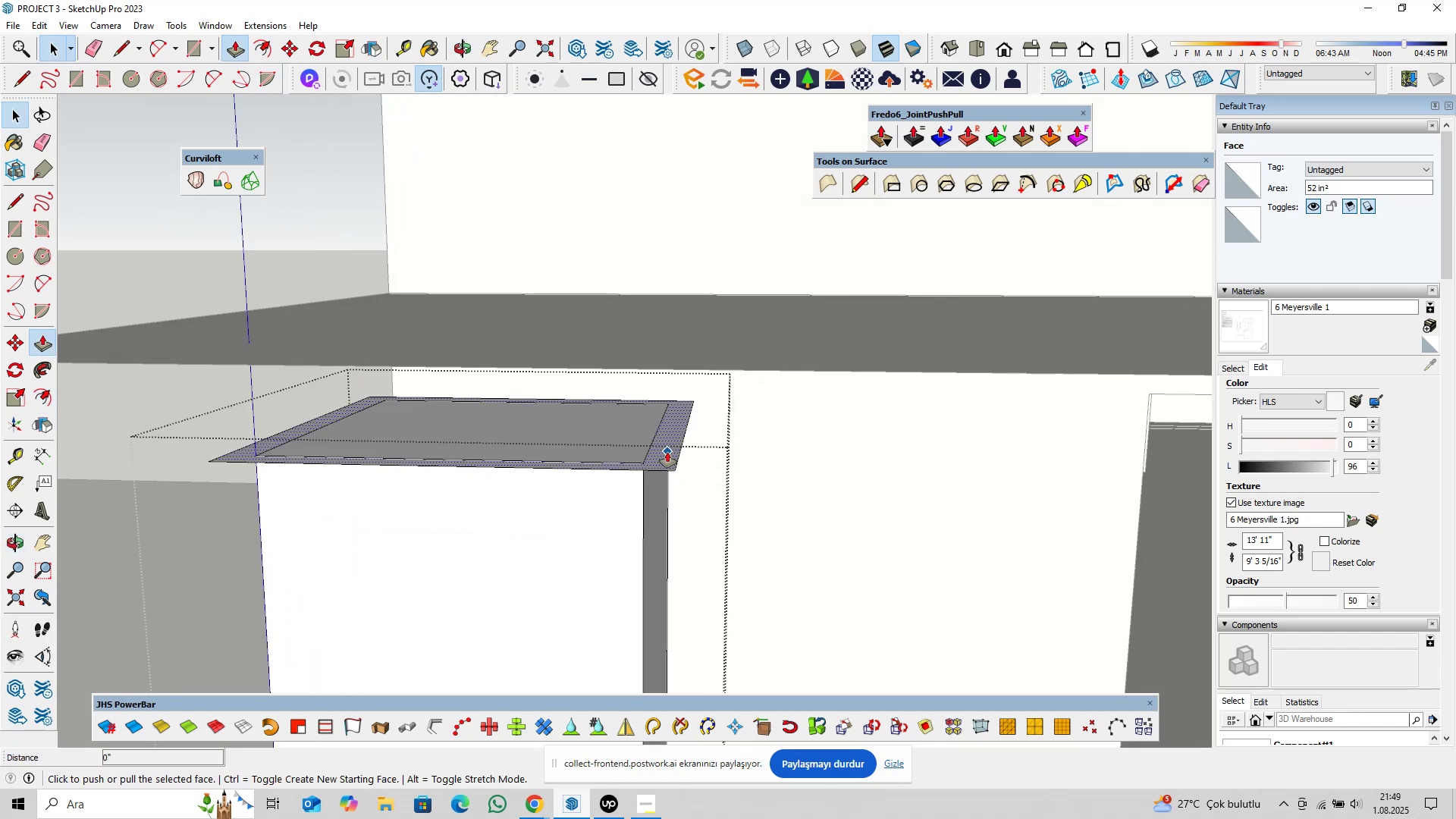 
left_click([667, 452])
 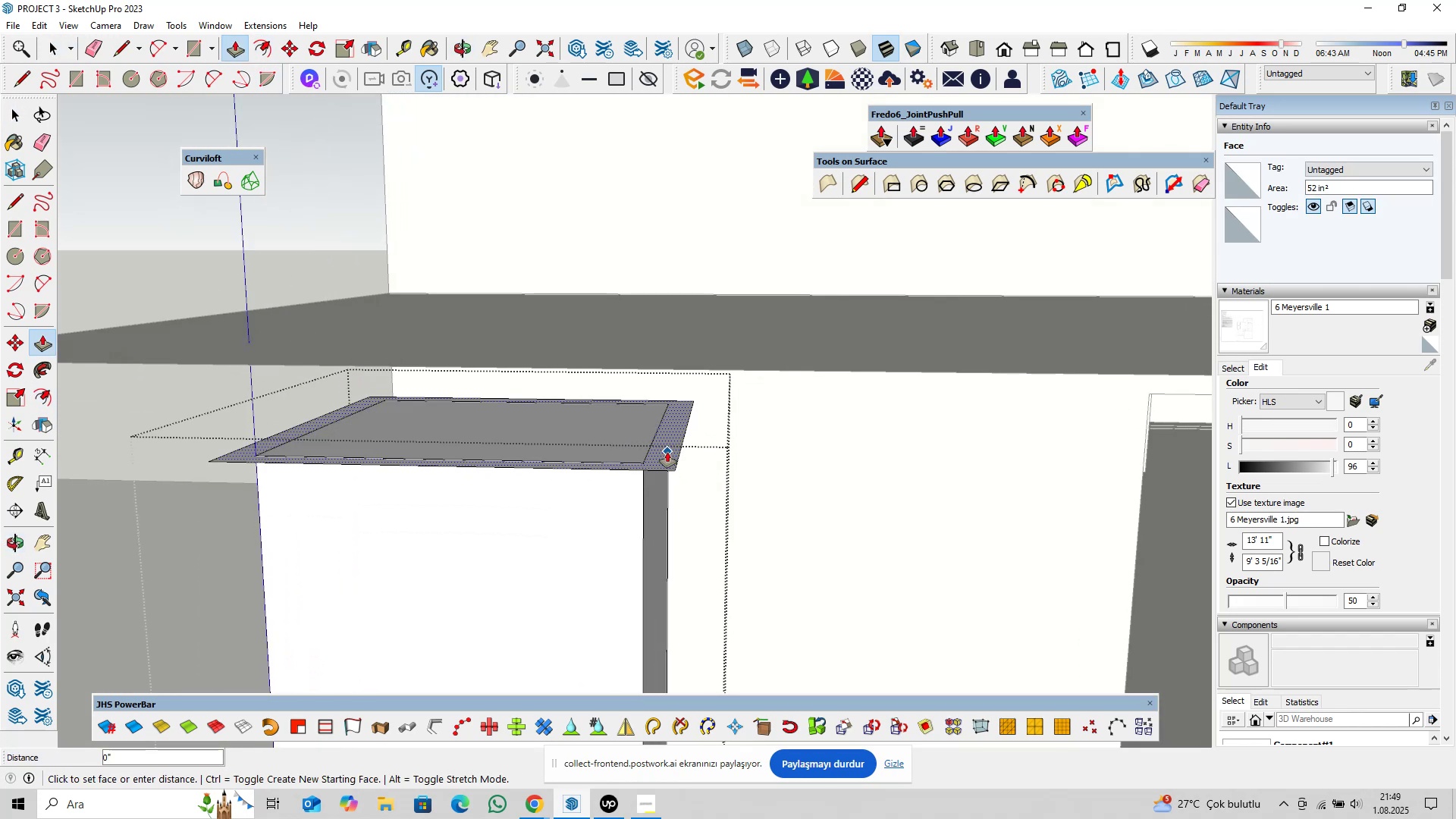 
key(Control+ControlLeft)
 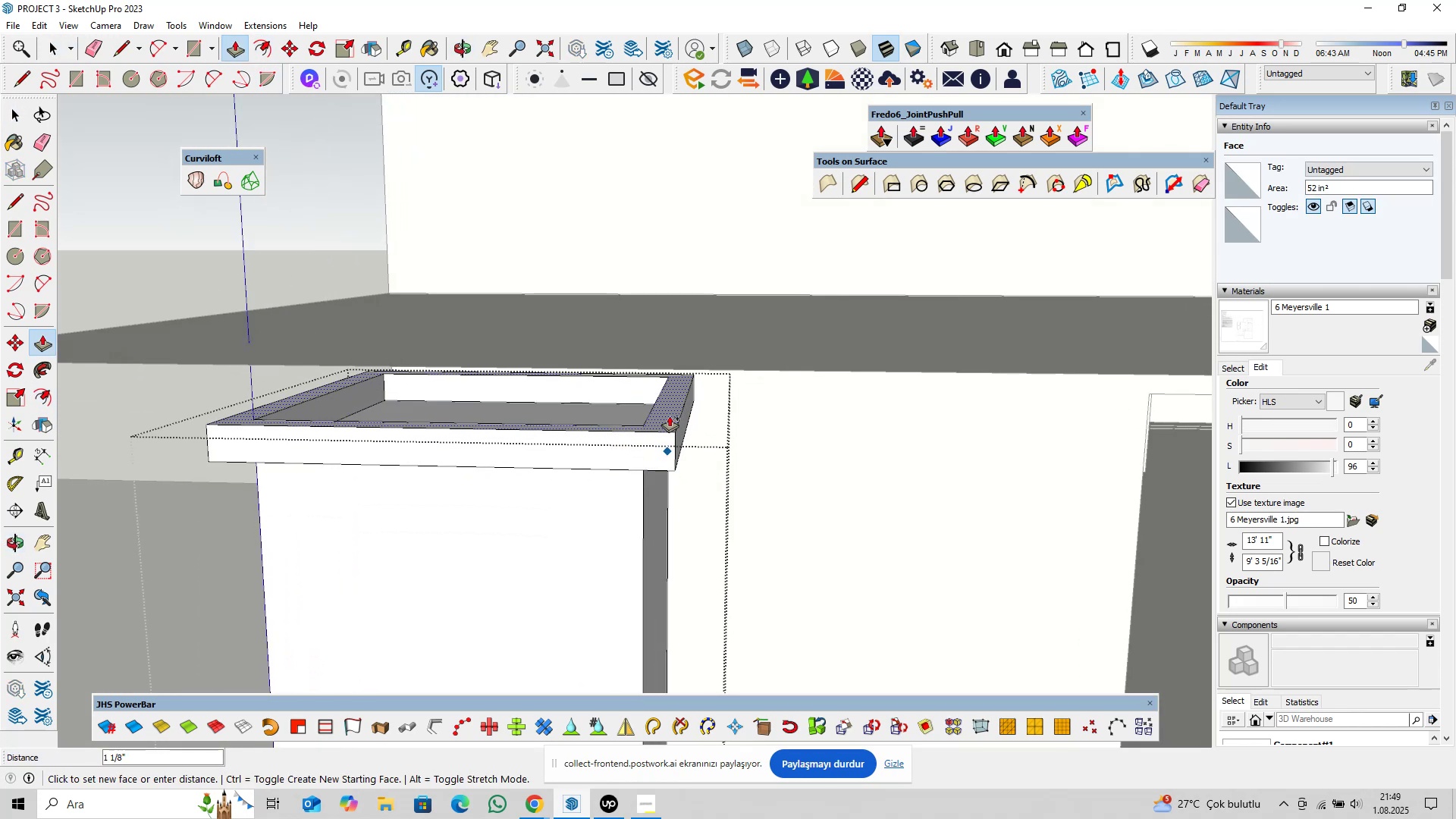 
key(2)
 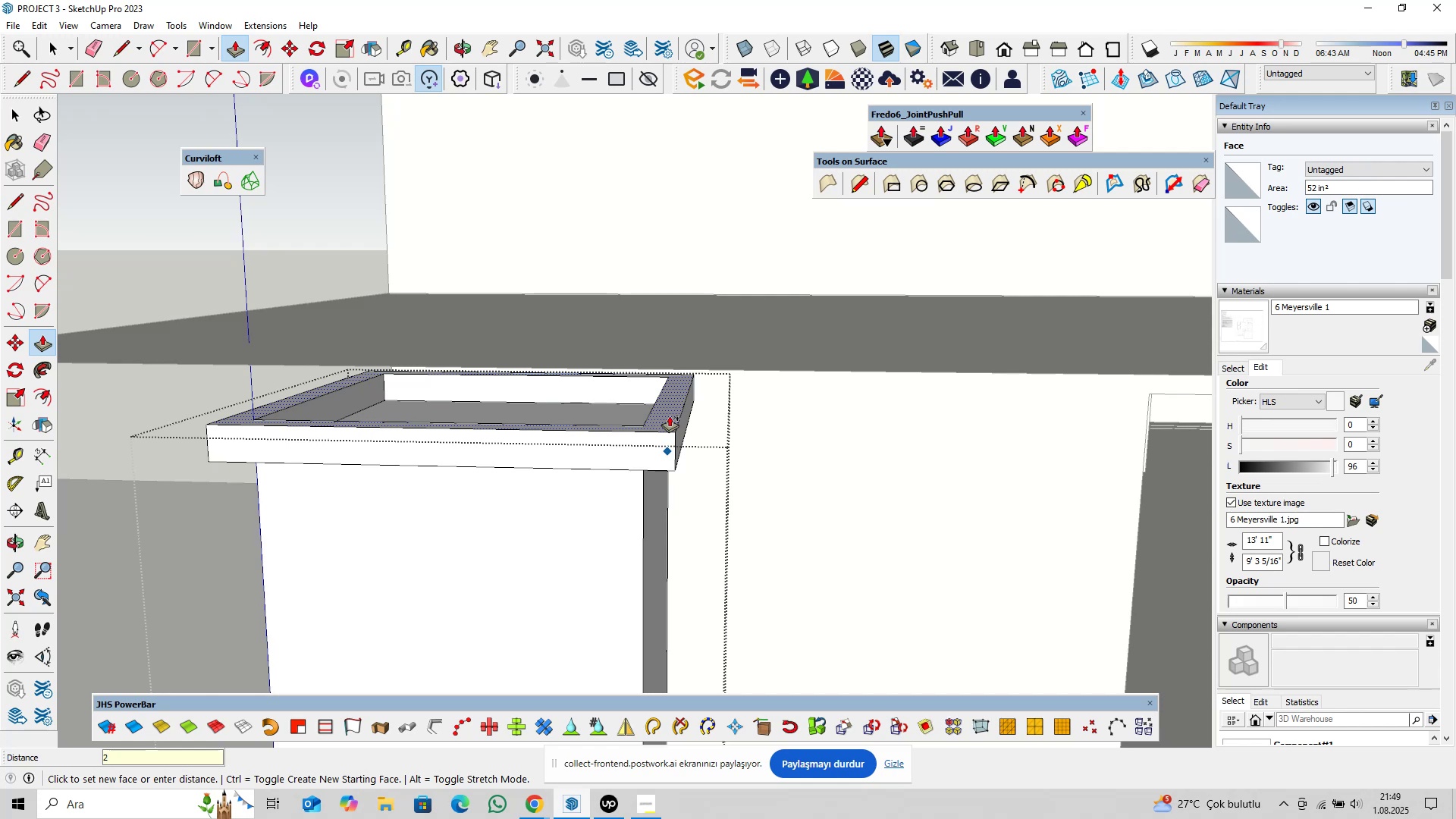 
key(Comma)
 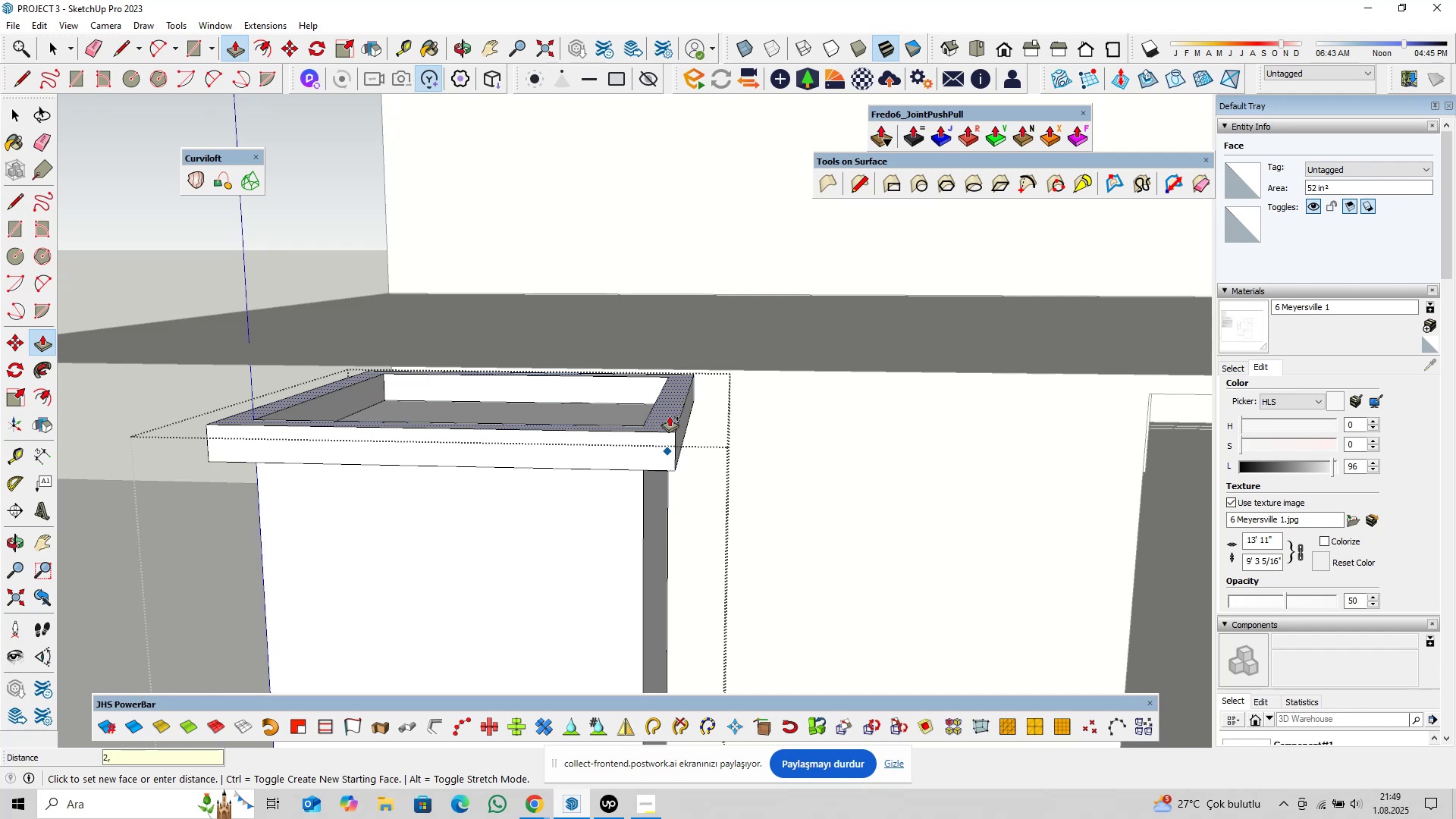 
key(5)
 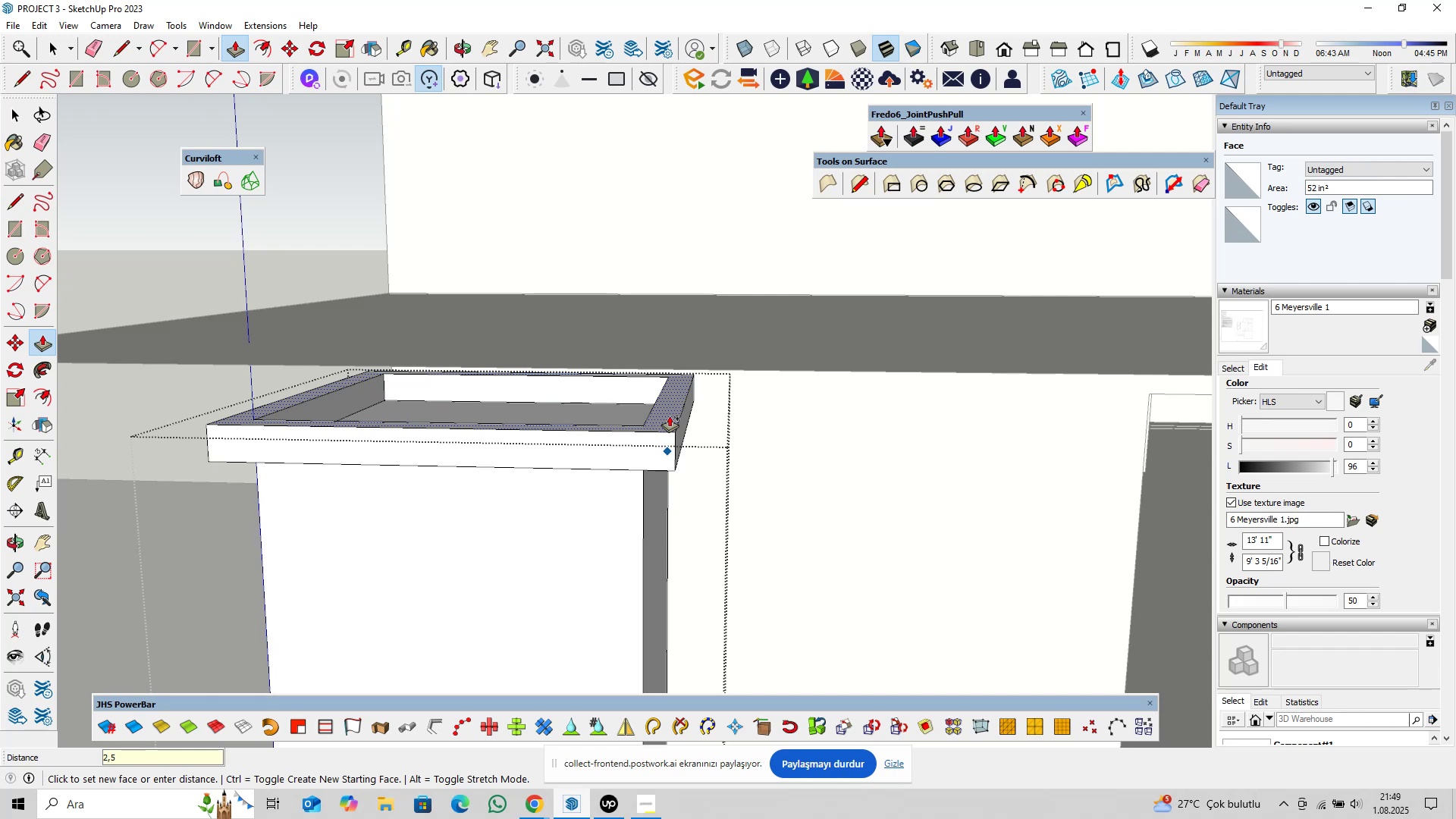 
key(Enter)
 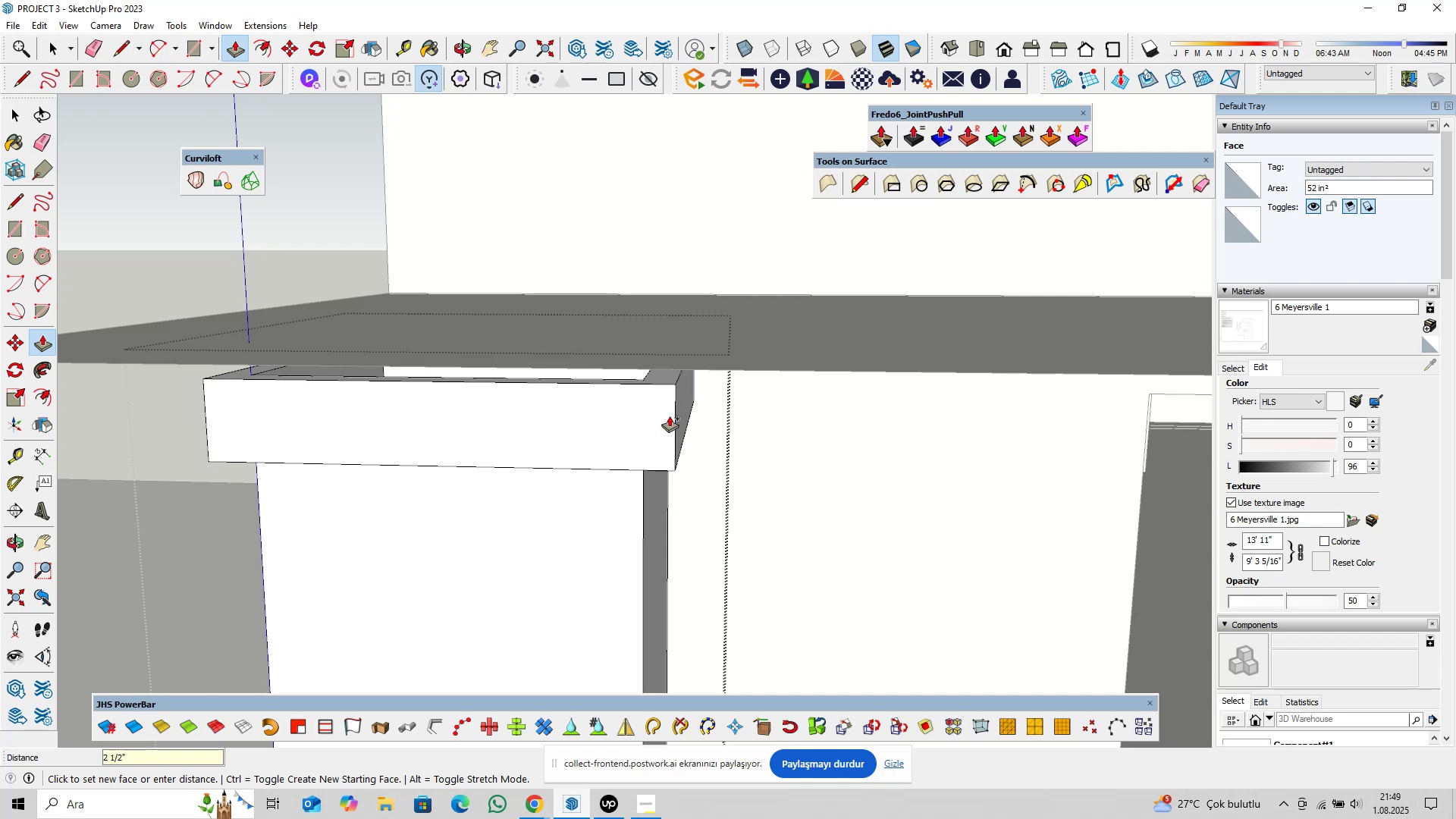 
type( pl)
 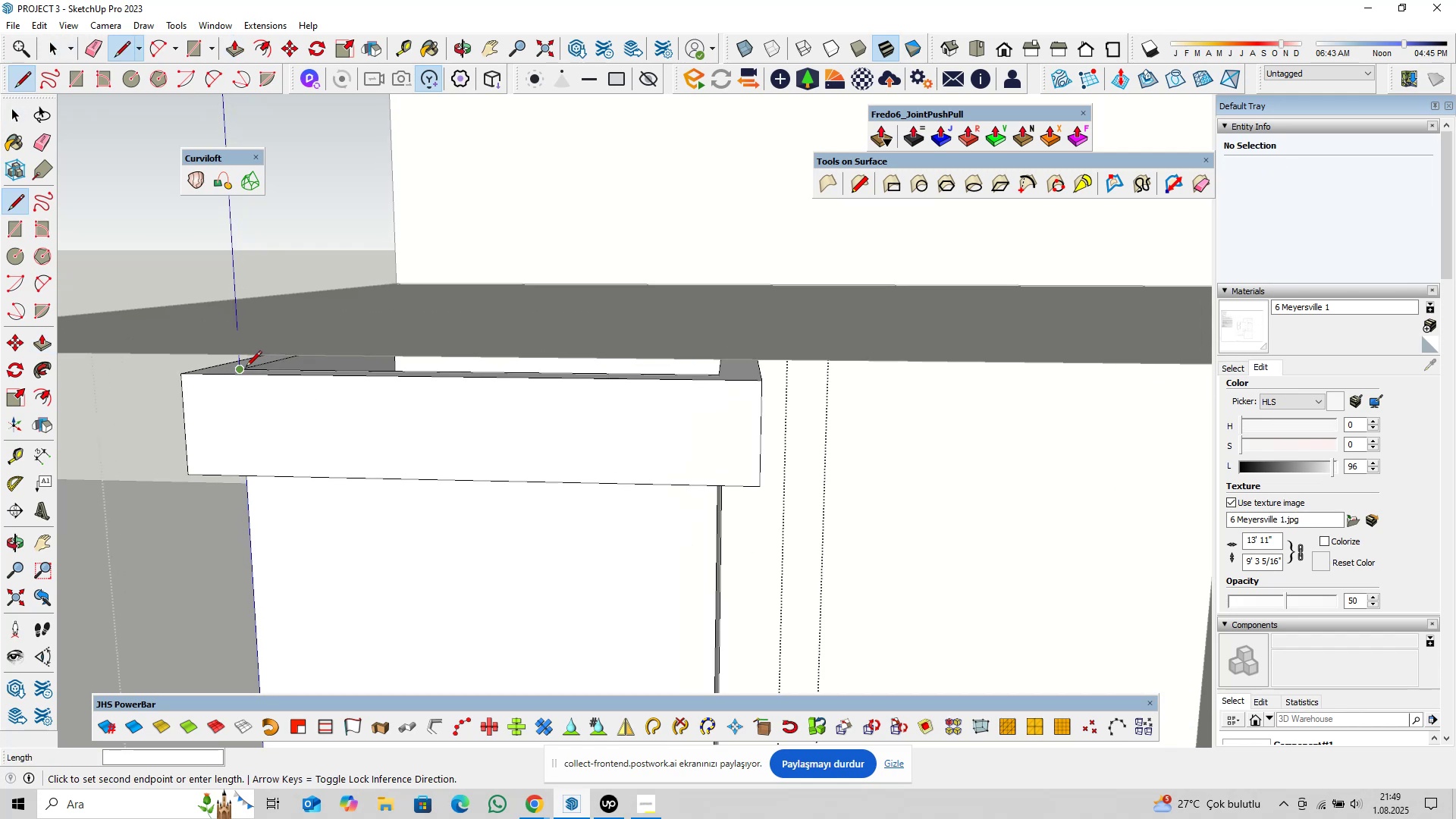 
scroll: coordinate [303, 402], scroll_direction: up, amount: 2.0
 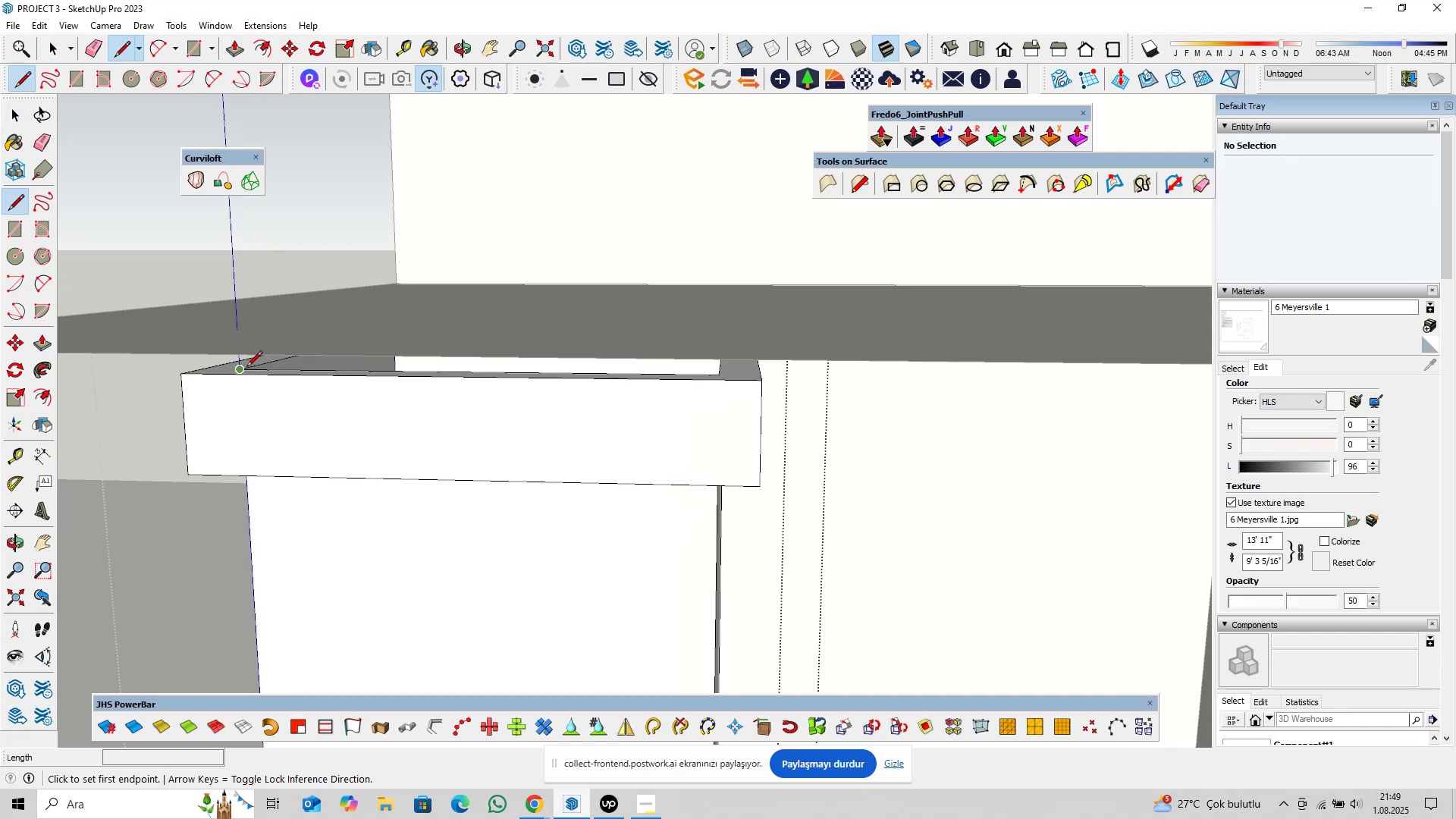 
left_click([246, 368])
 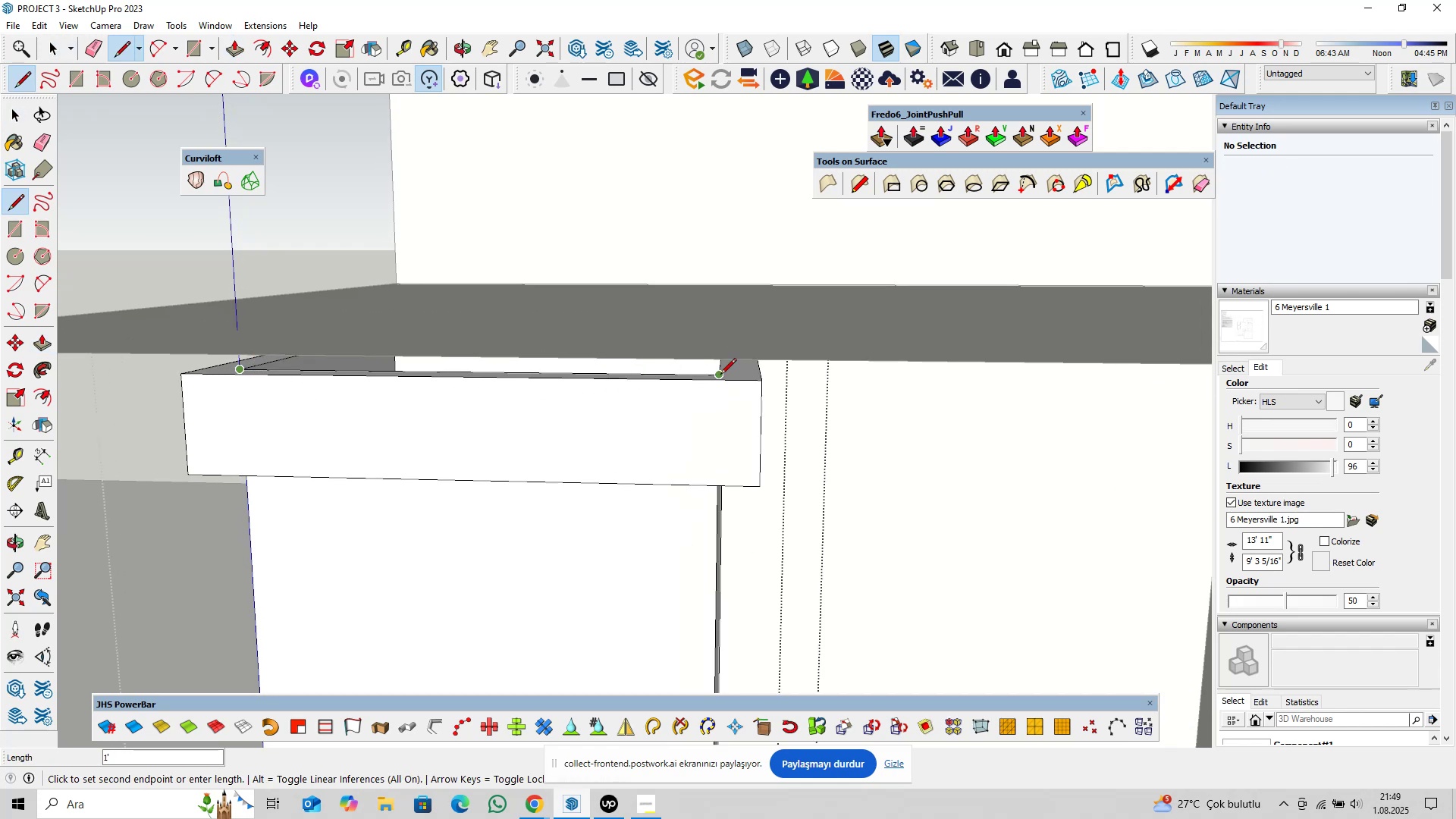 
left_click([722, 375])
 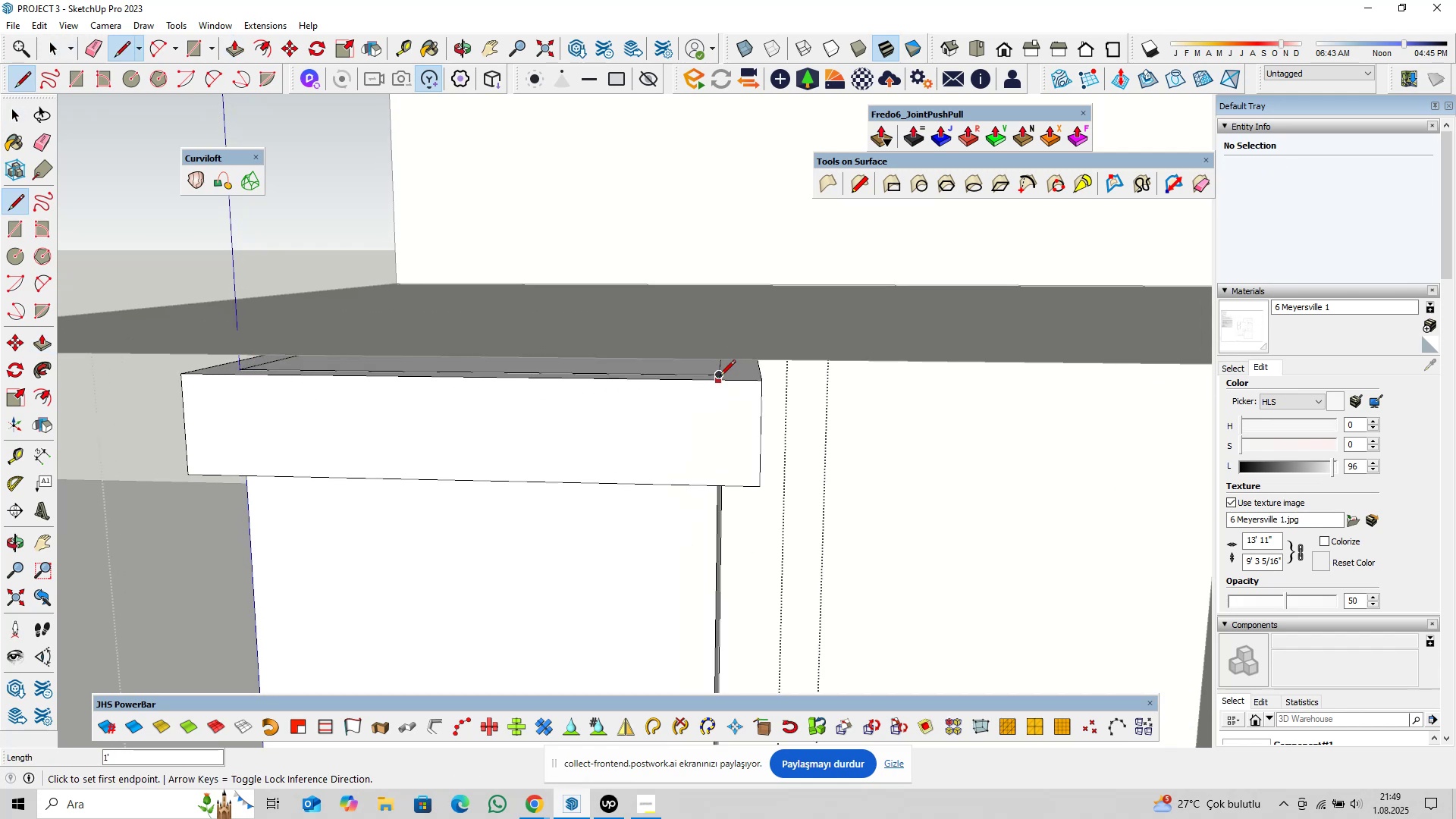 
key(Space)
 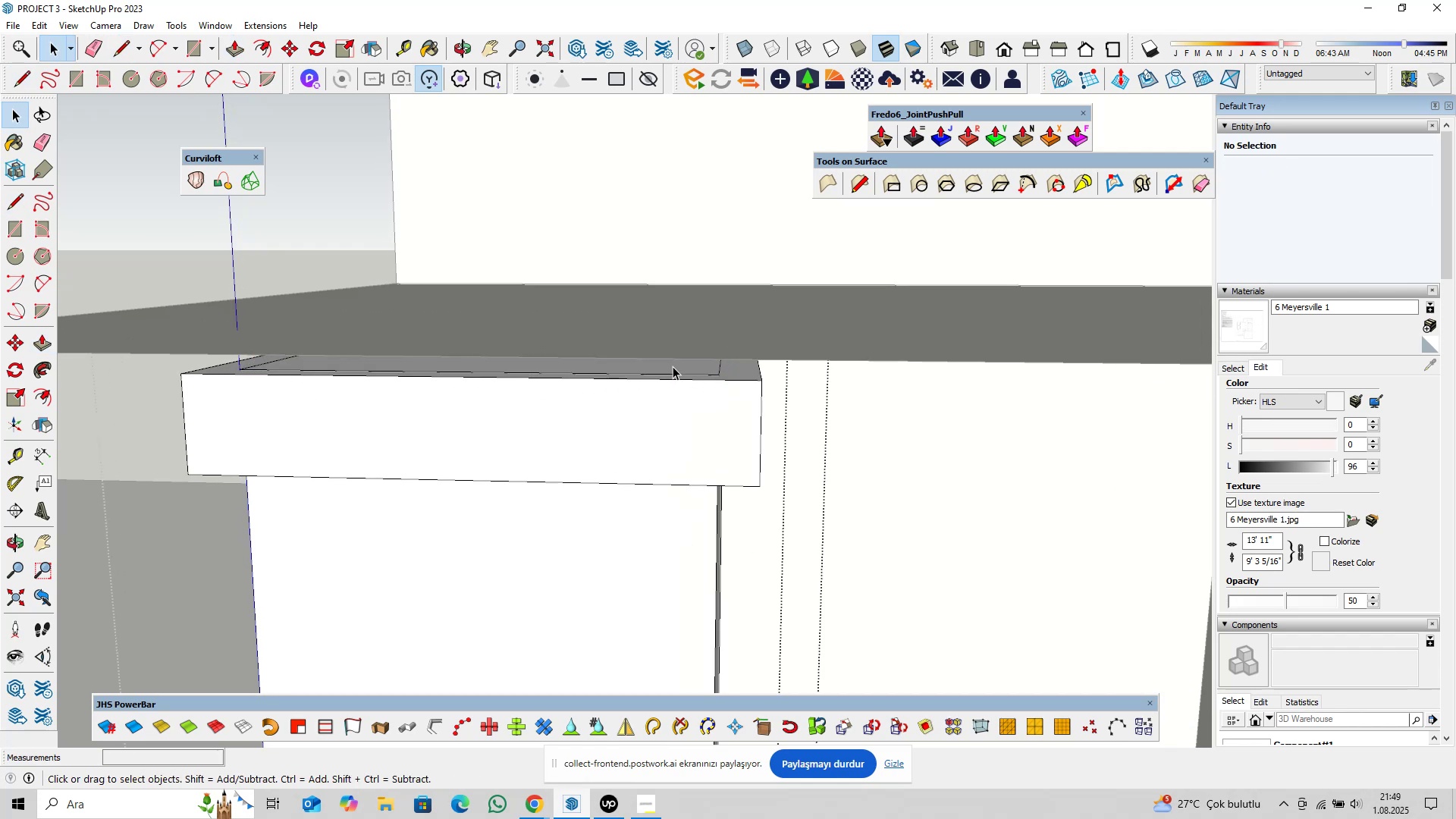 
double_click([673, 366])
 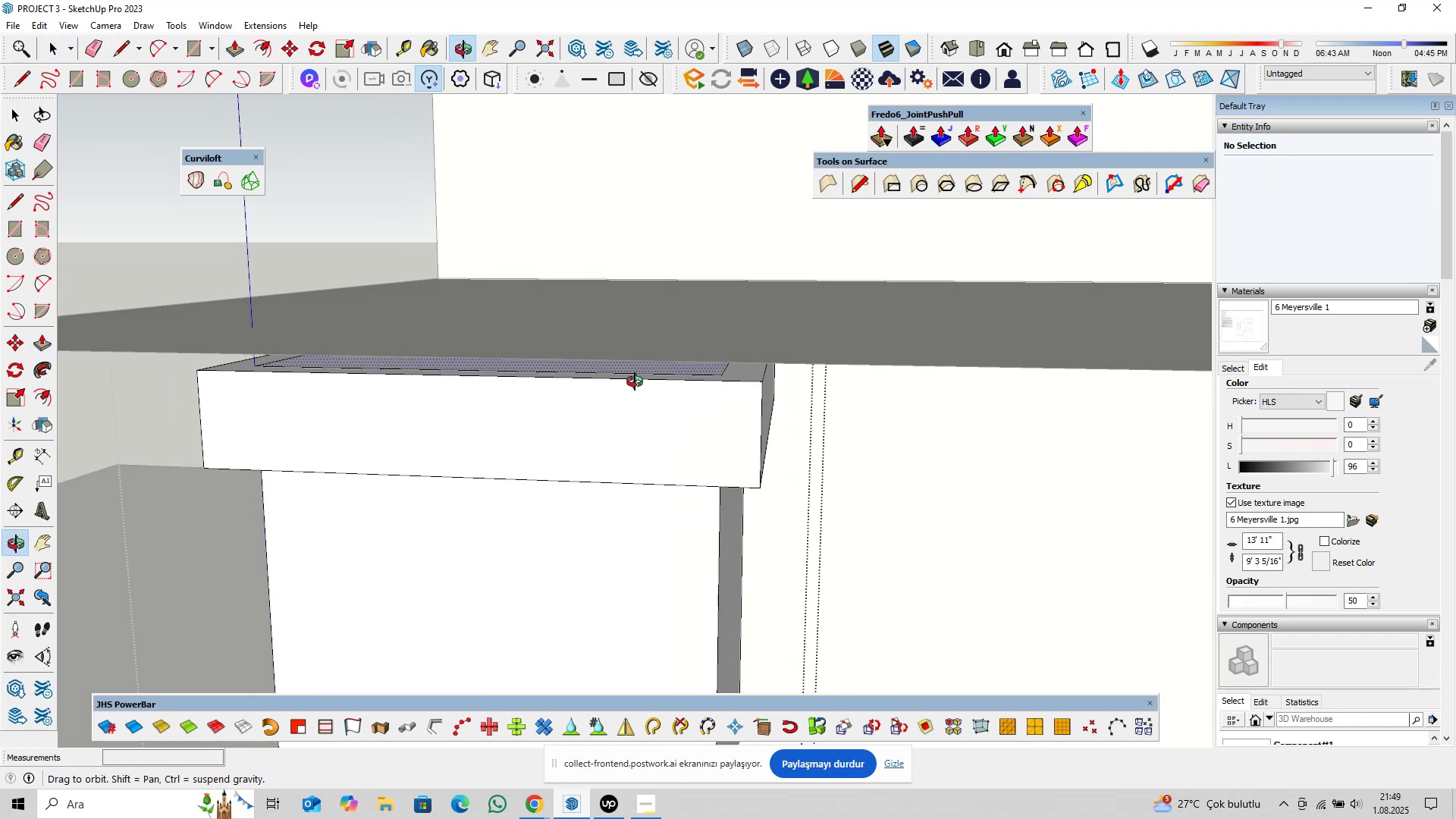 
hold_key(key=ShiftLeft, duration=0.49)
 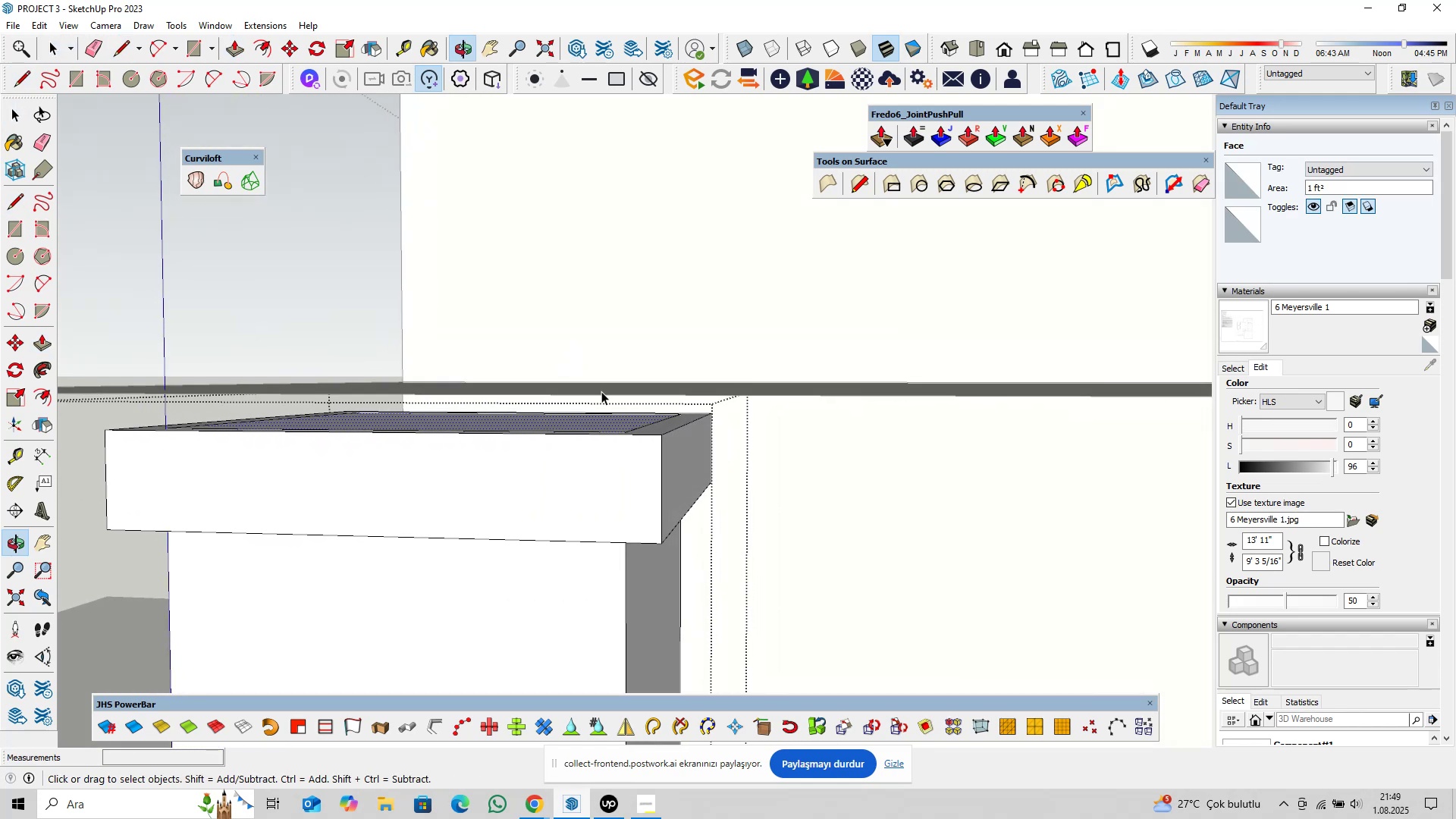 
scroll: coordinate [645, 433], scroll_direction: up, amount: 1.0
 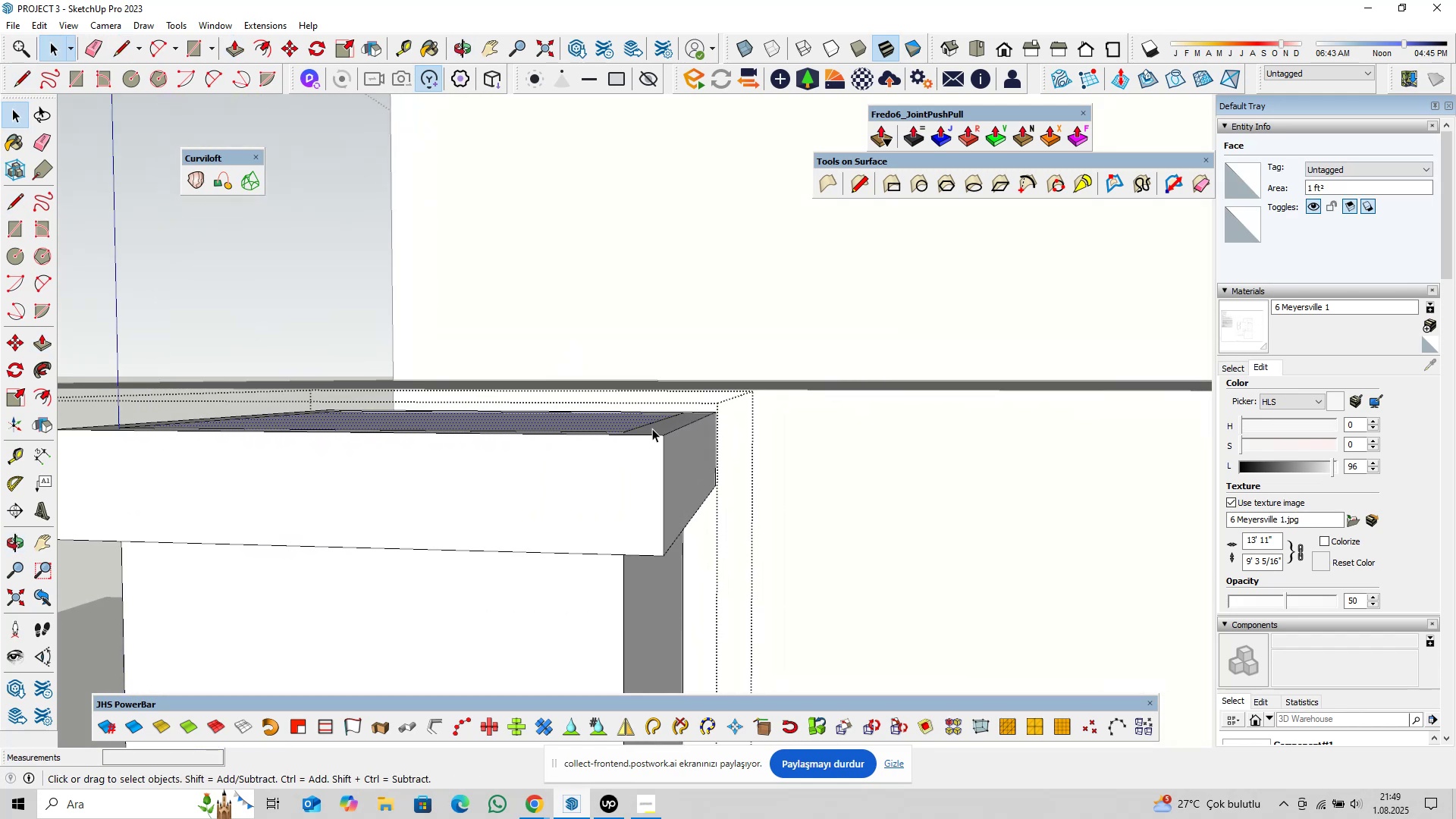 
left_click([653, 428])
 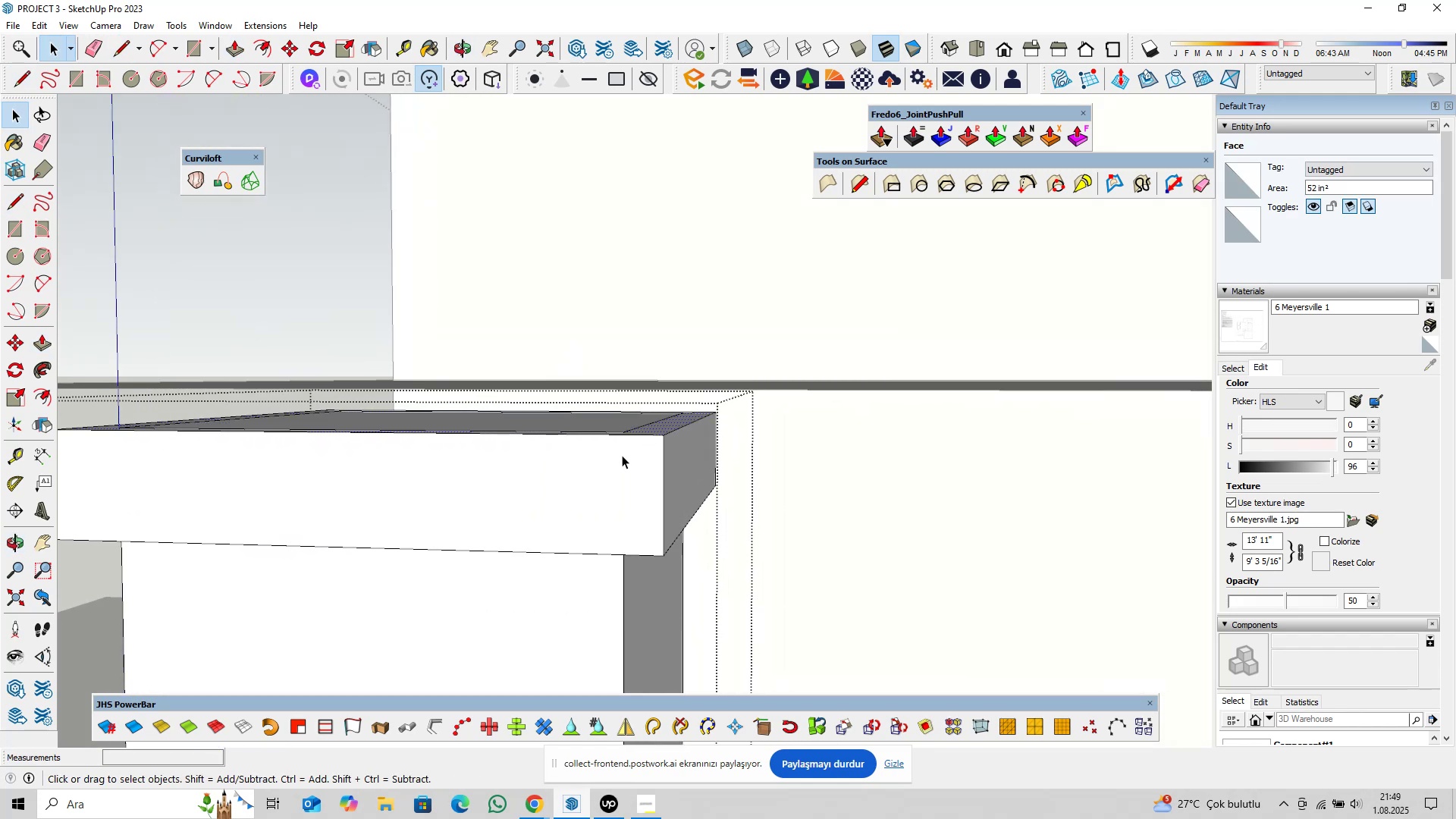 
key(P)
 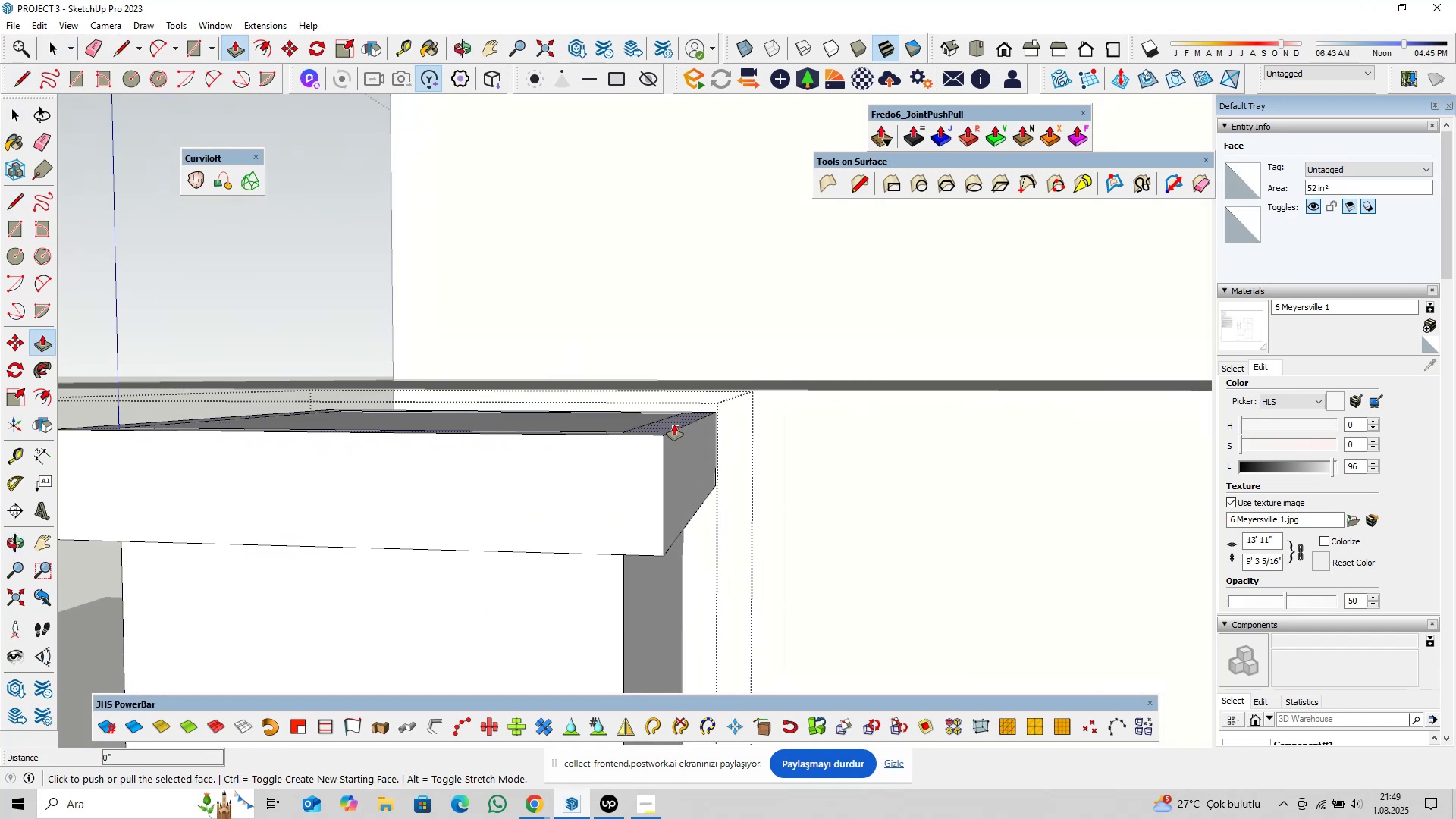 
left_click([674, 425])
 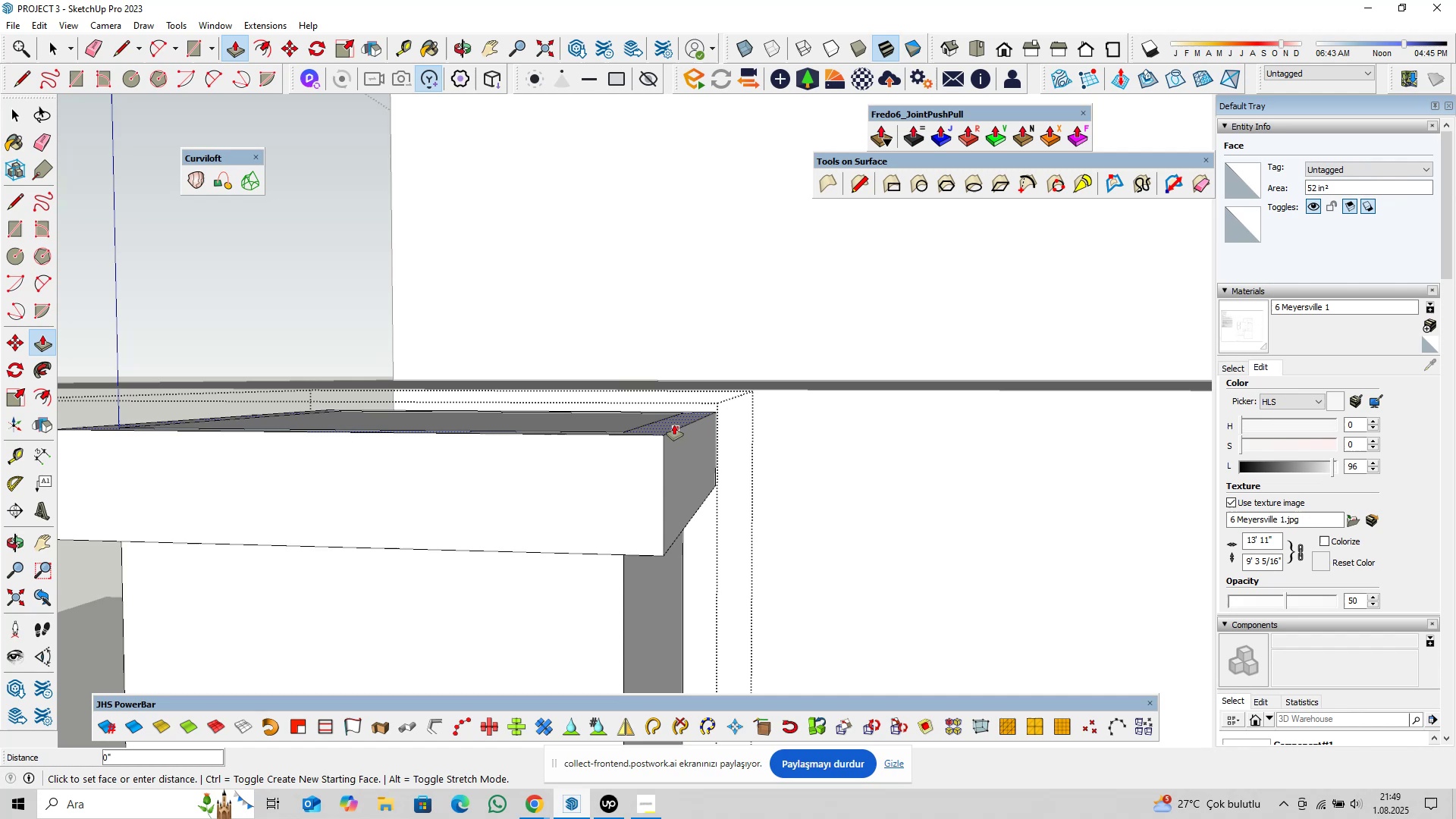 
key(Control+ControlLeft)
 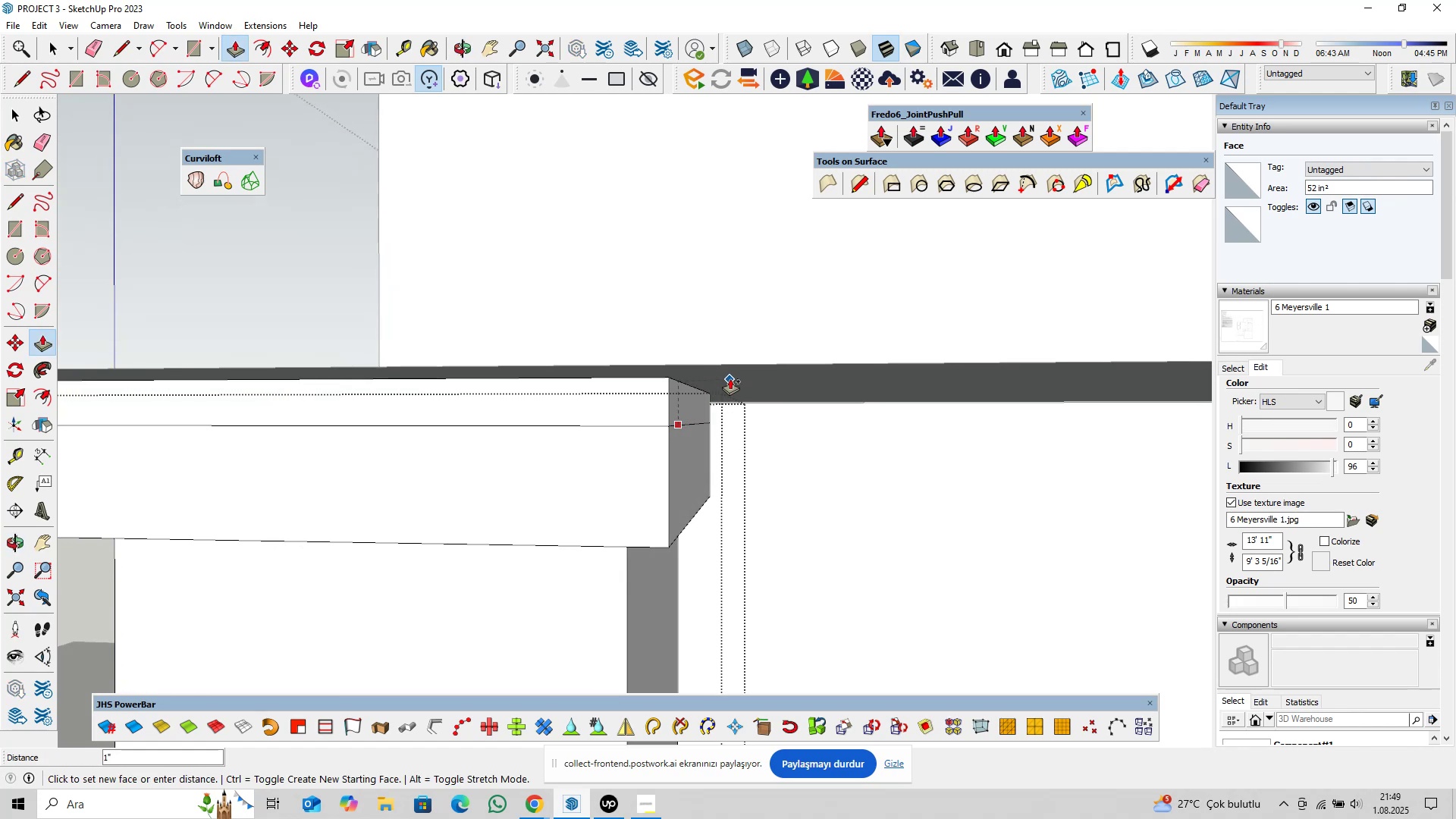 
left_click([731, 379])
 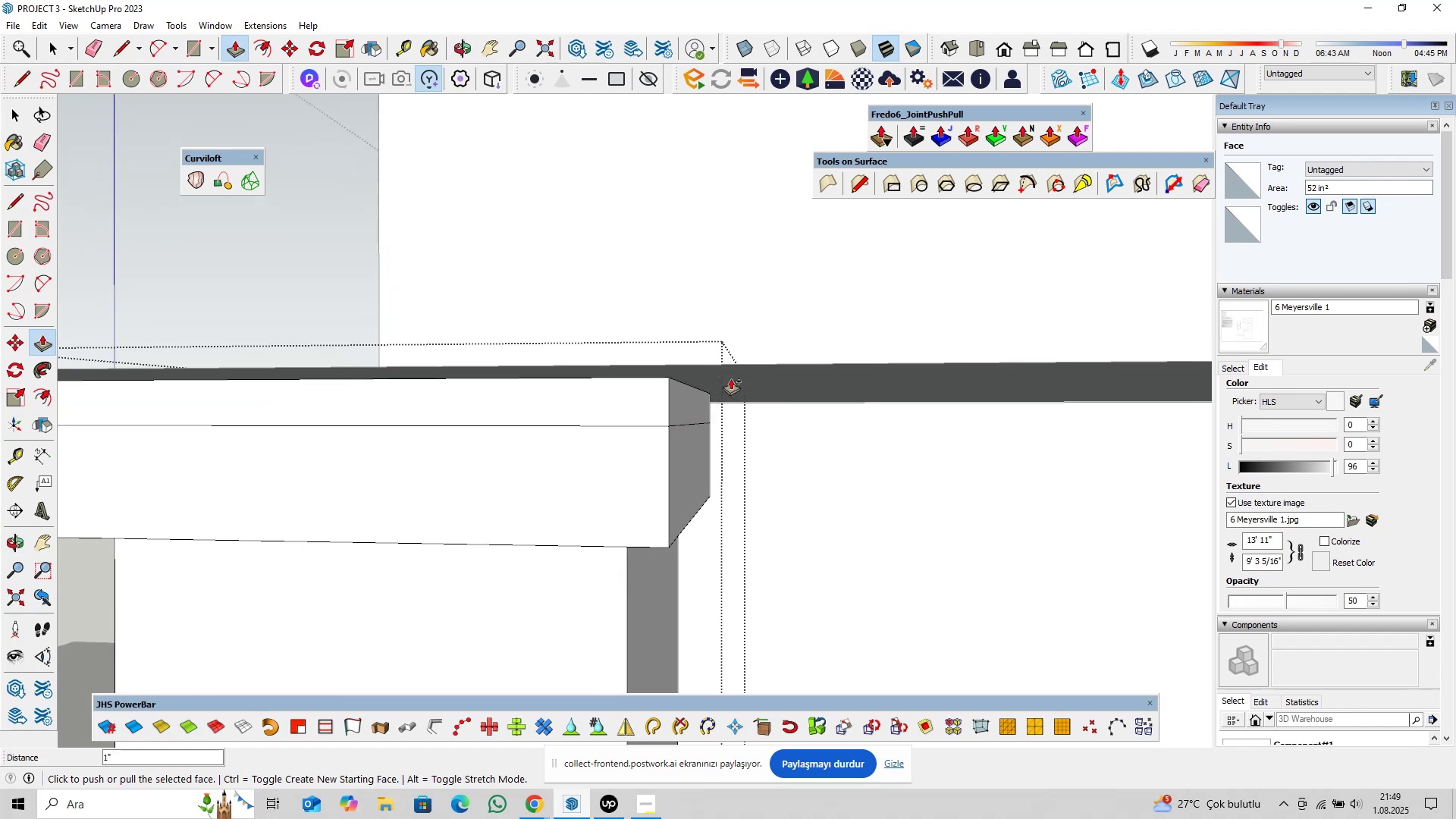 
key(Space)
 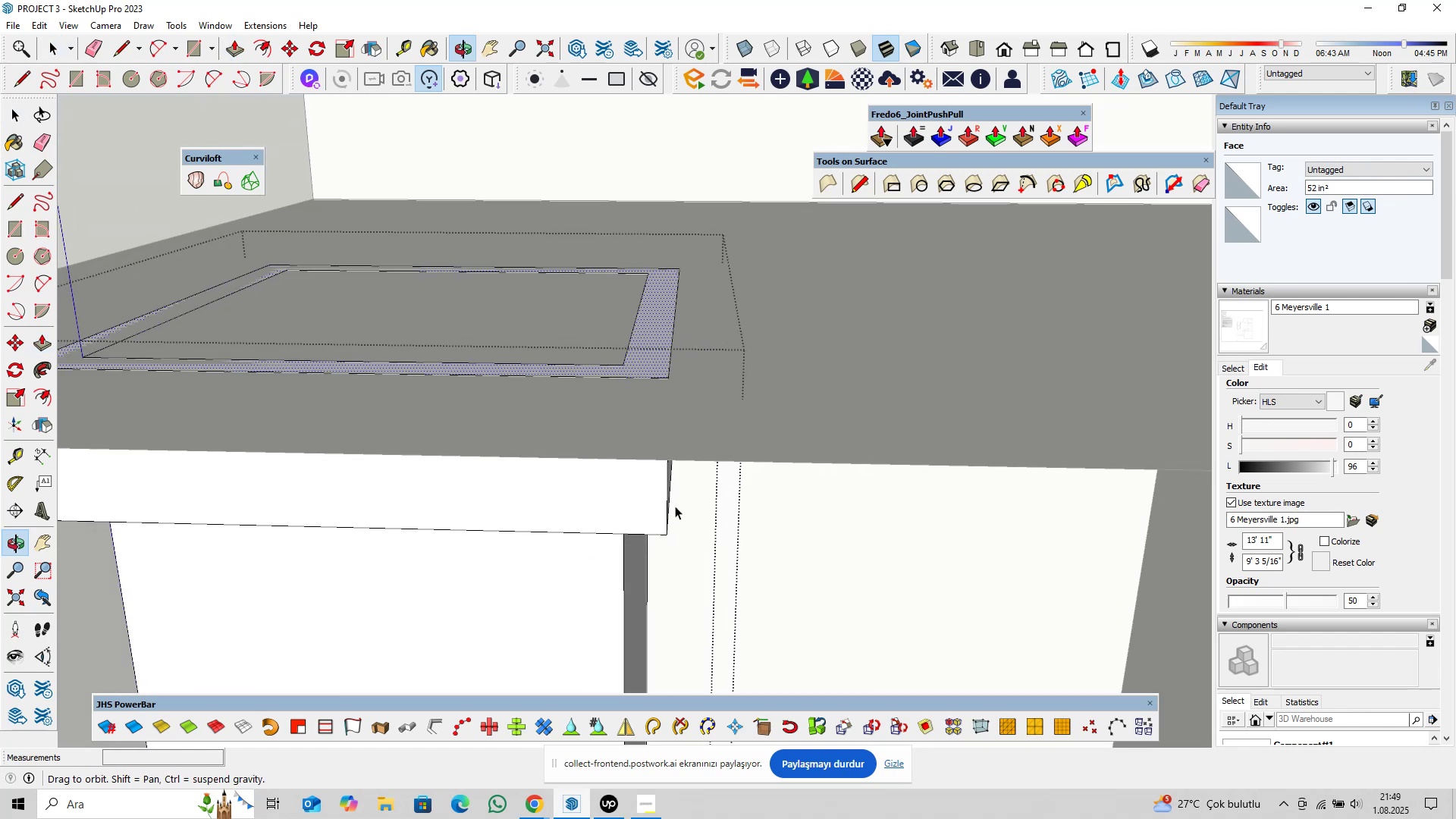 
left_click([654, 360])
 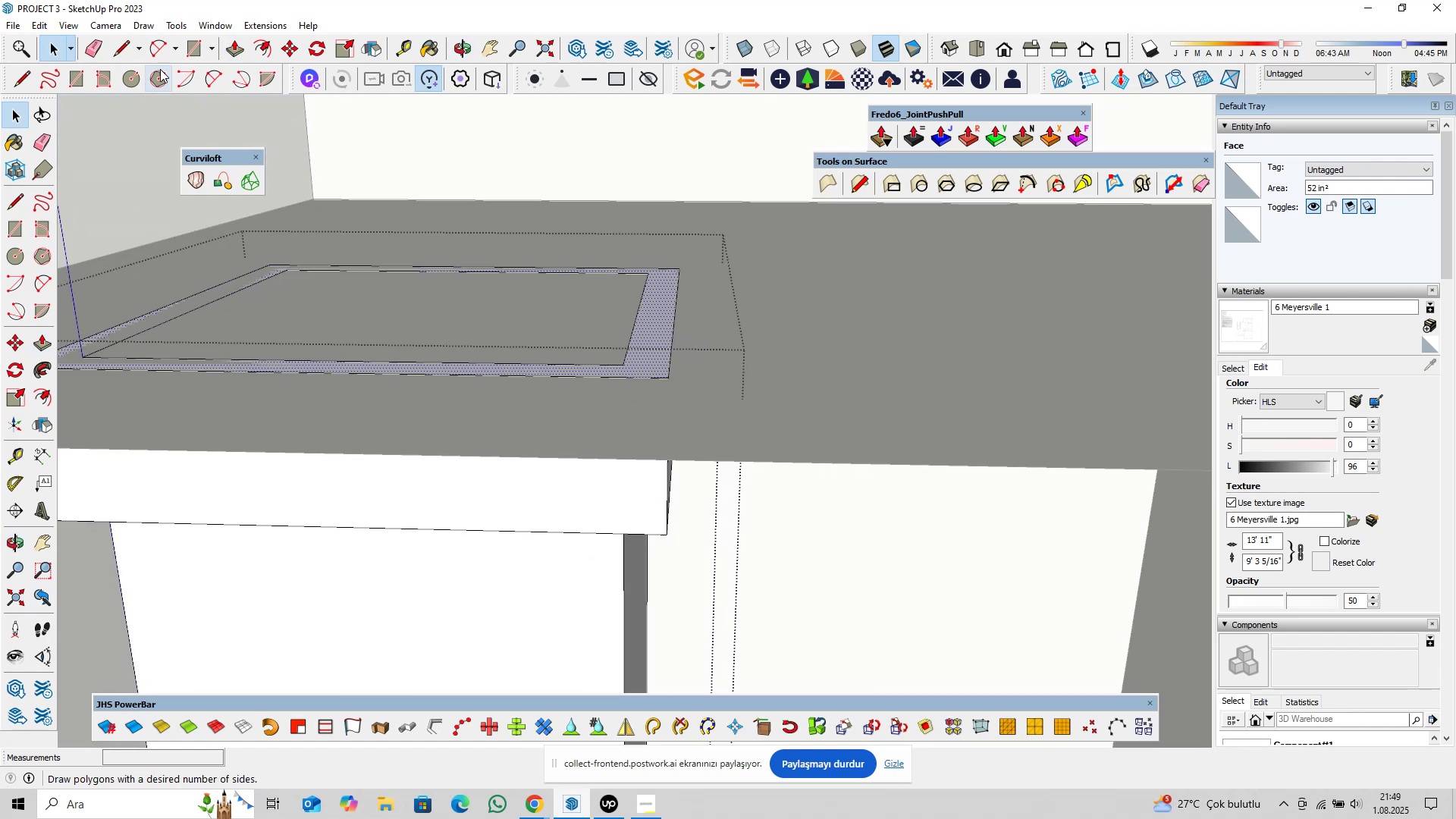 
left_click([267, 46])
 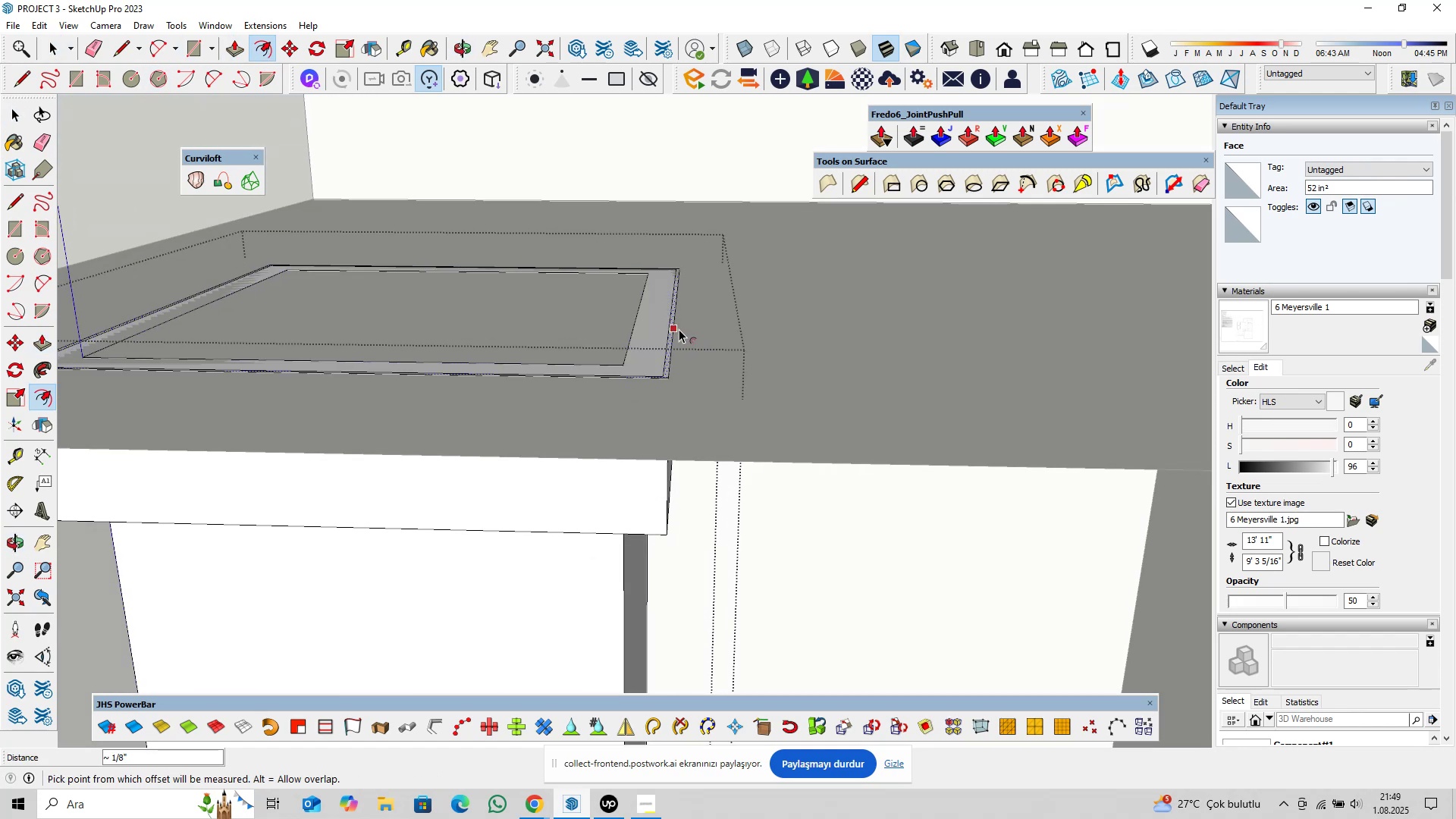 
key(Control+ControlLeft)
 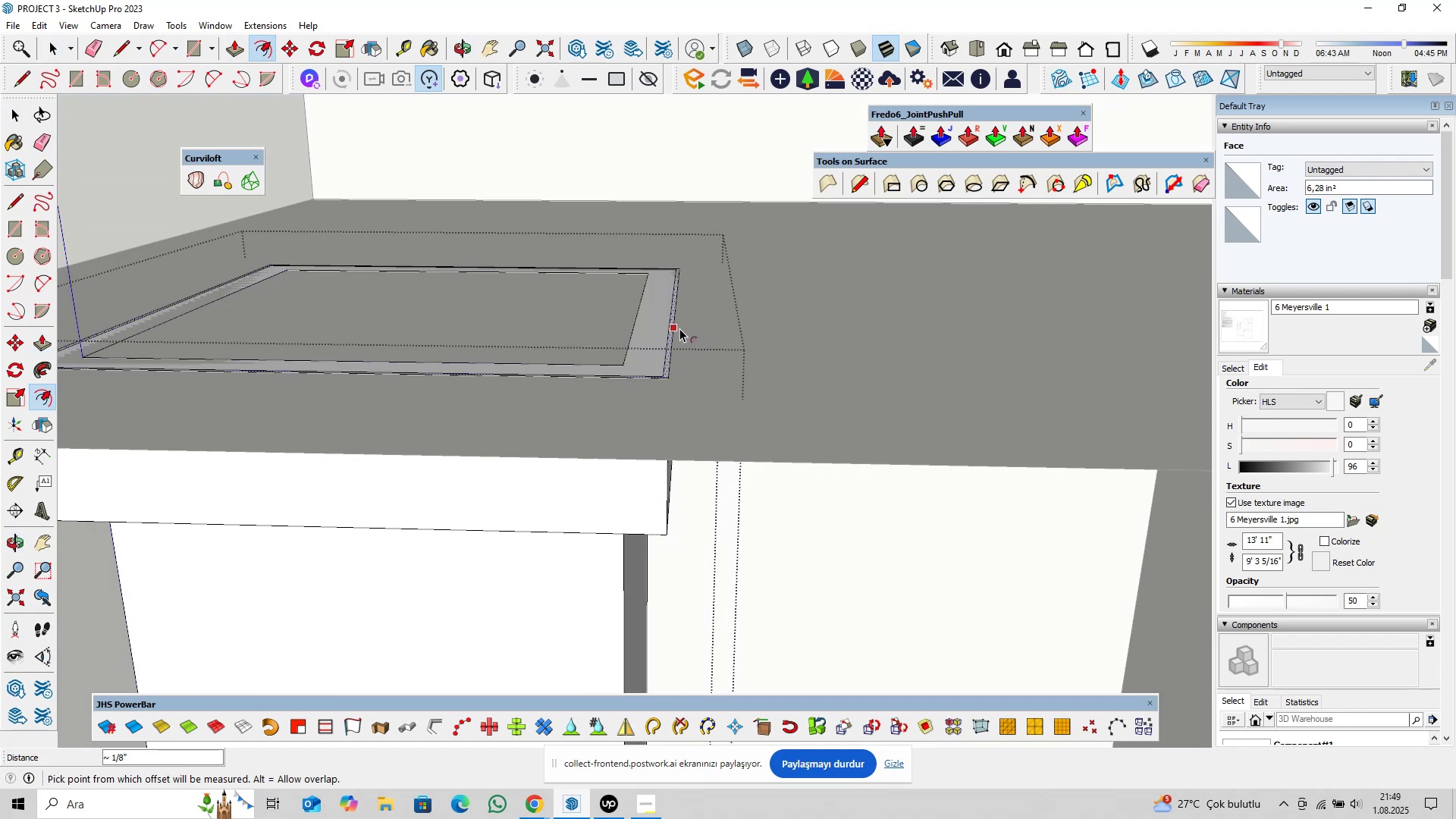 
key(Control+Z)
 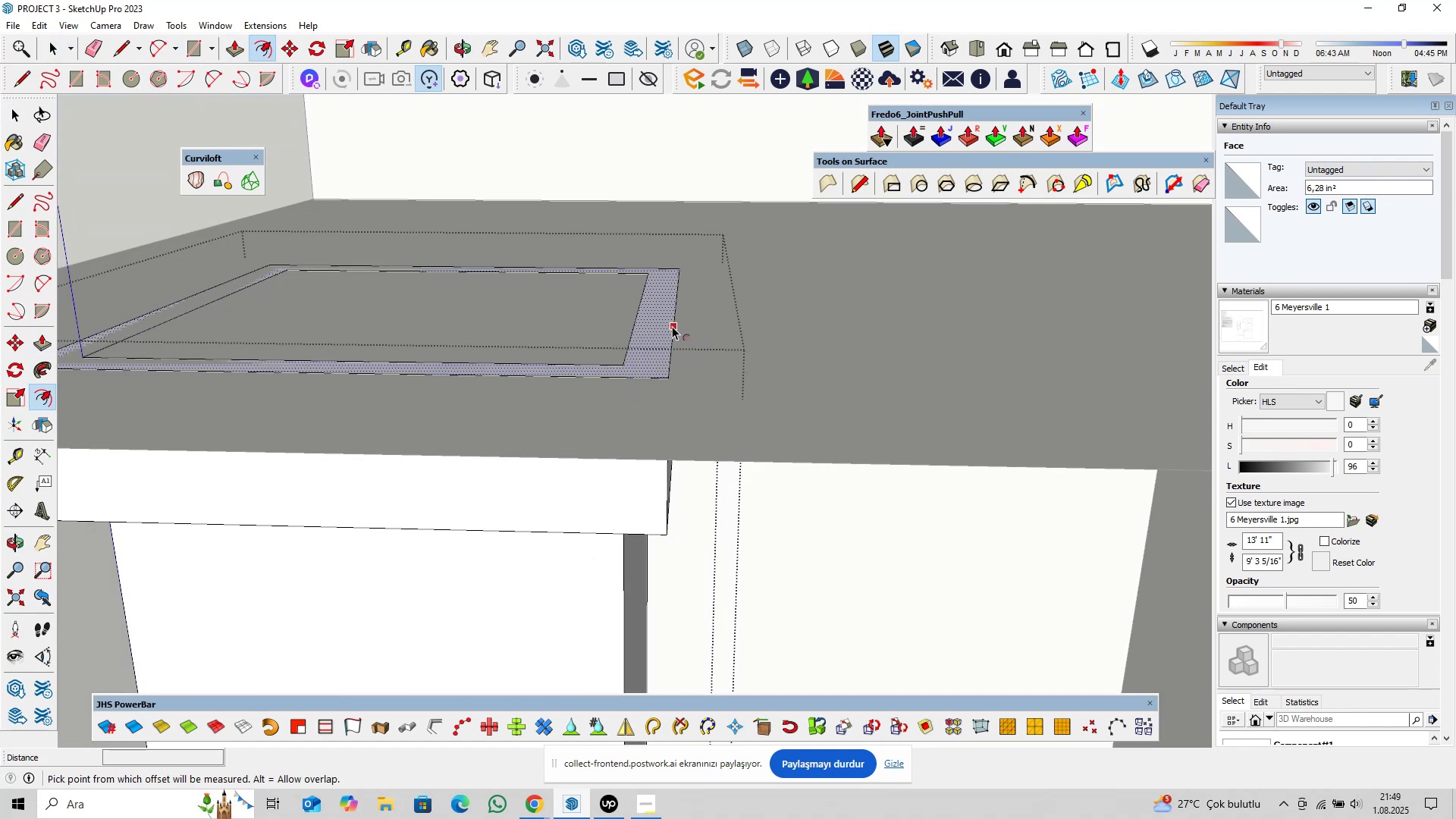 
left_click([672, 326])
 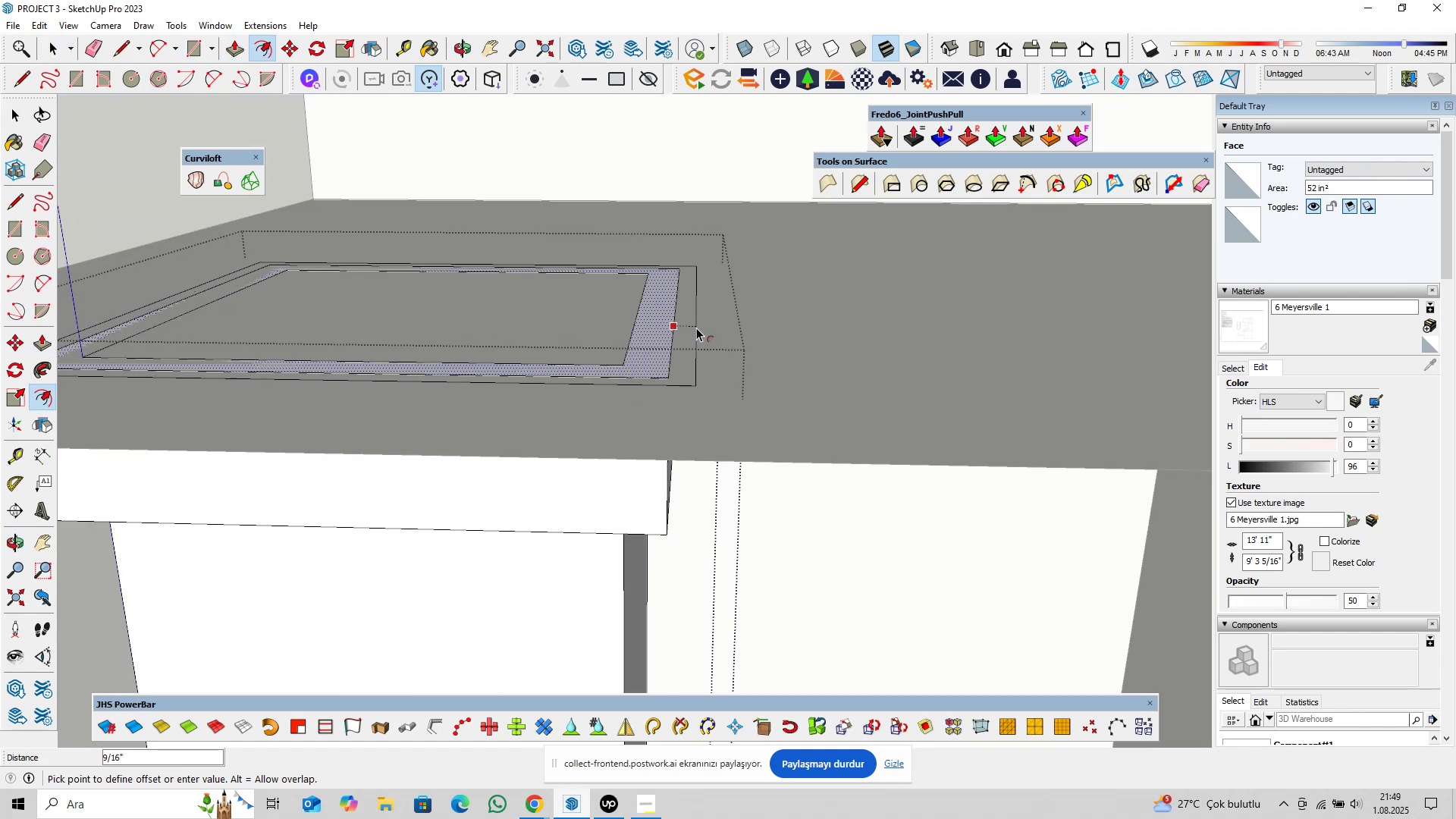 
key(0)
 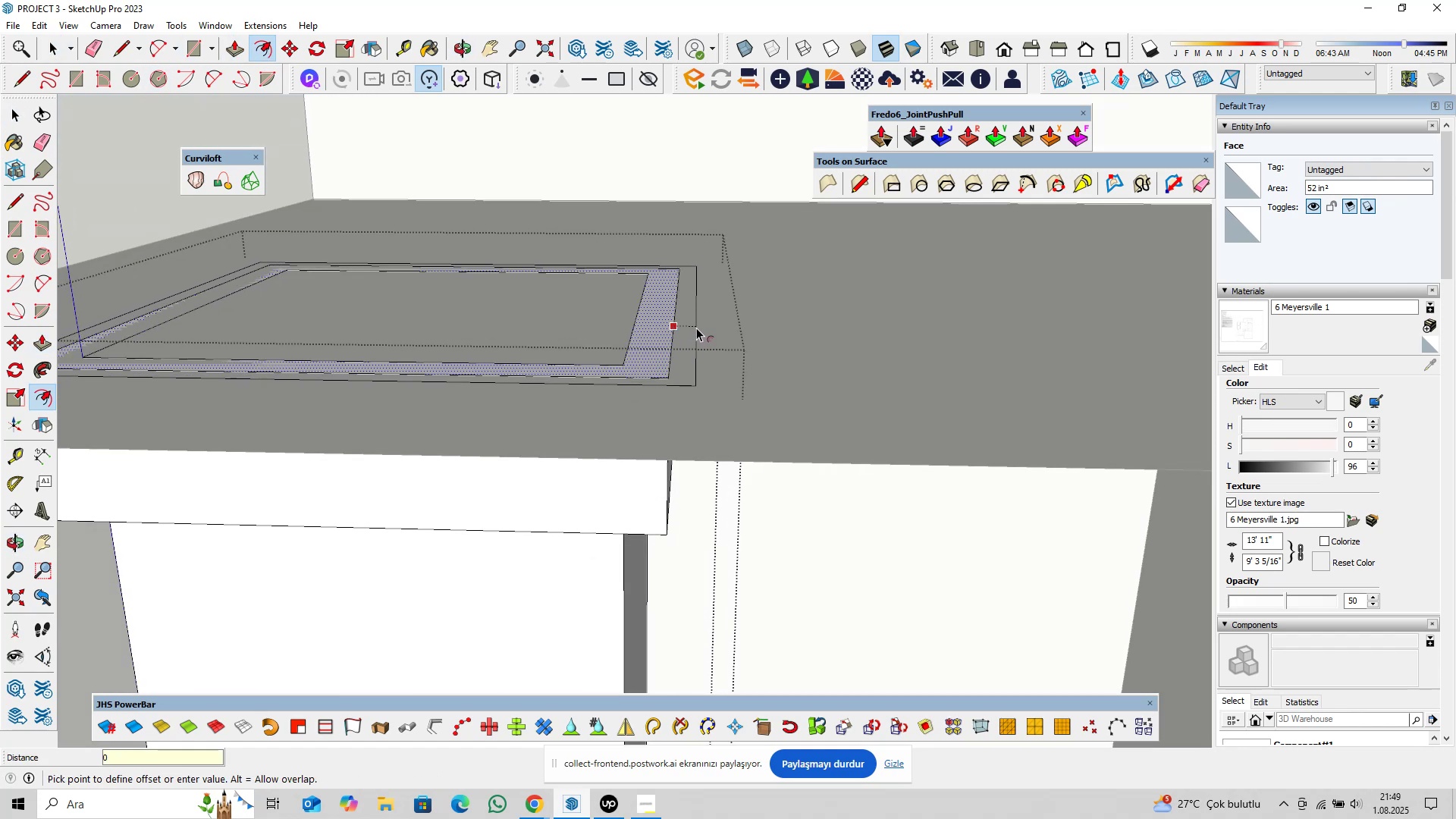 
key(Comma)
 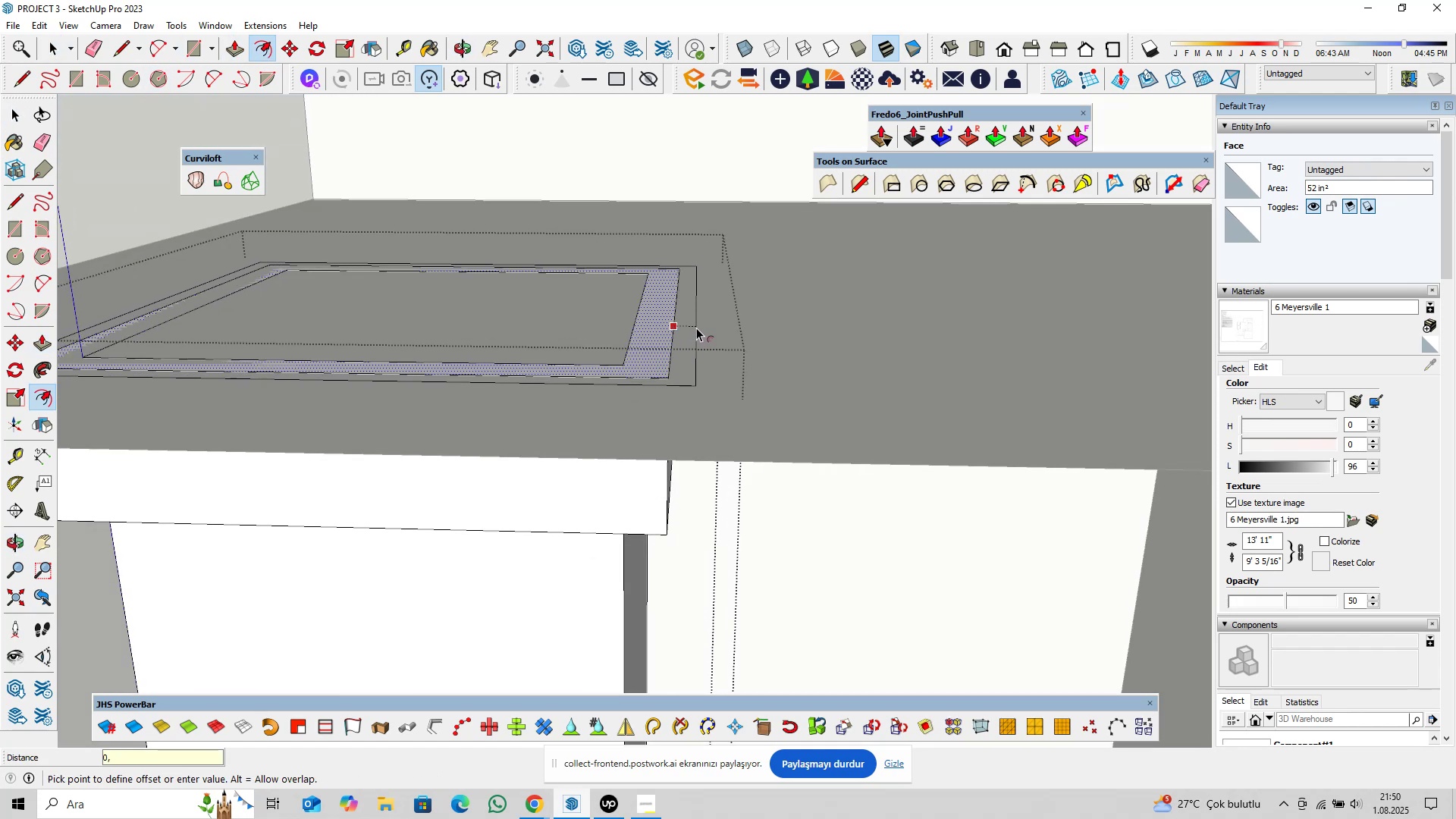 
key(5)
 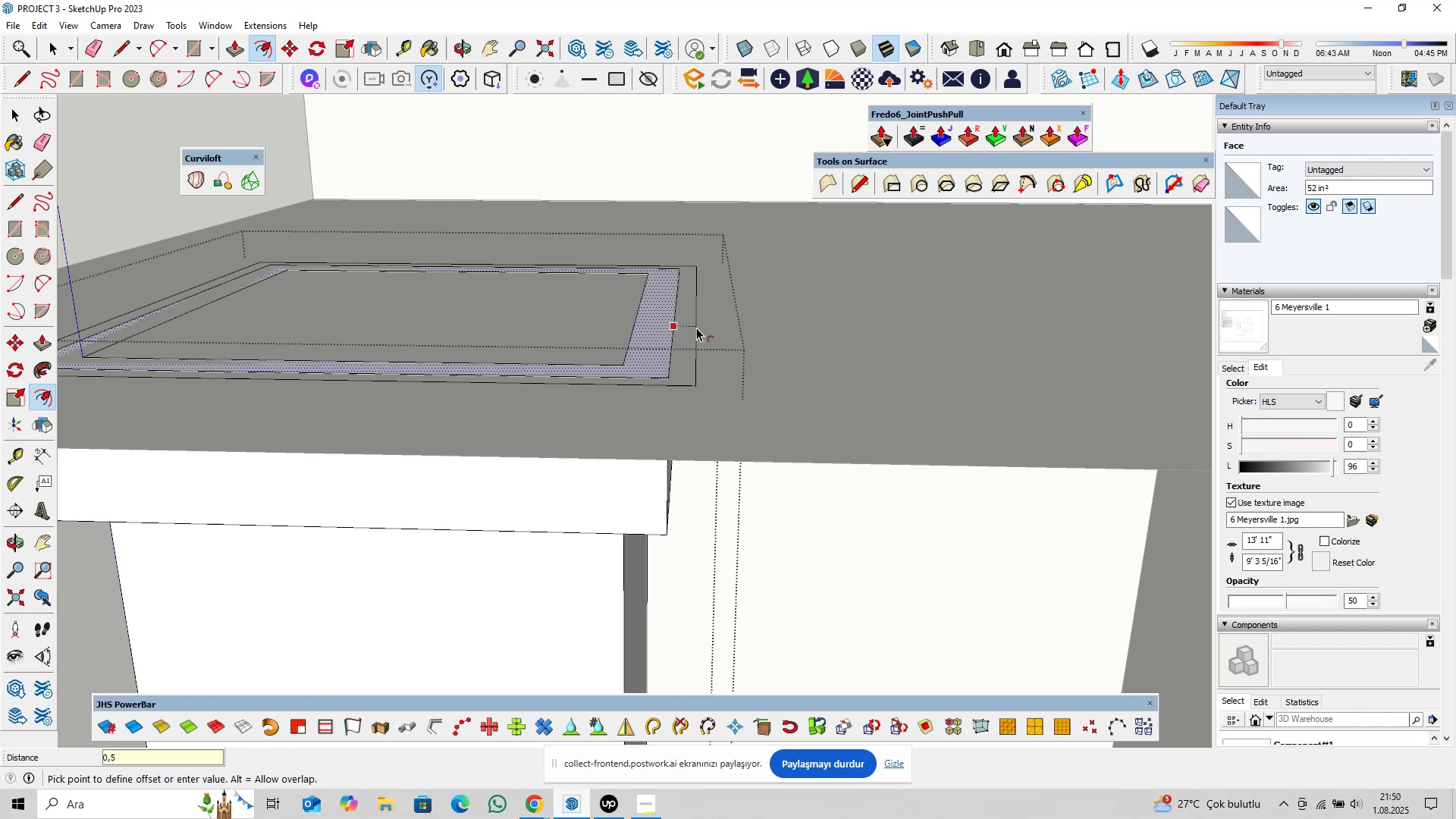 
key(Enter)
 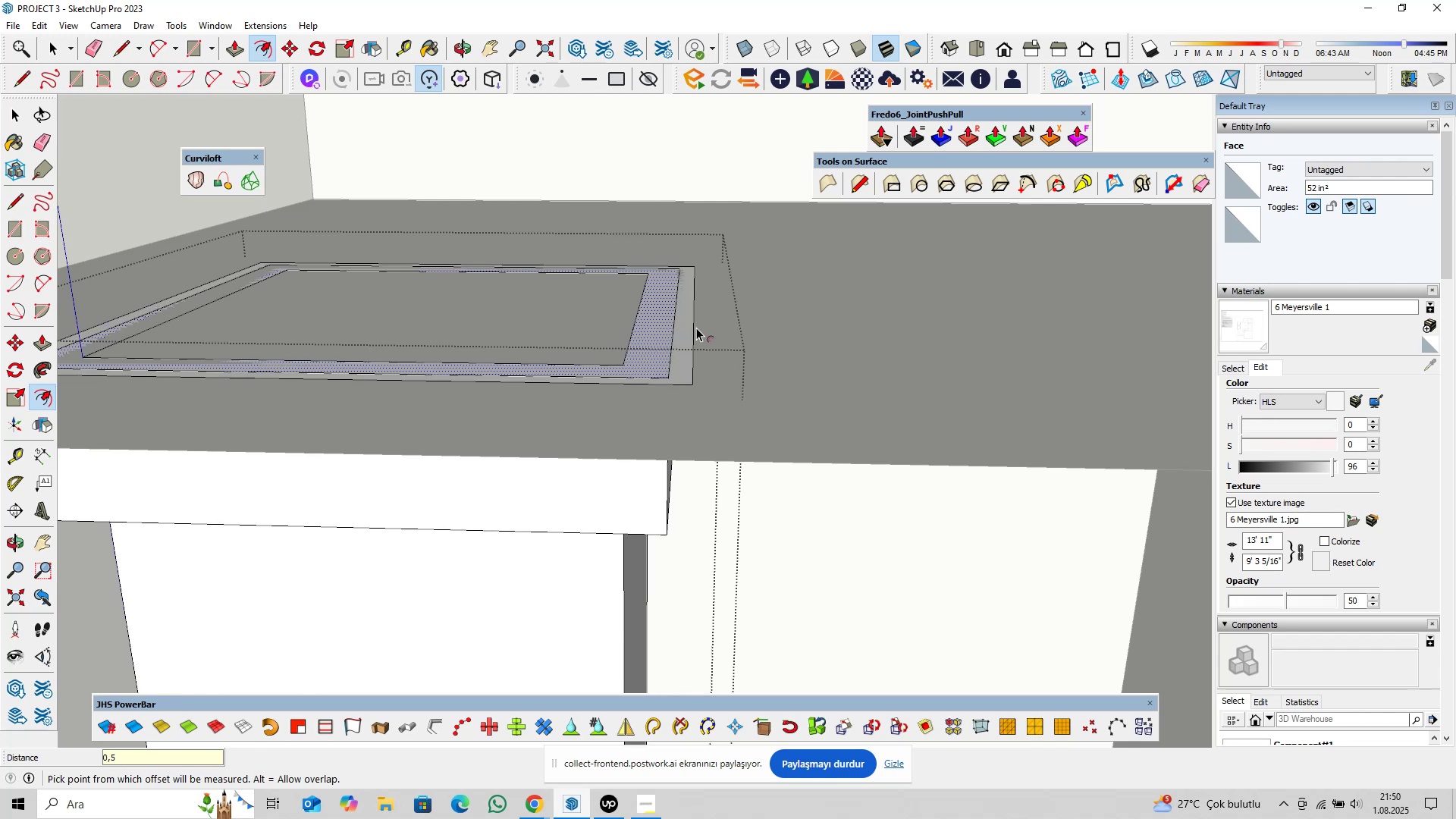 
key(Space)
 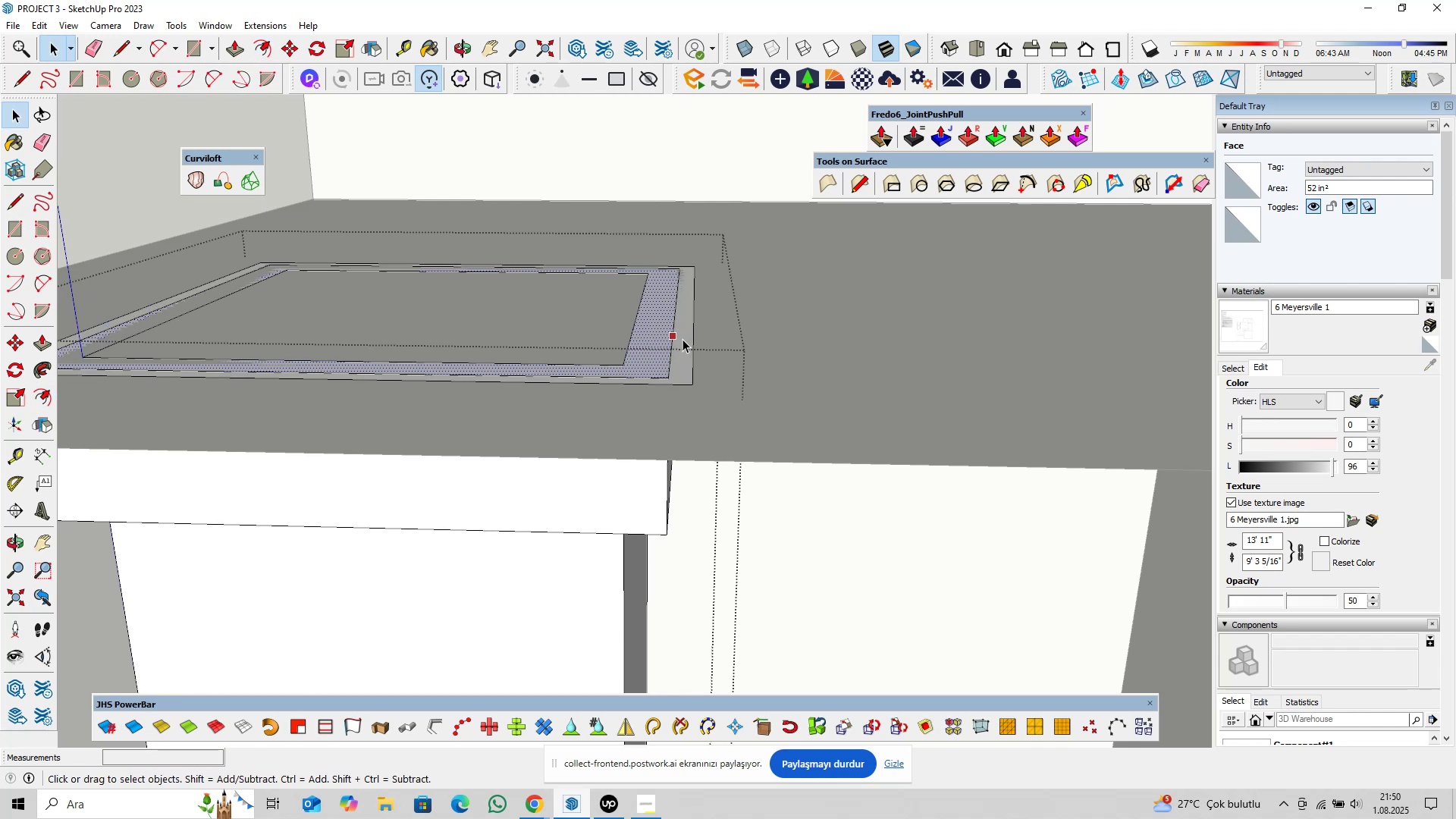 
left_click([682, 339])
 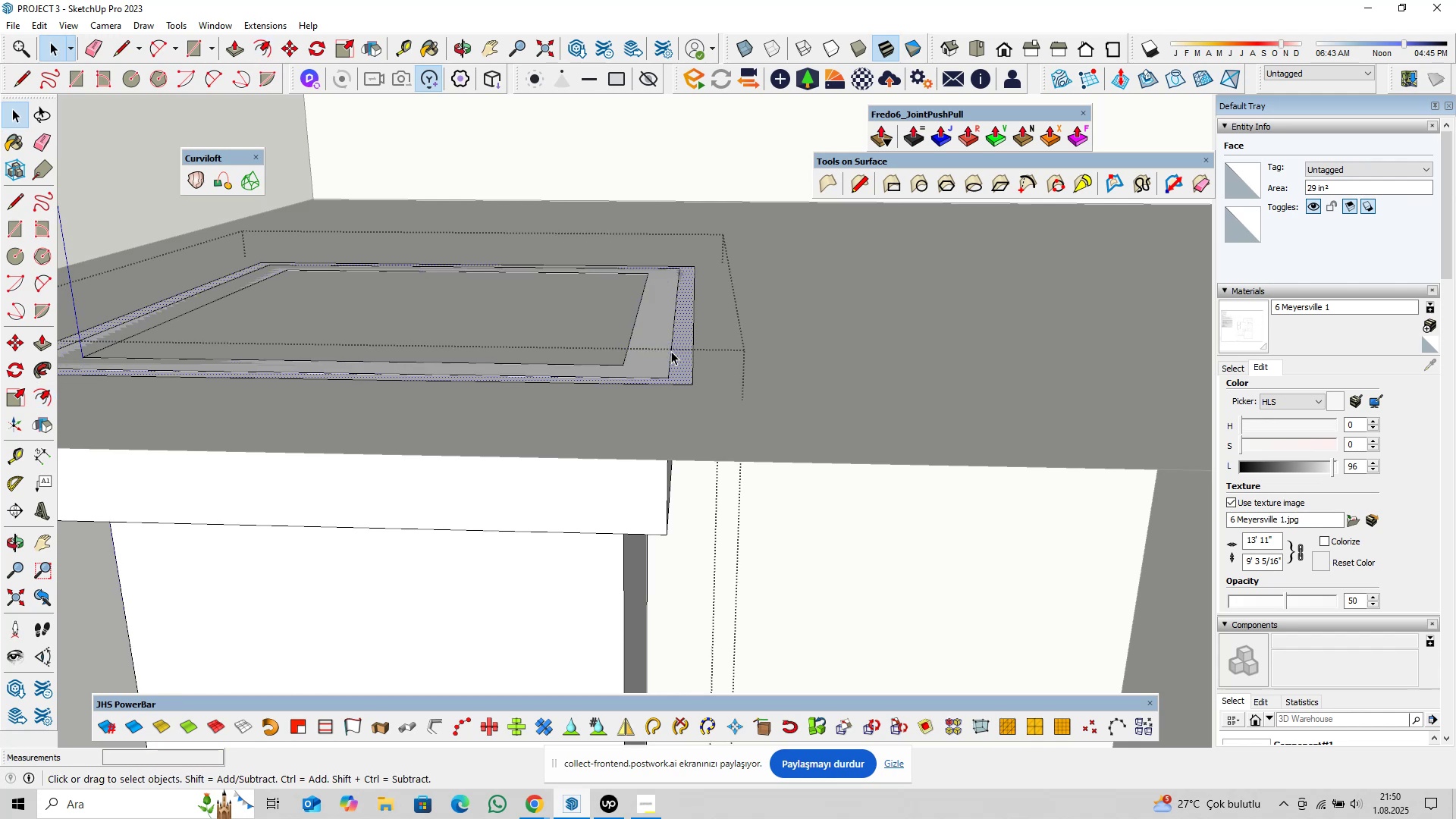 
left_click([664, 336])
 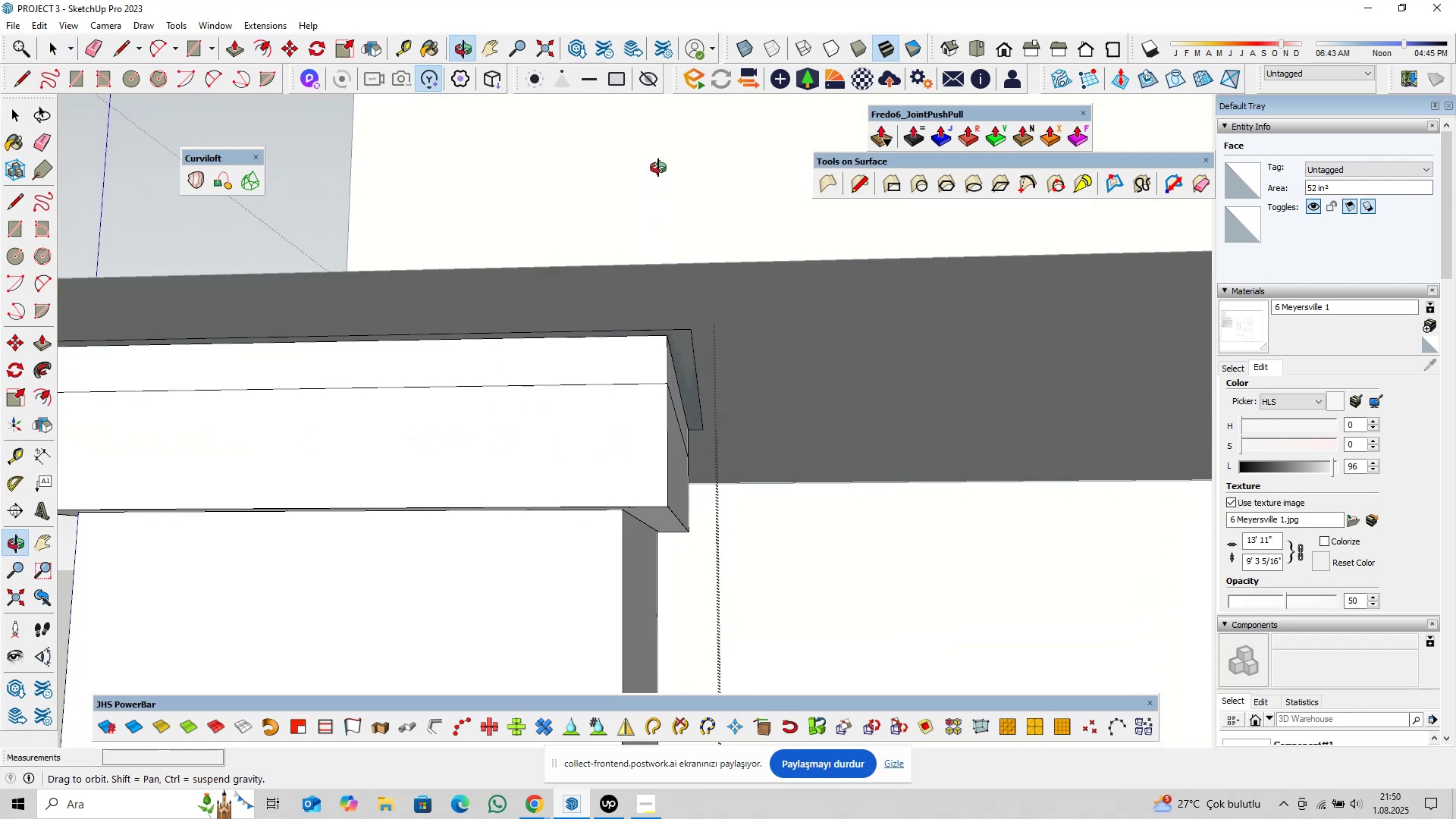 
key(S)
 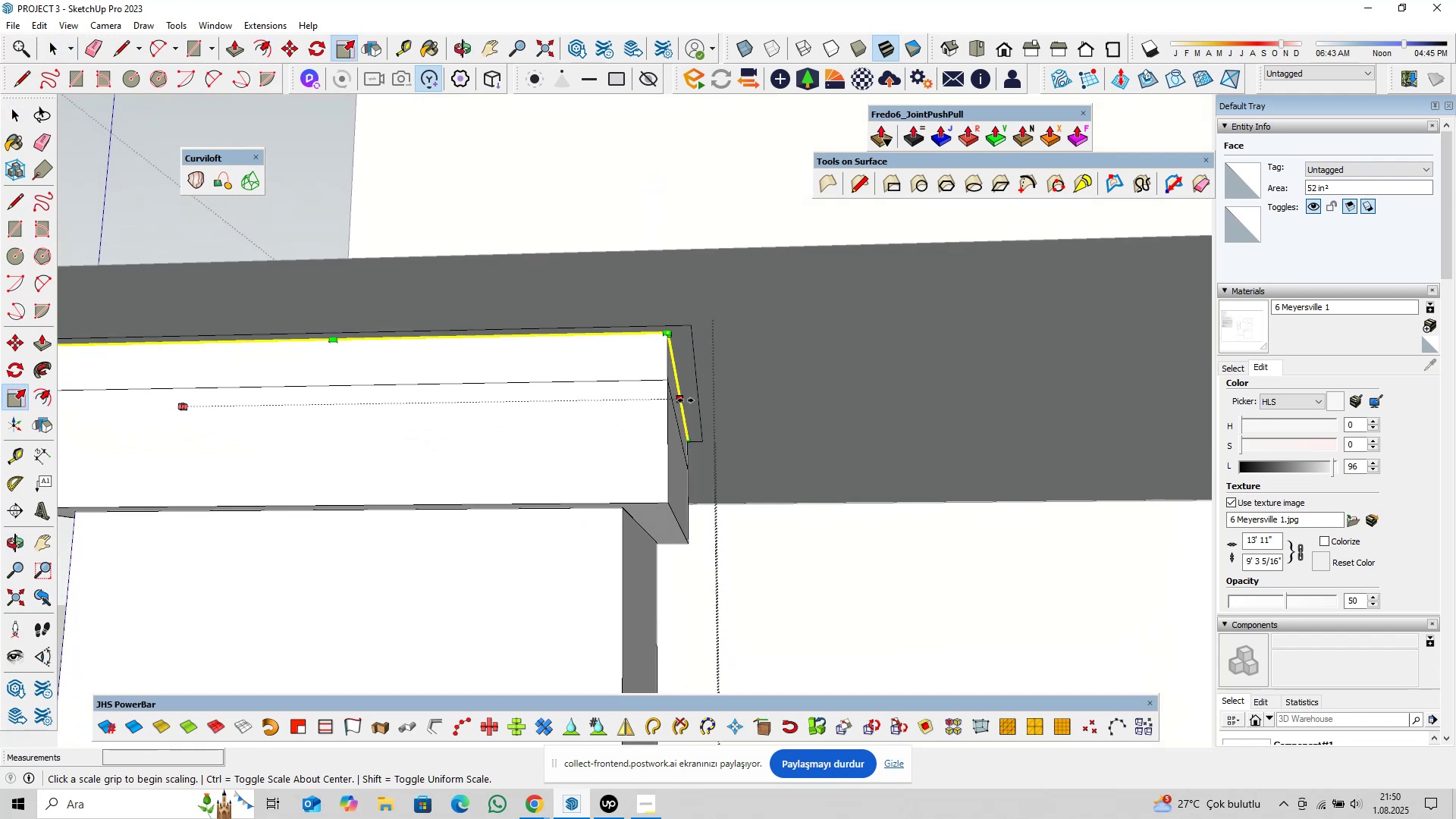 
left_click([685, 400])
 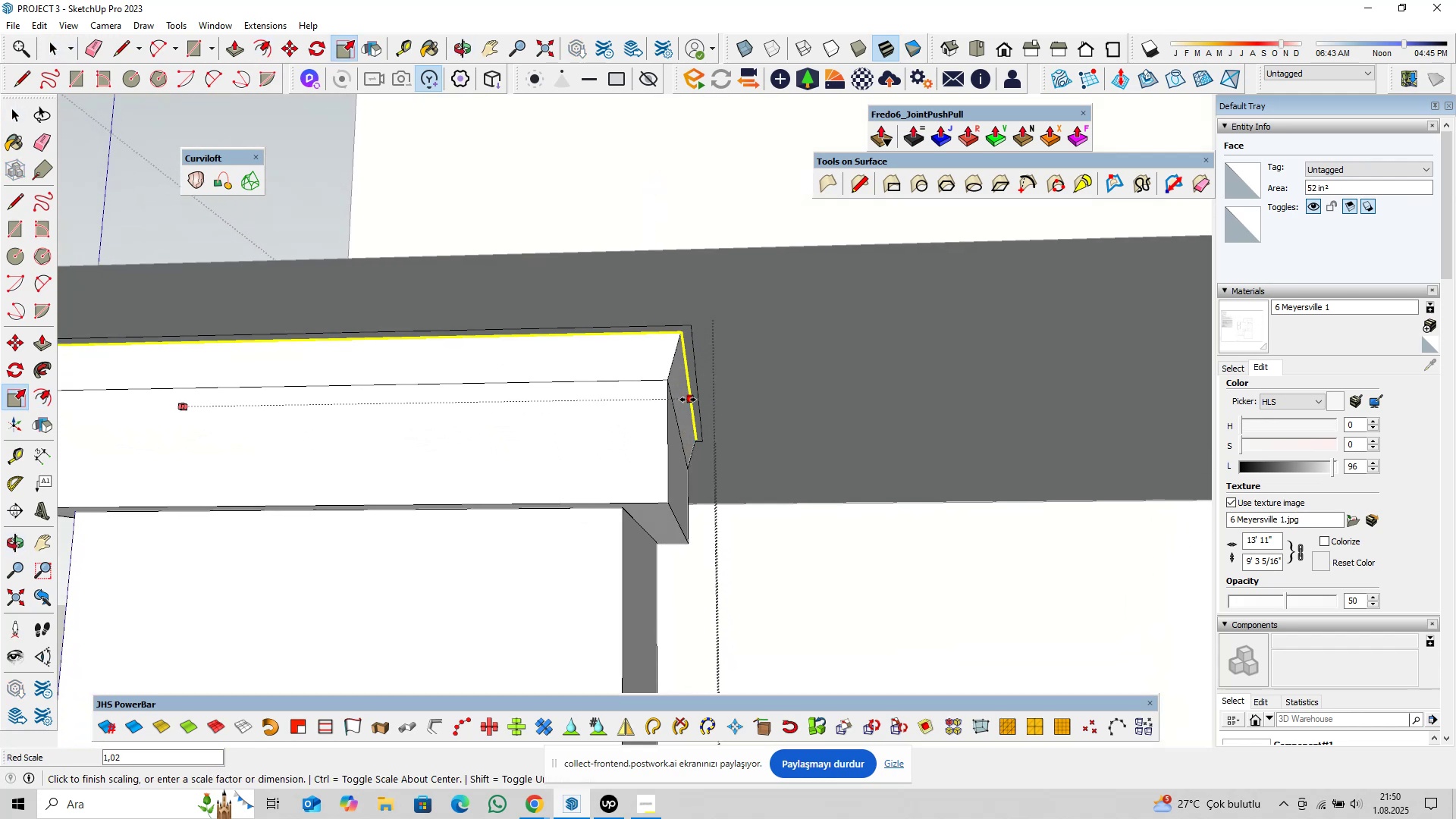 
key(Control+ControlLeft)
 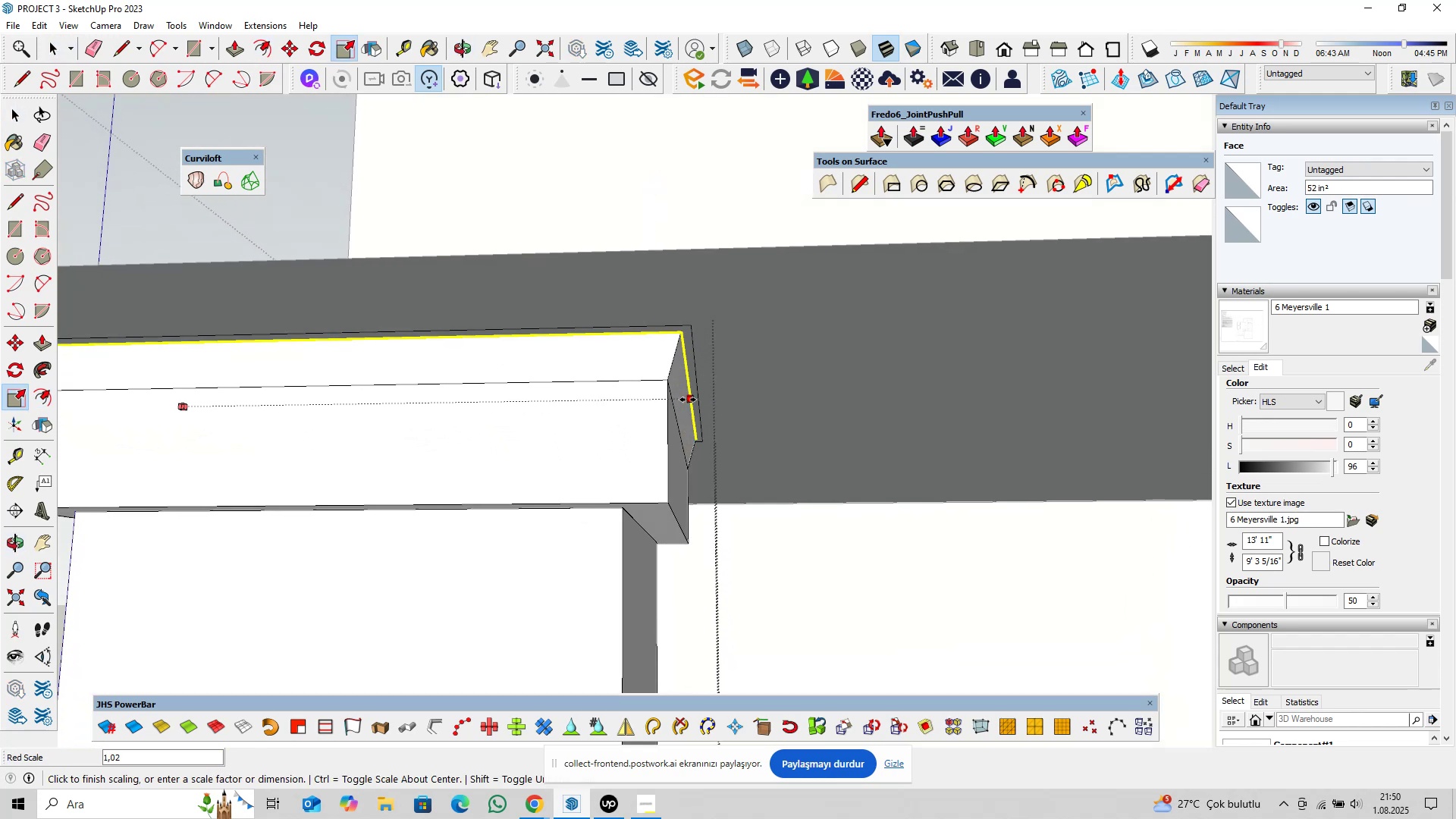 
key(Control+Shift+ShiftLeft)
 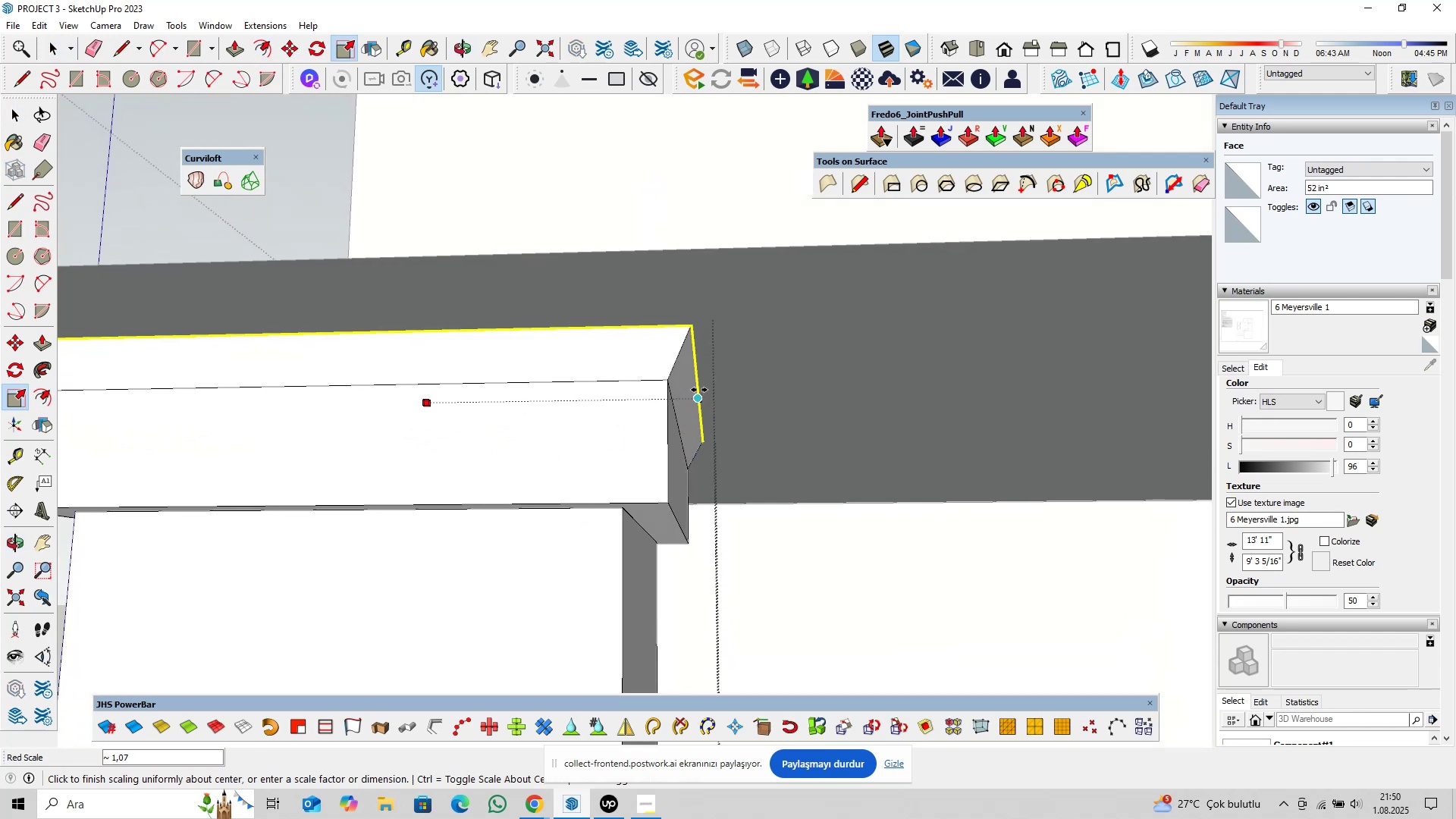 
left_click([699, 390])
 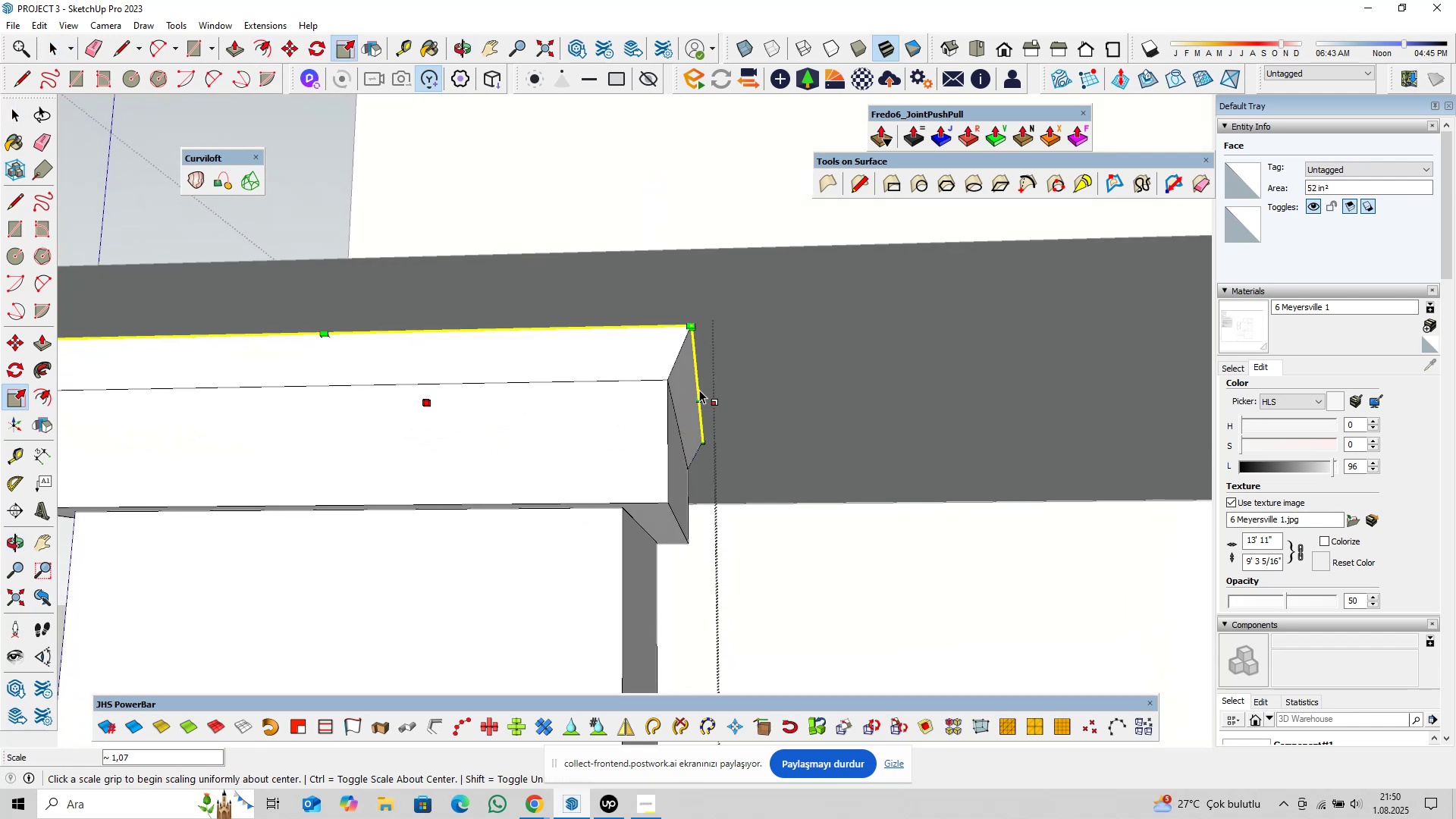 
scroll: coordinate [698, 395], scroll_direction: down, amount: 4.0
 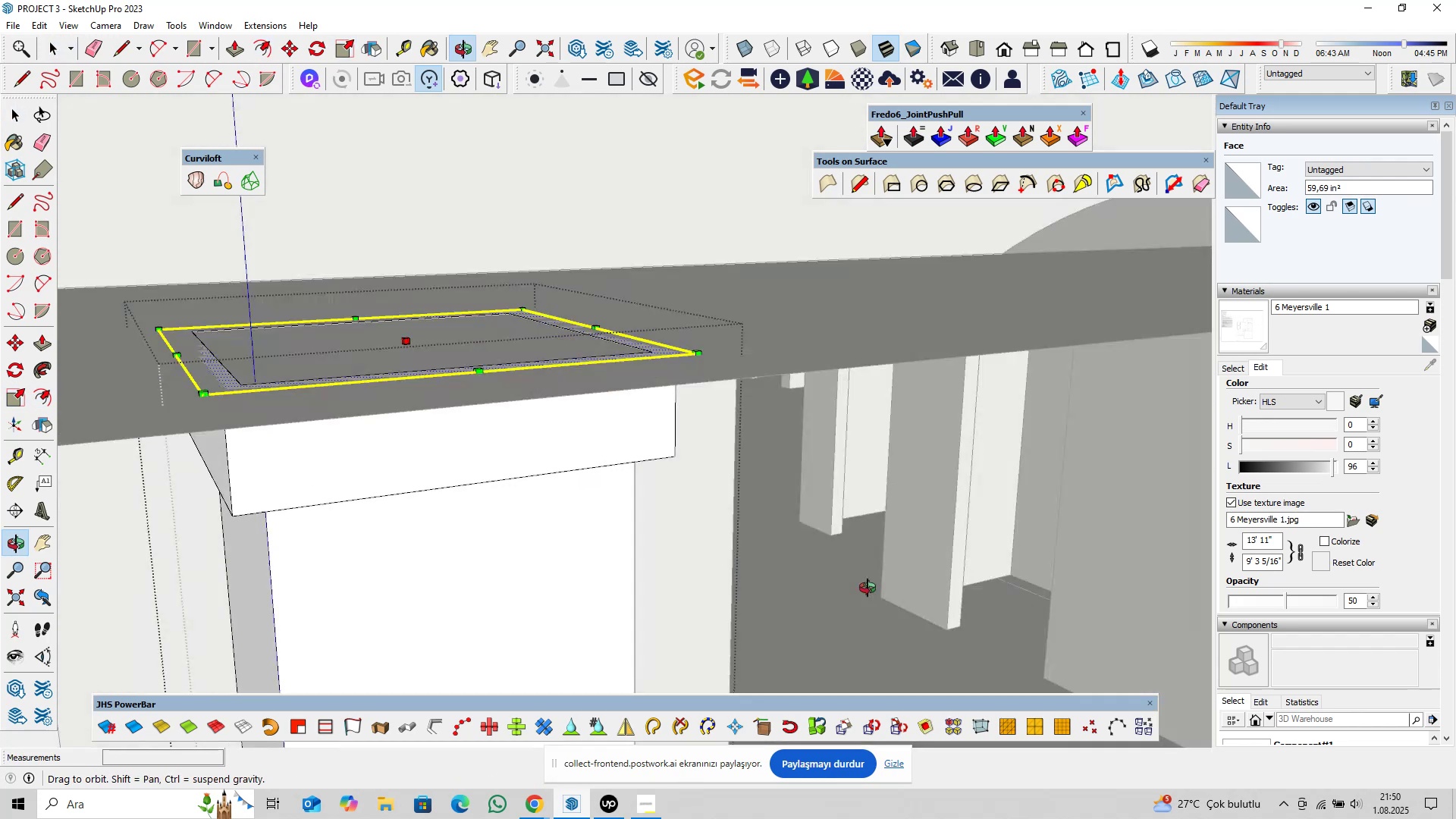 
key(Space)
 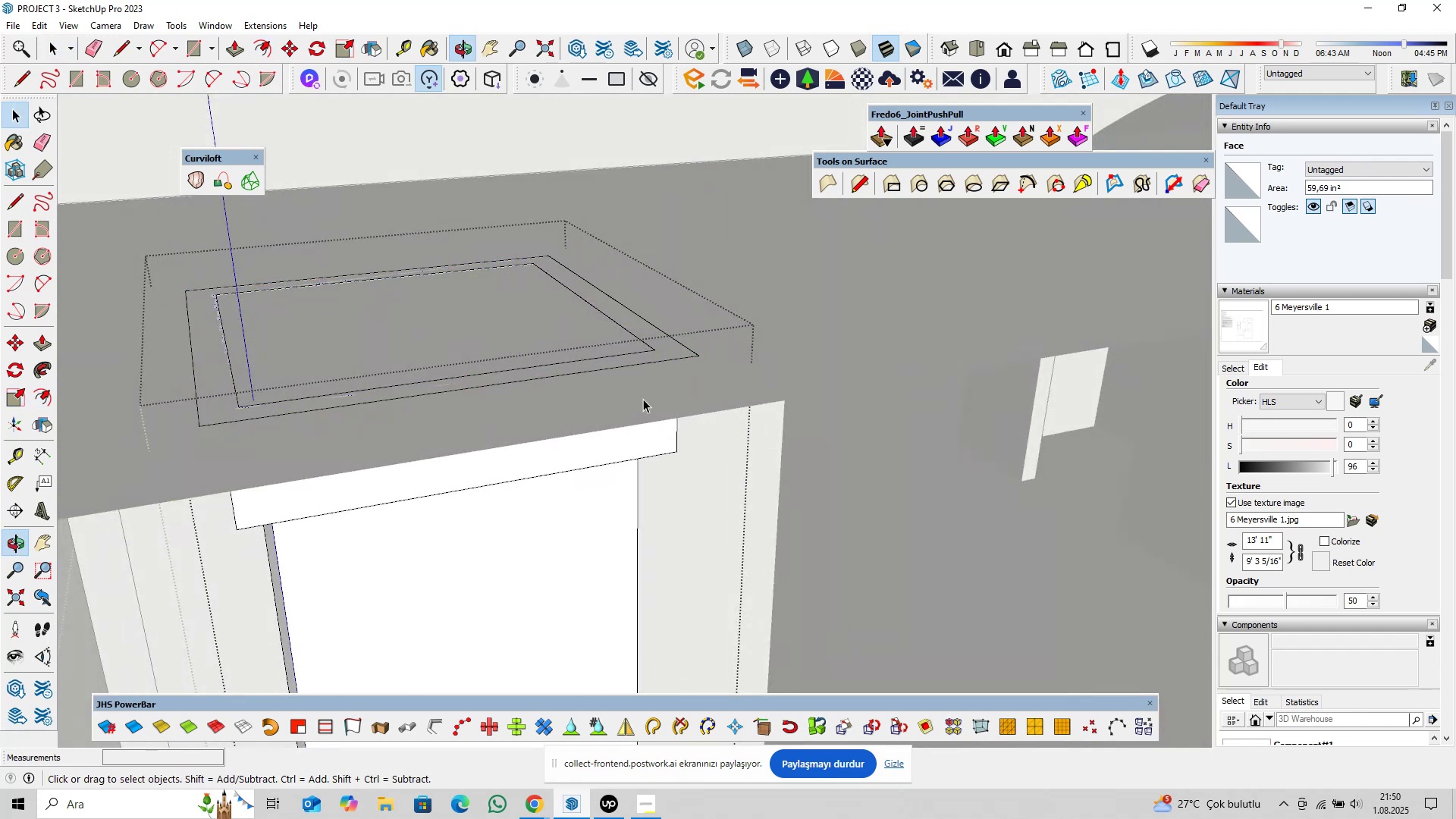 
scroll: coordinate [591, 389], scroll_direction: down, amount: 4.0
 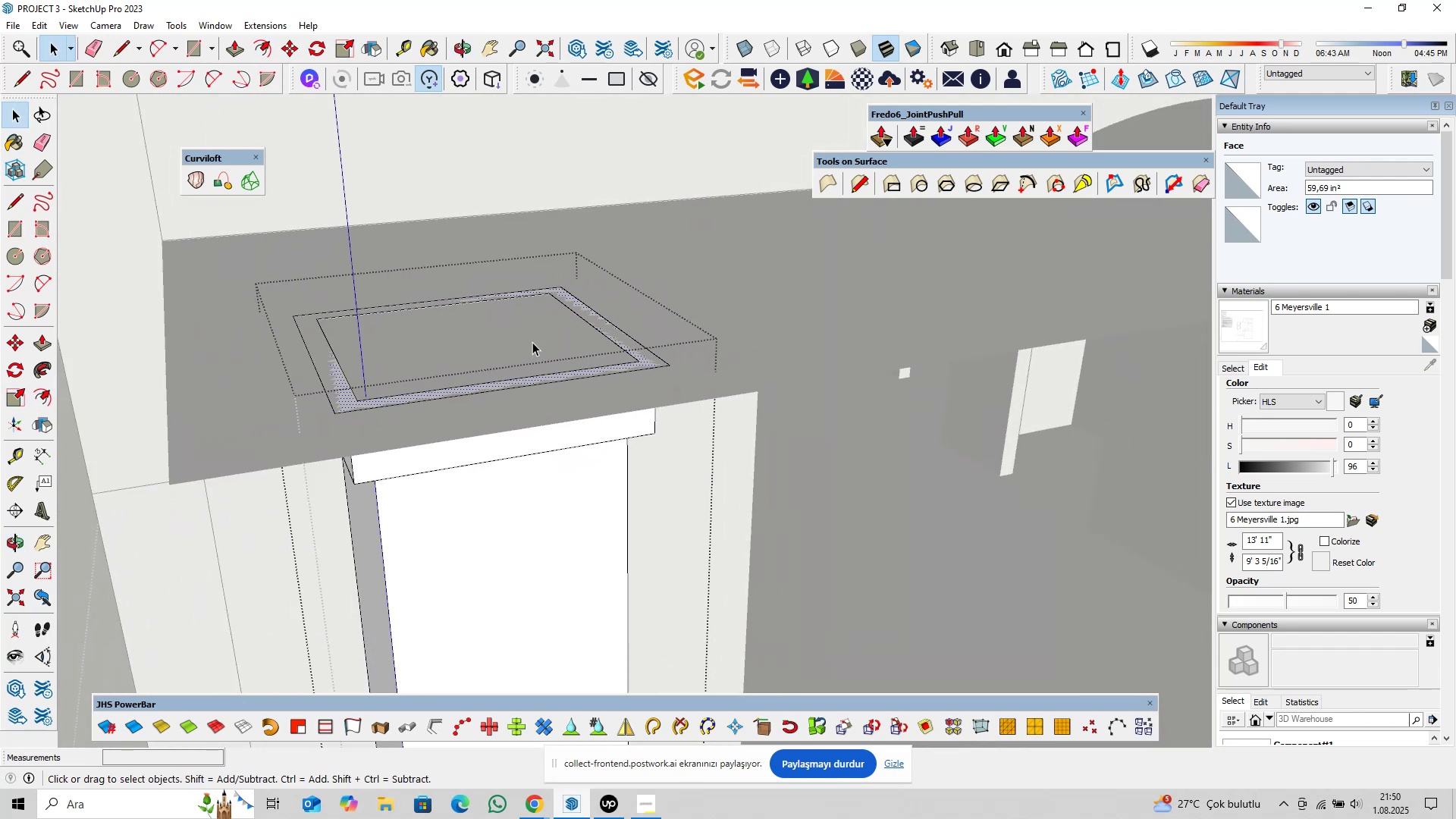 
left_click([532, 340])
 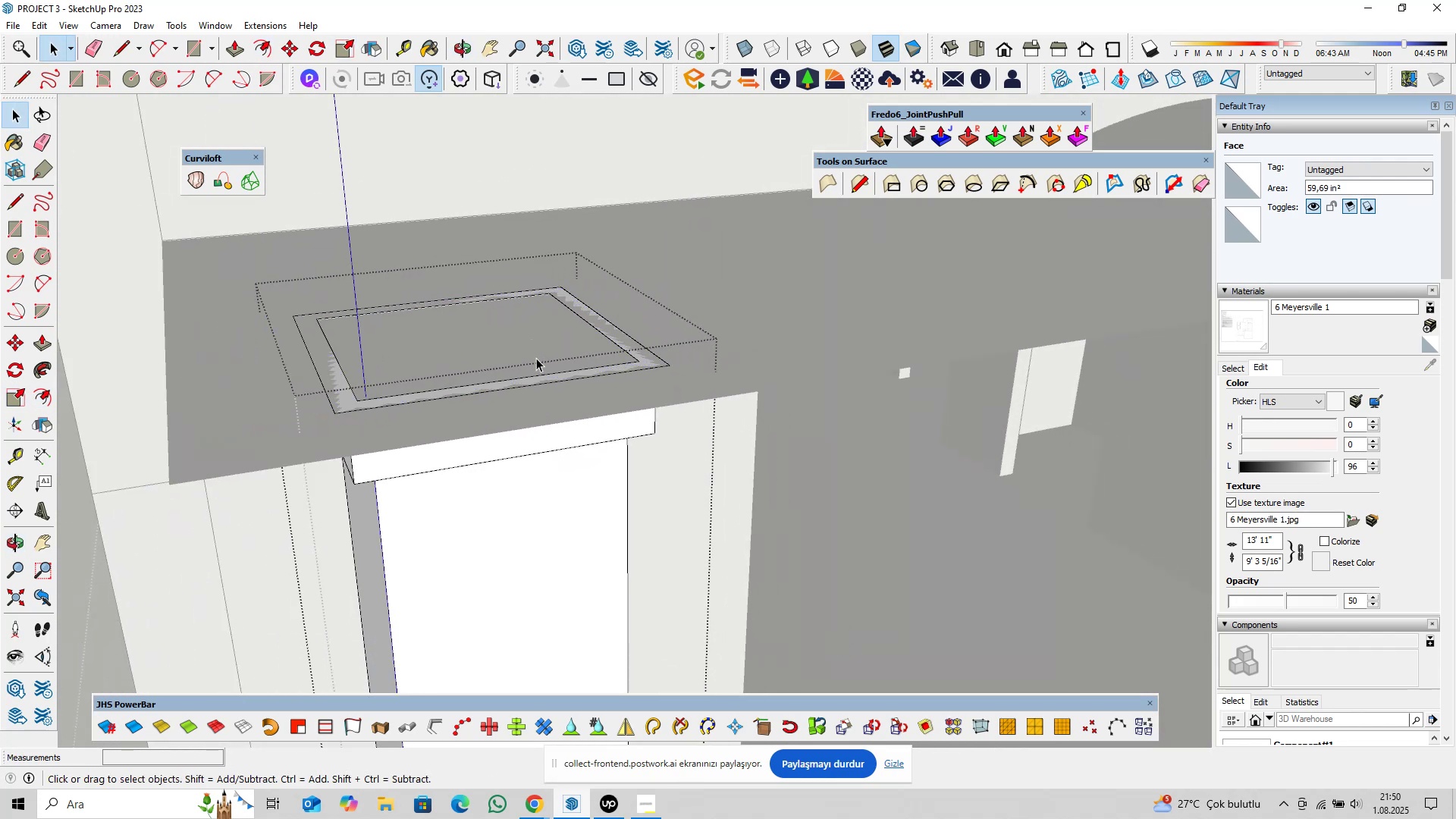 
scroll: coordinate [450, 403], scroll_direction: none, amount: 0.0
 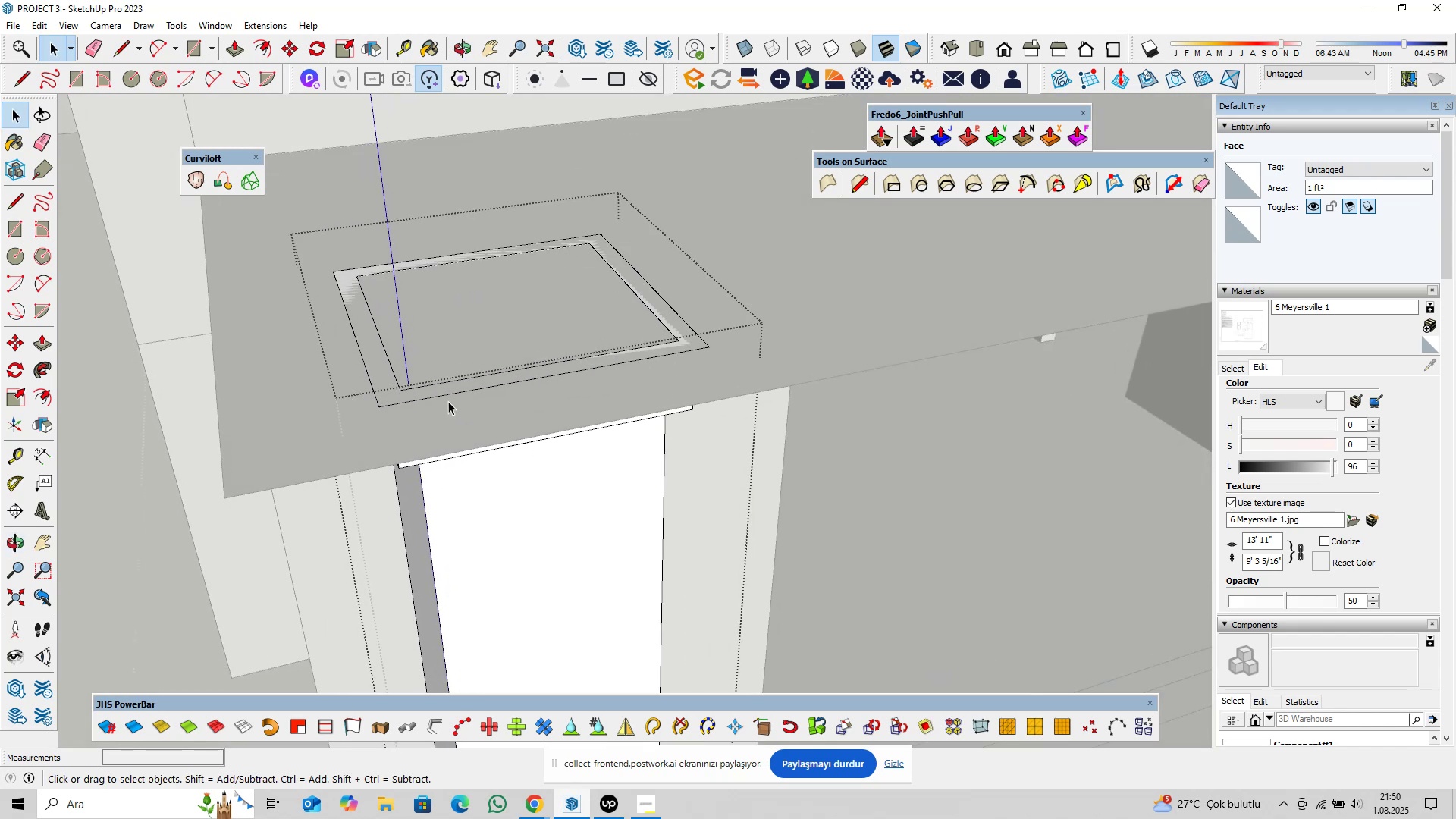 
type(pl)
 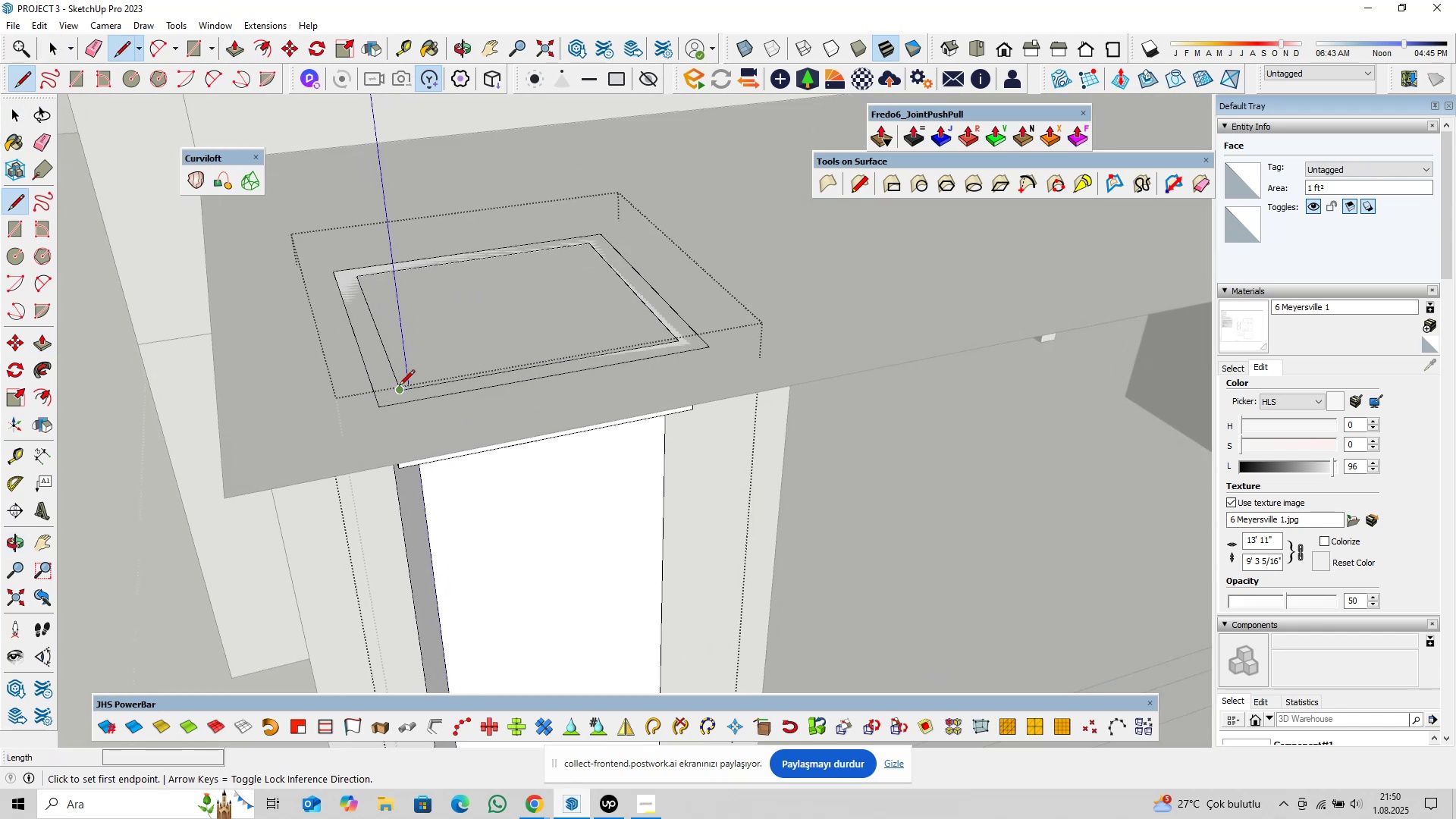 
left_click([399, 387])
 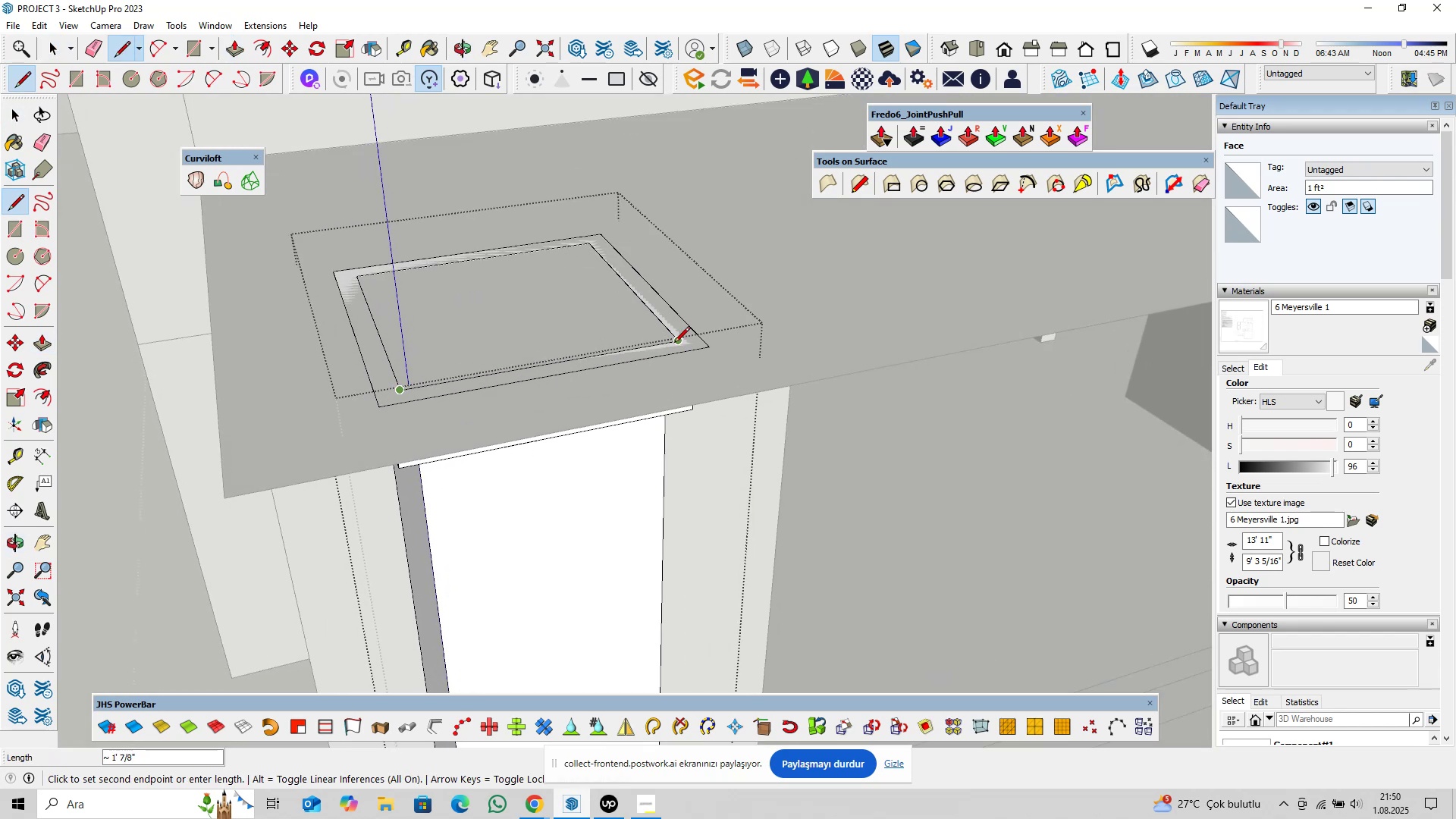 
left_click([675, 344])
 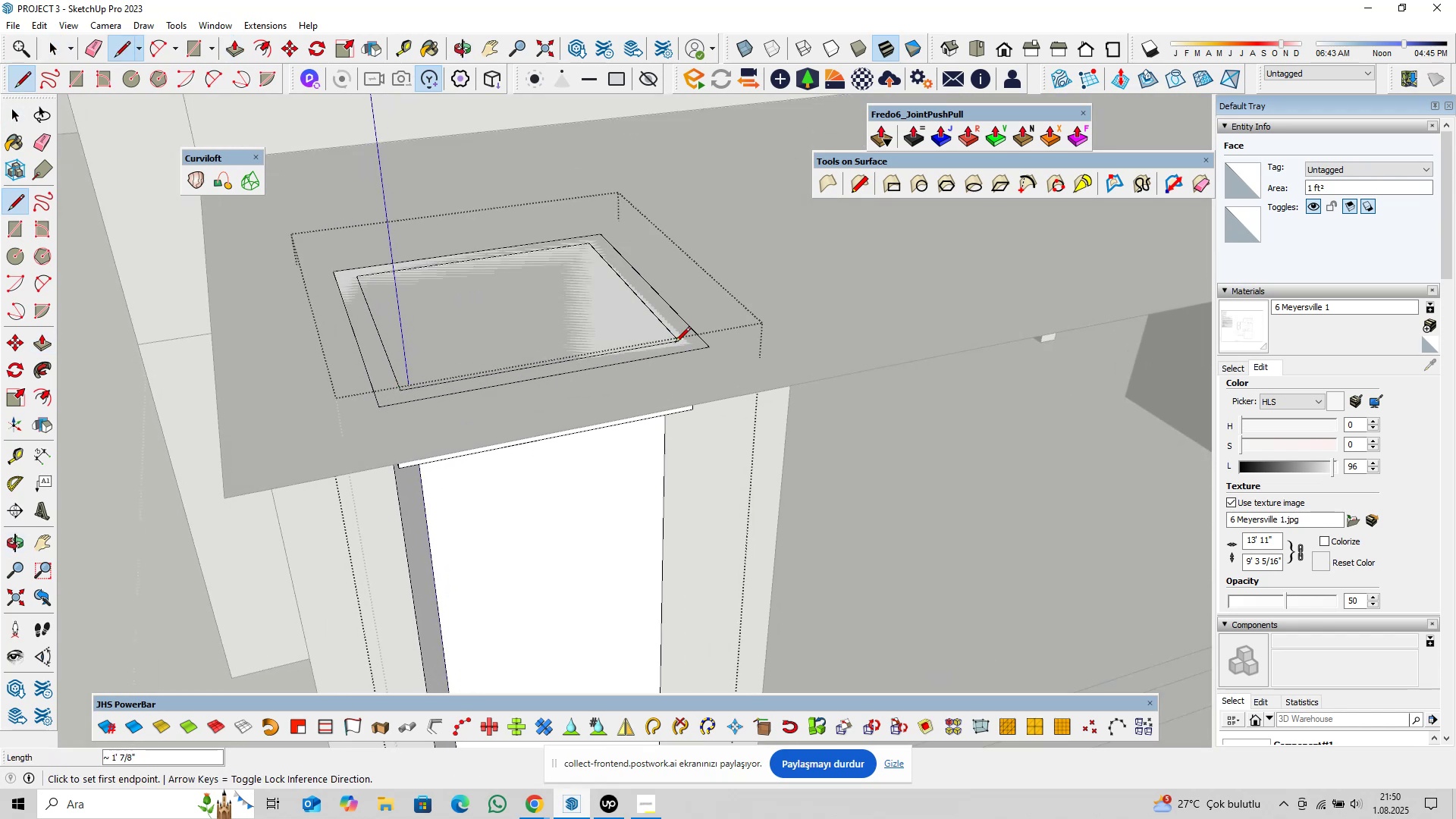 
key(Space)
 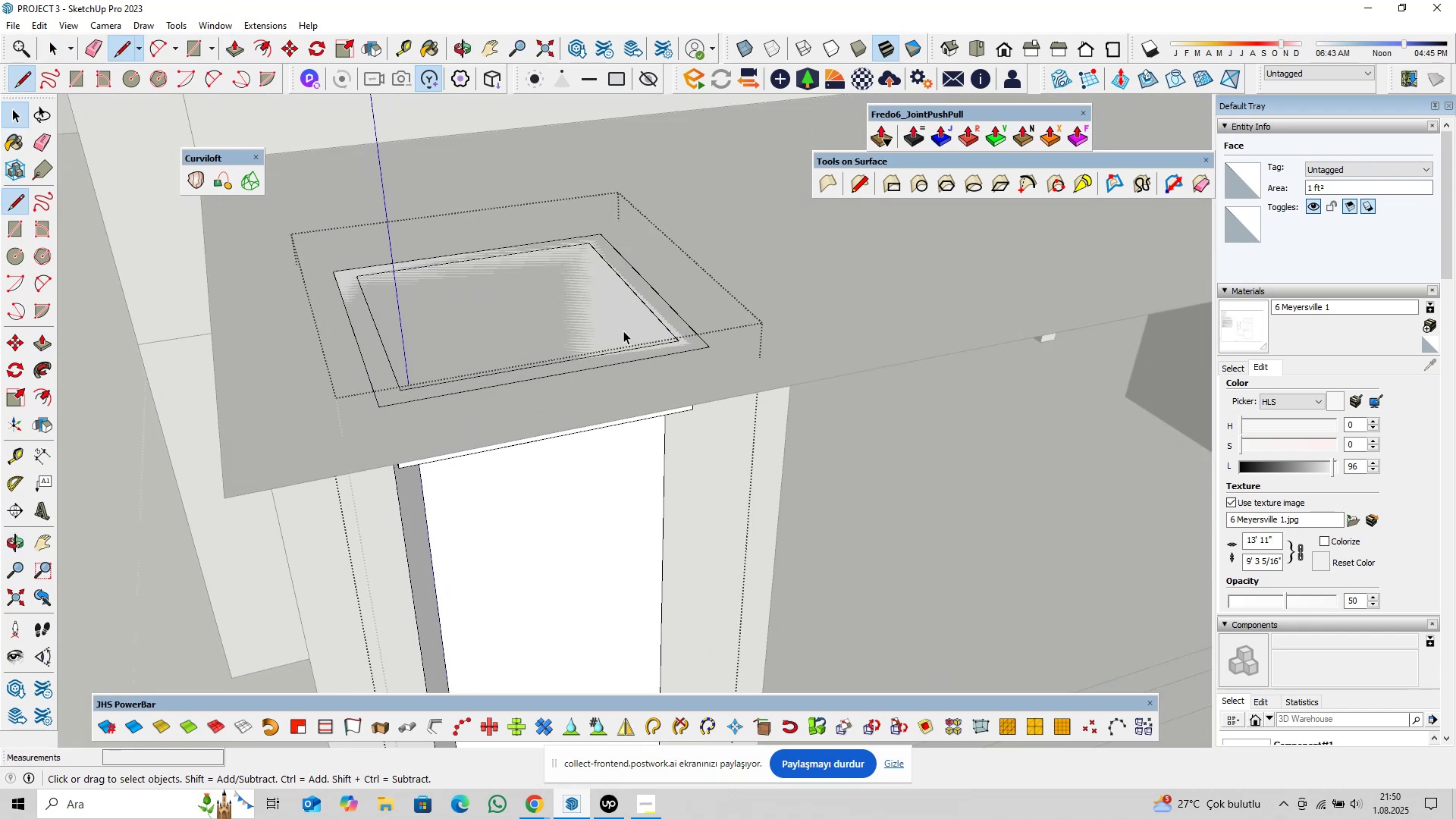 
double_click([623, 331])
 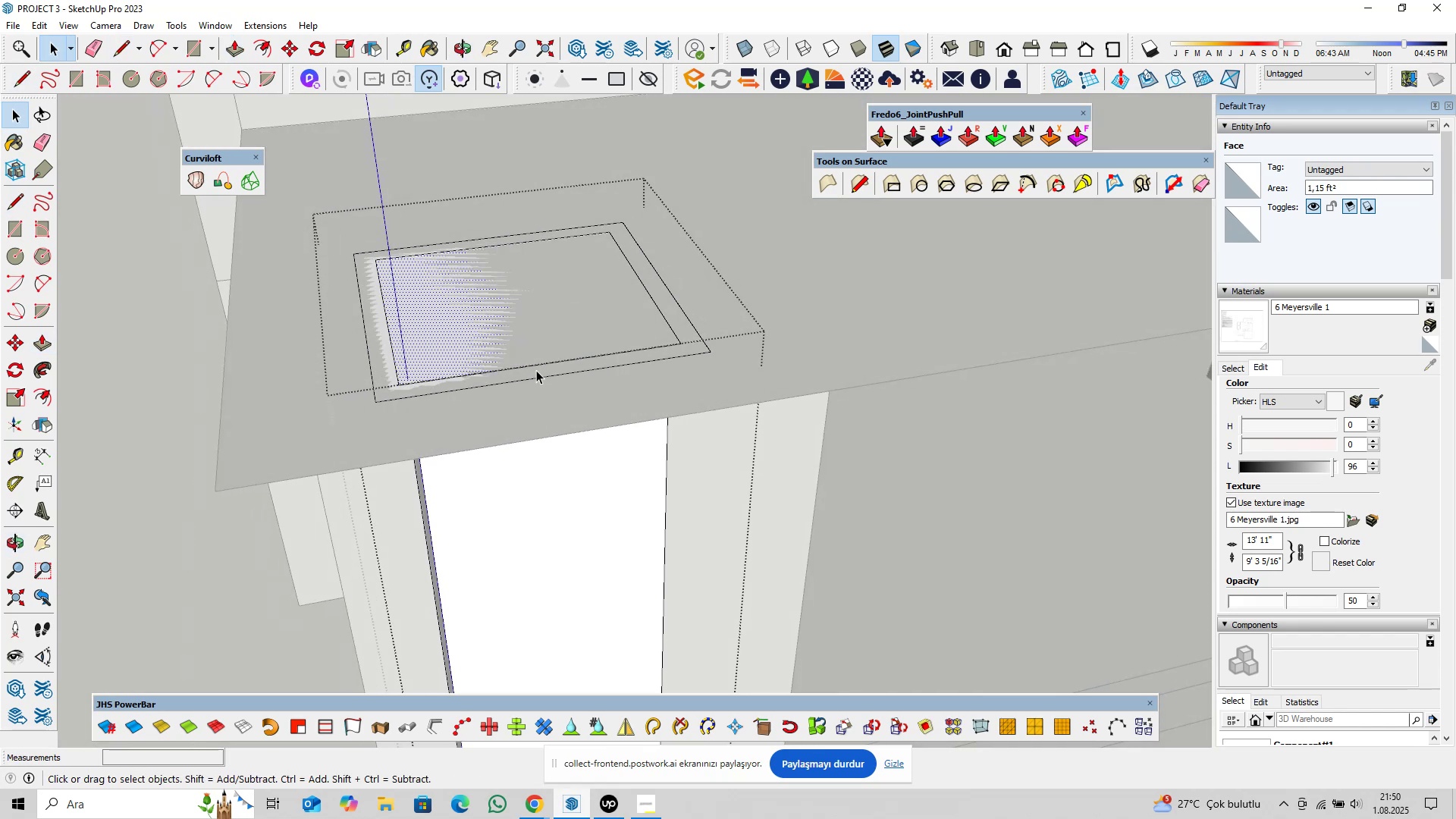 
left_click([533, 366])
 